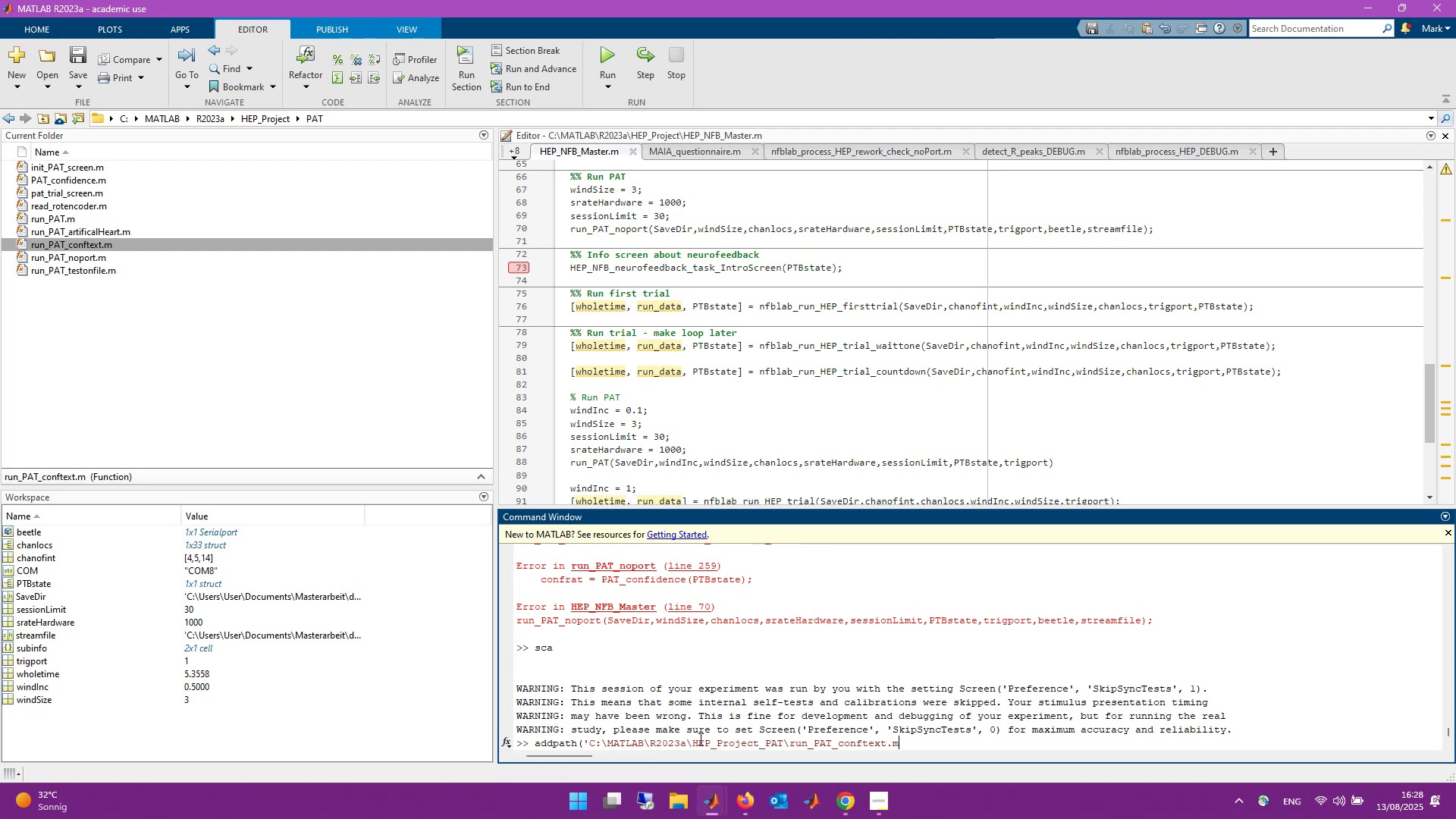 
key(Shift+ShiftLeft)
 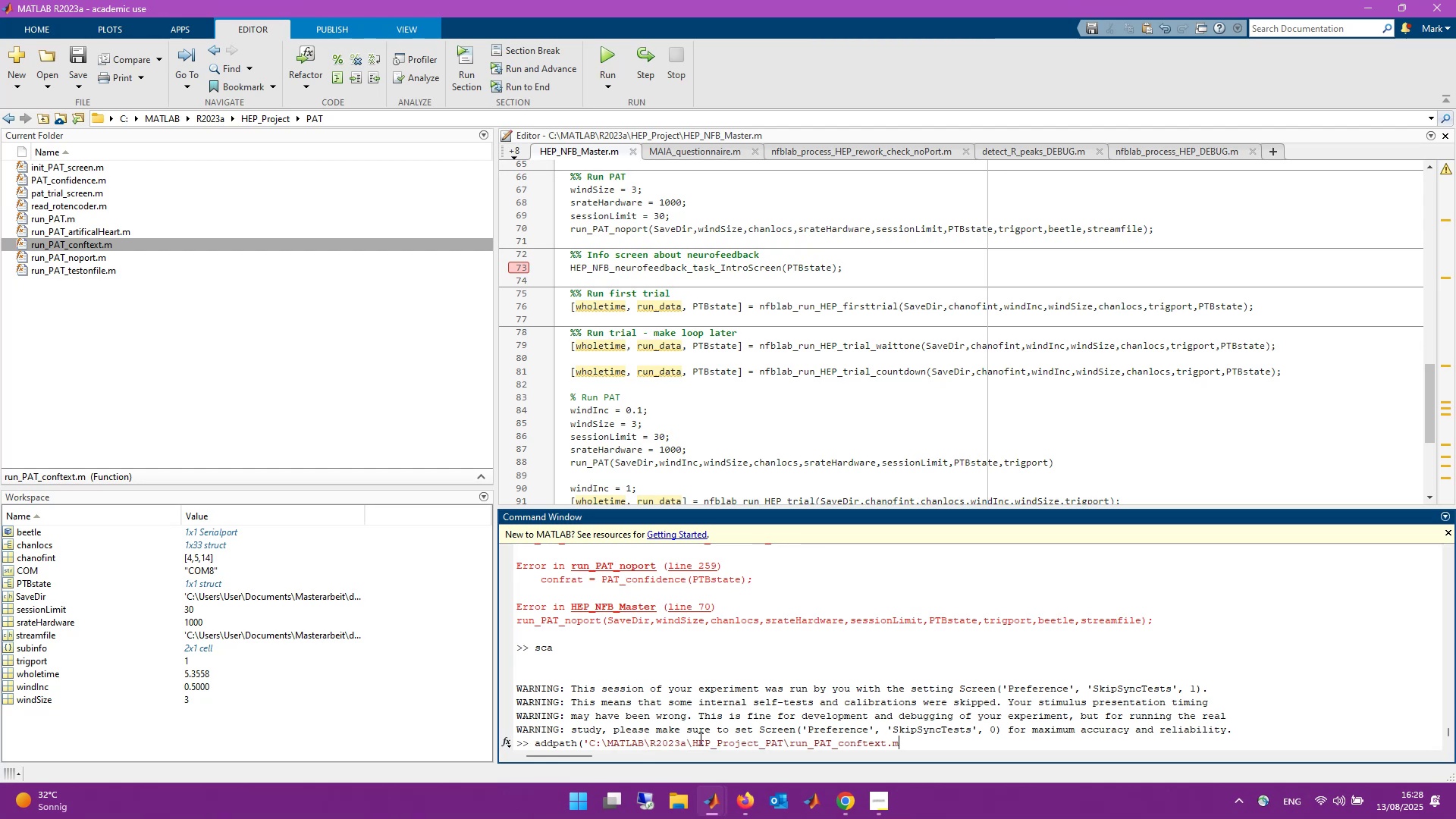 
key(Backquote)
 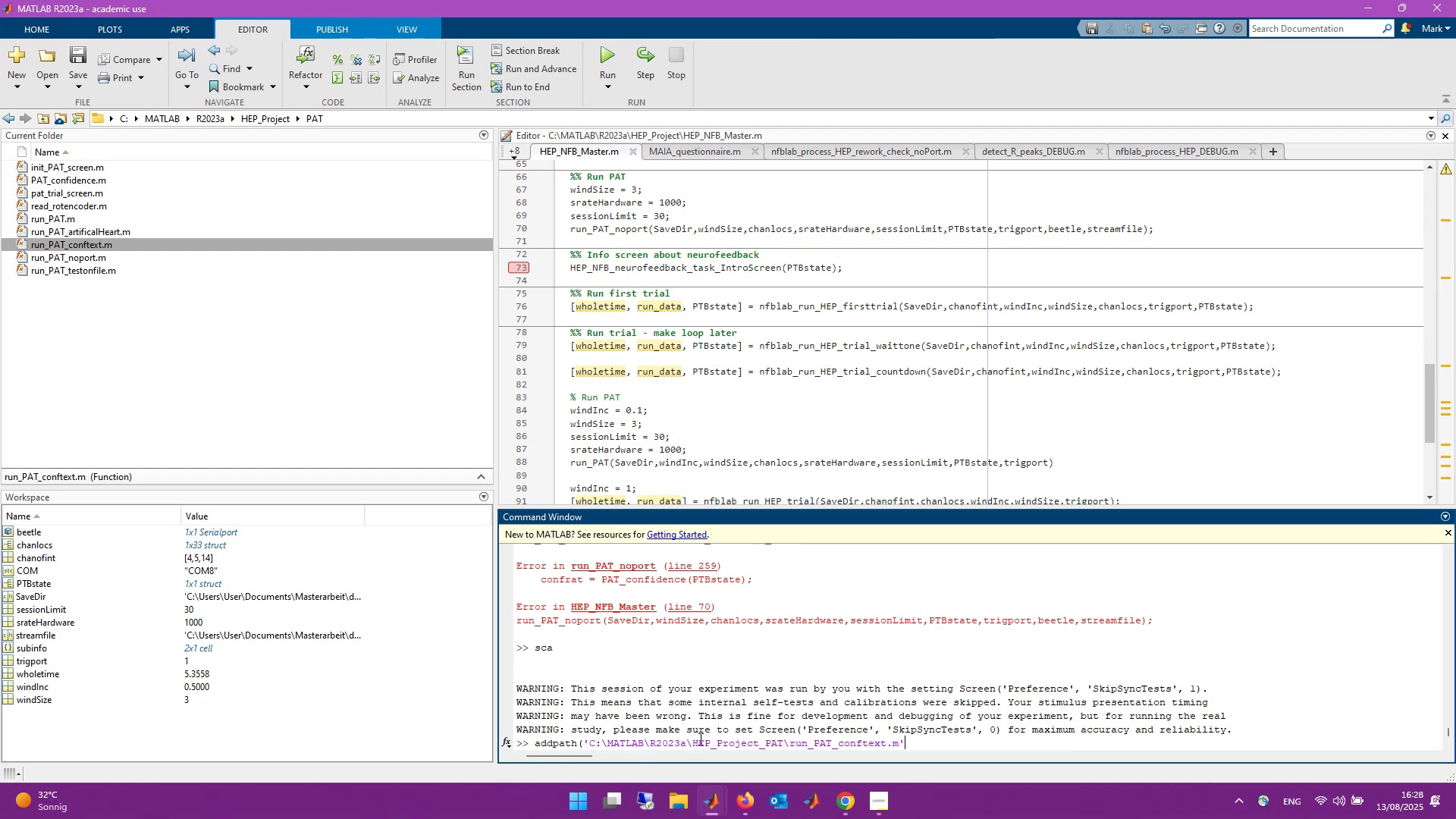 
key(Shift+0)
 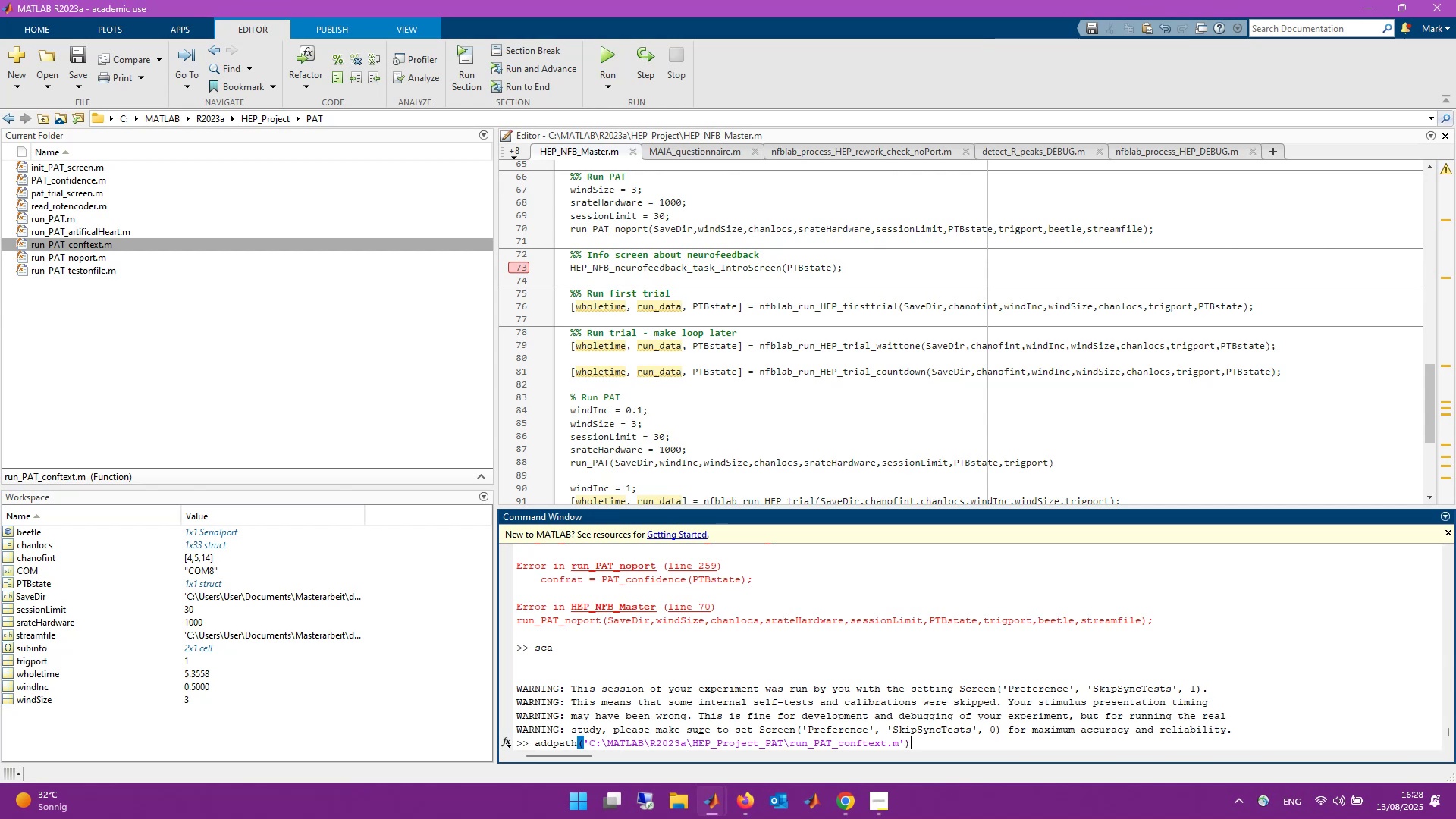 
key(Semicolon)
 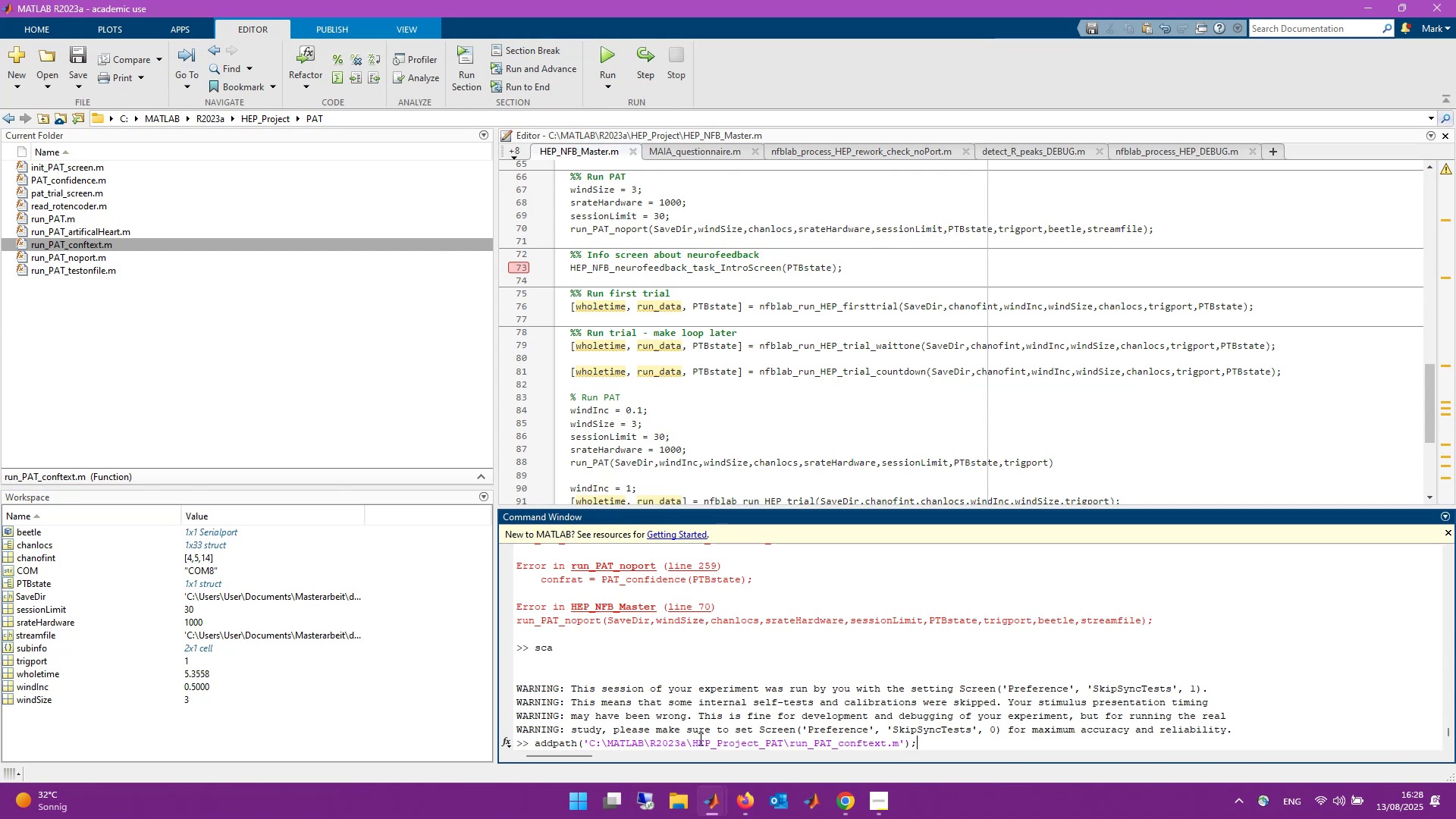 
key(Enter)
 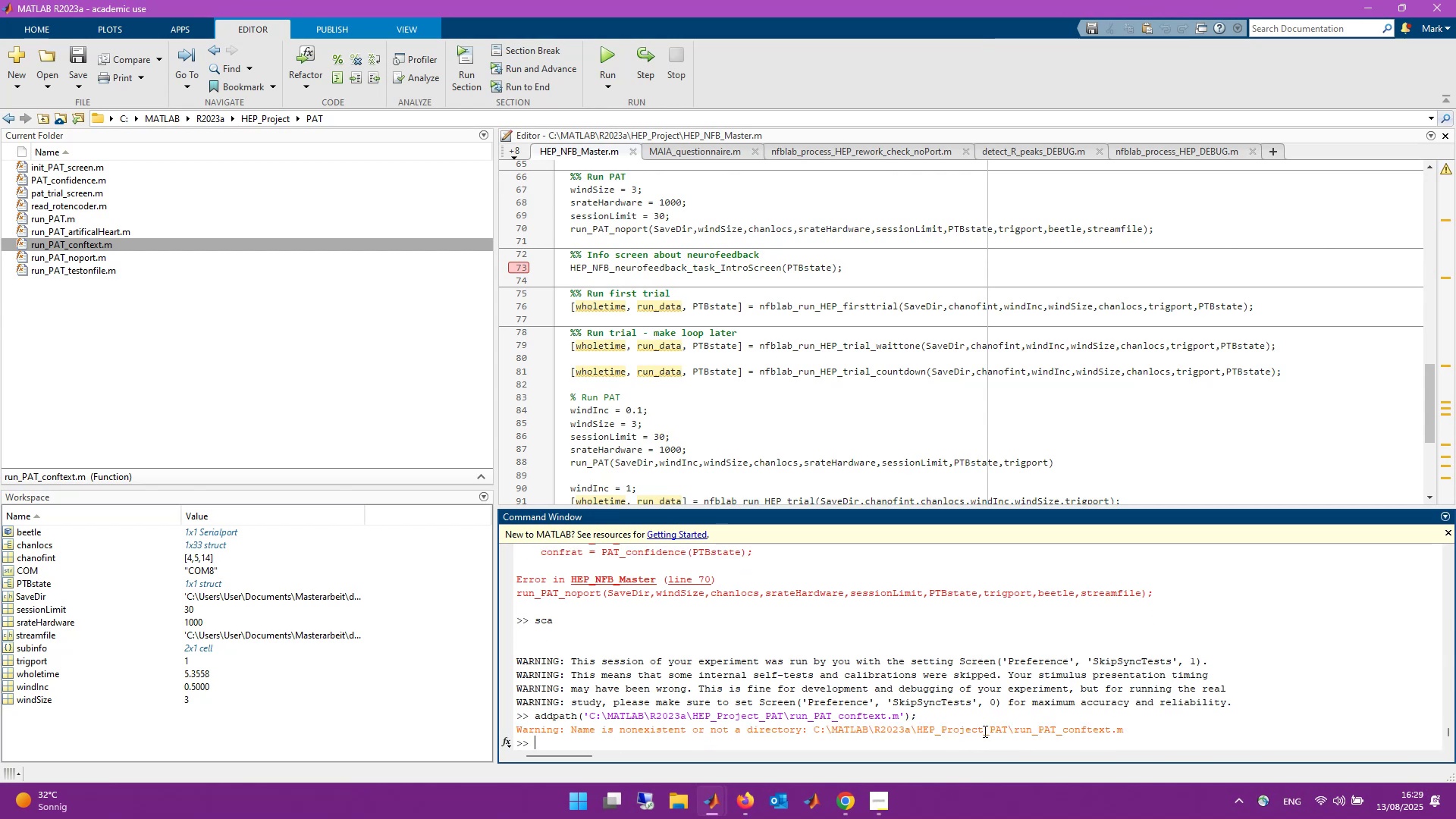 
wait(7.41)
 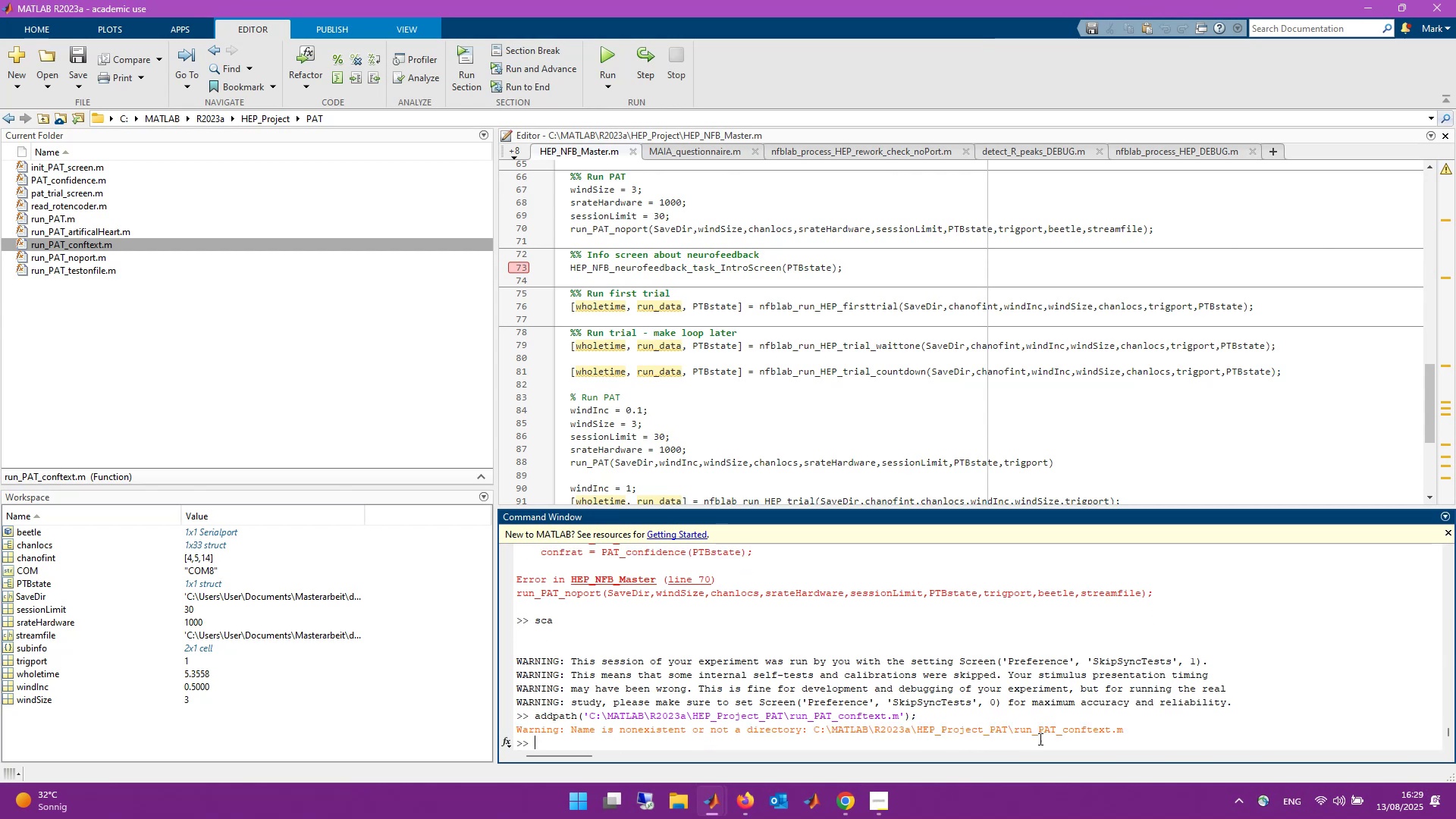 
left_click([871, 258])
 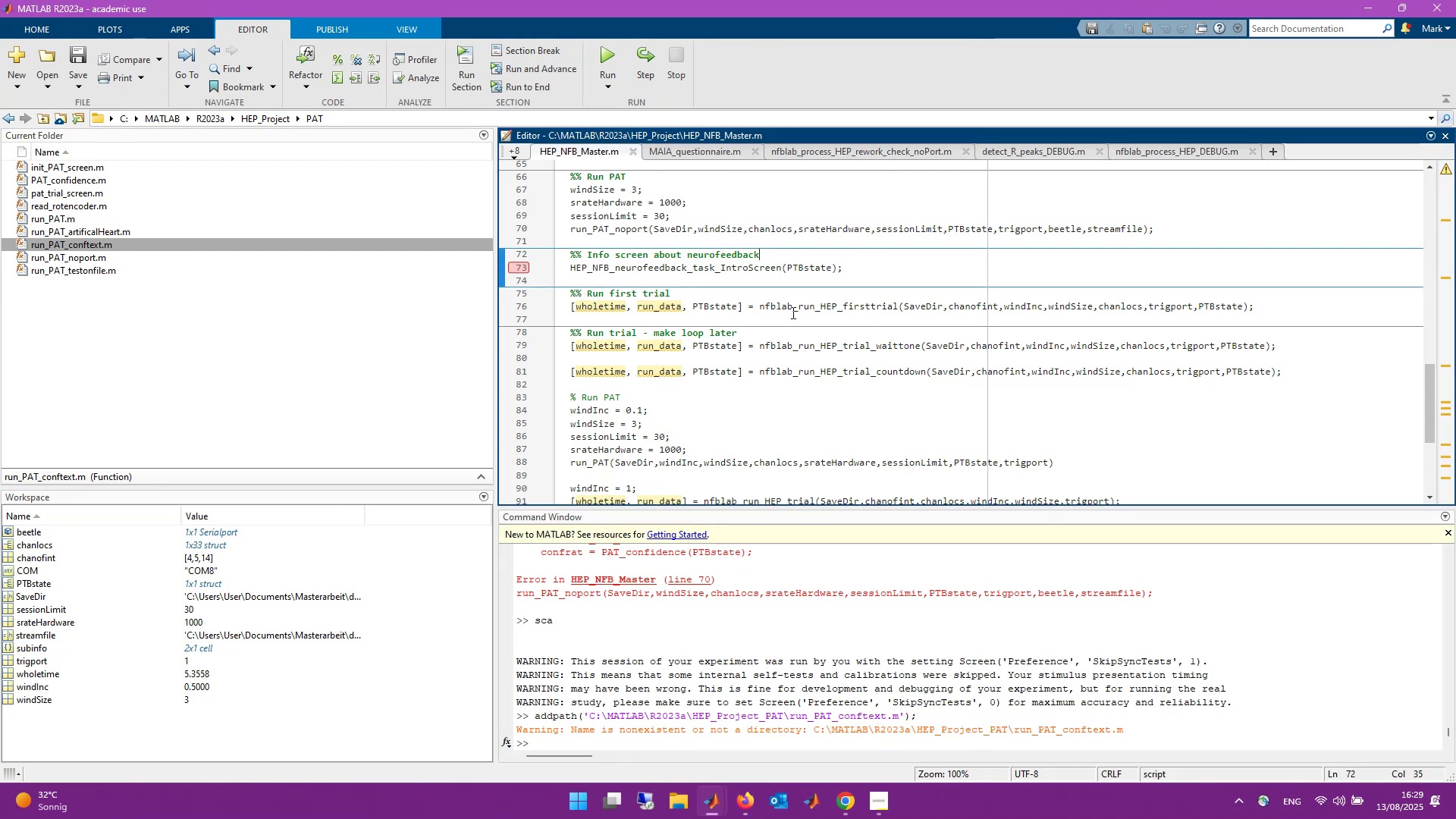 
left_click([181, 381])
 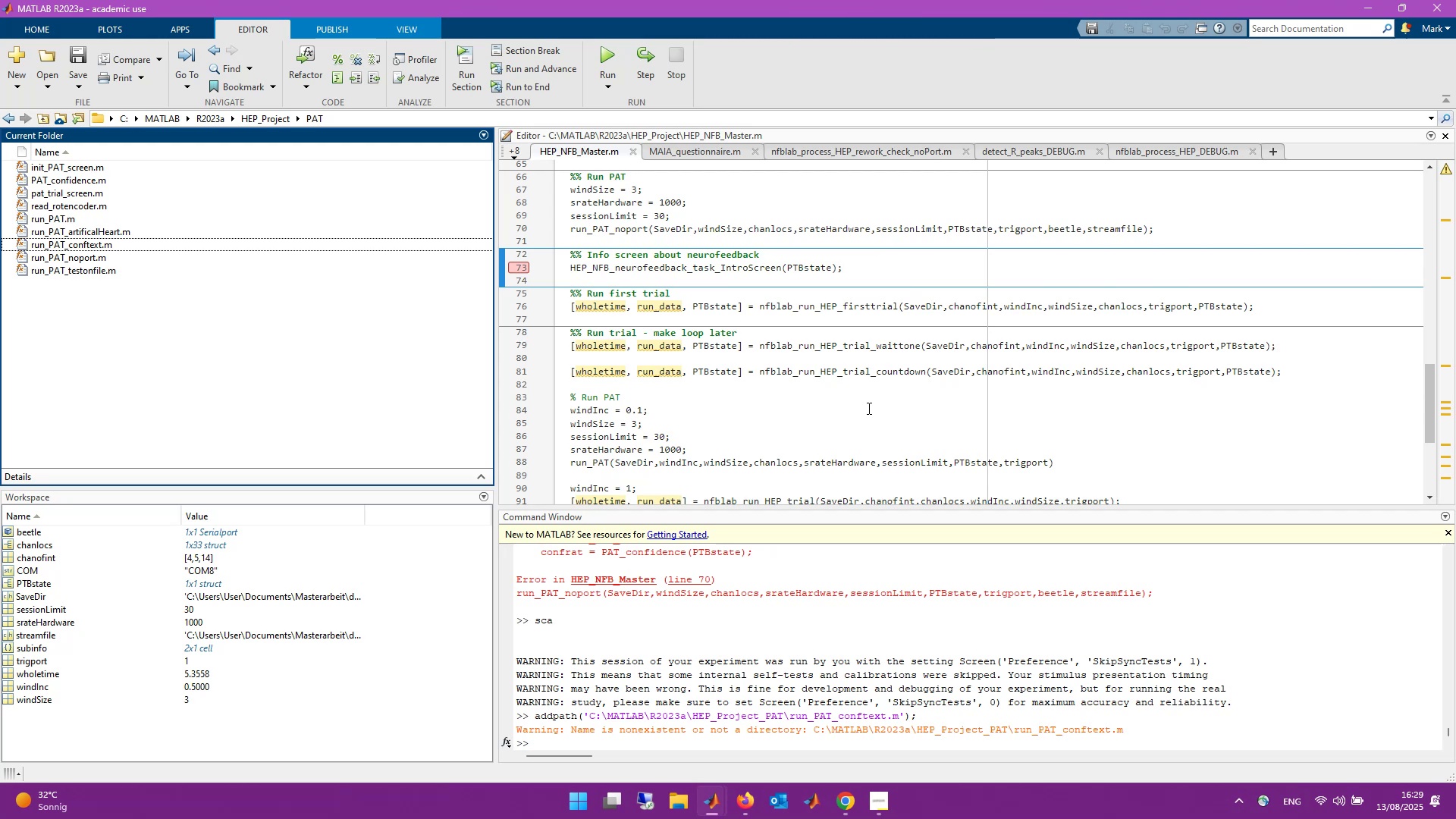 
wait(16.91)
 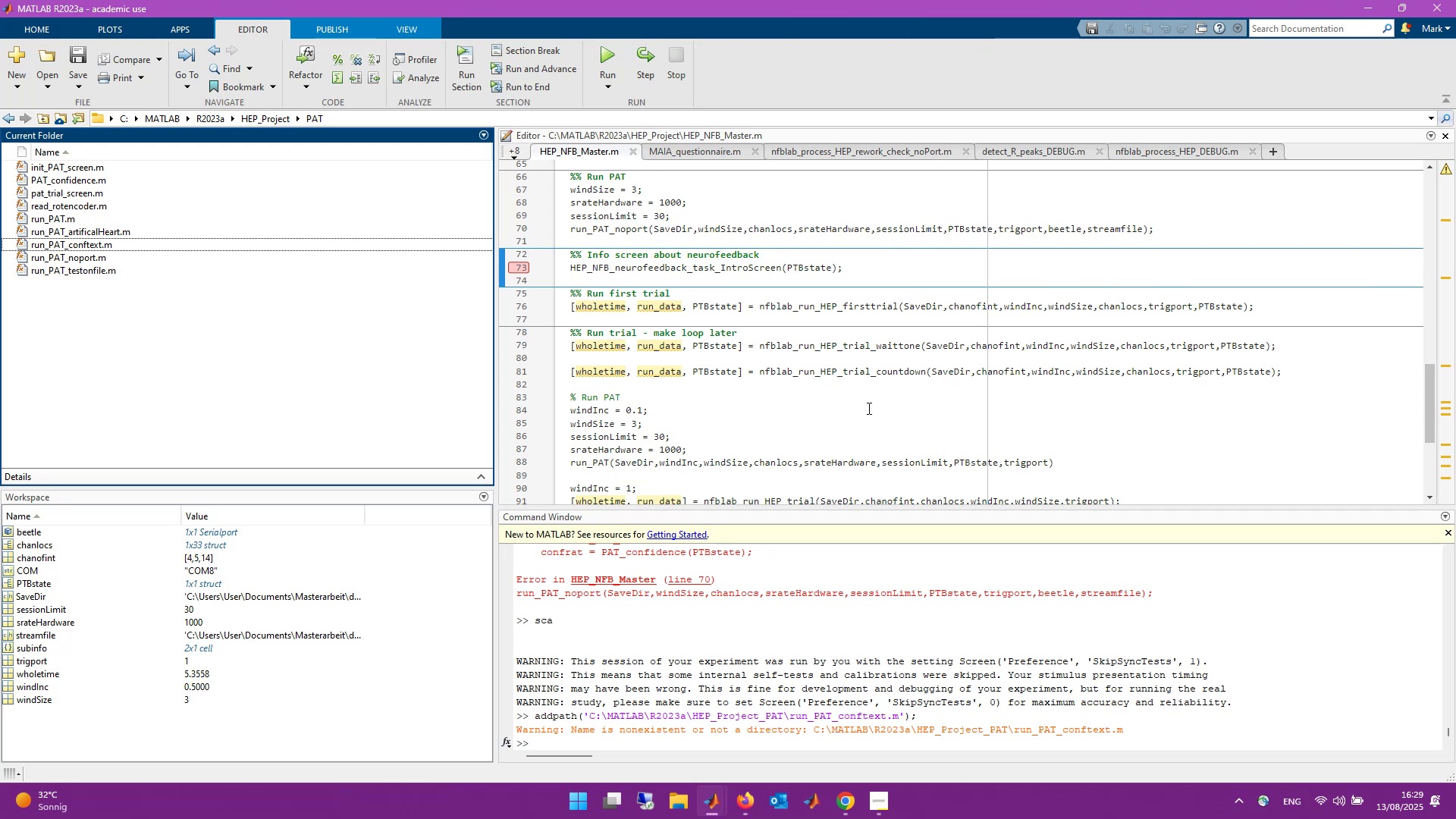 
left_click([1226, 706])
 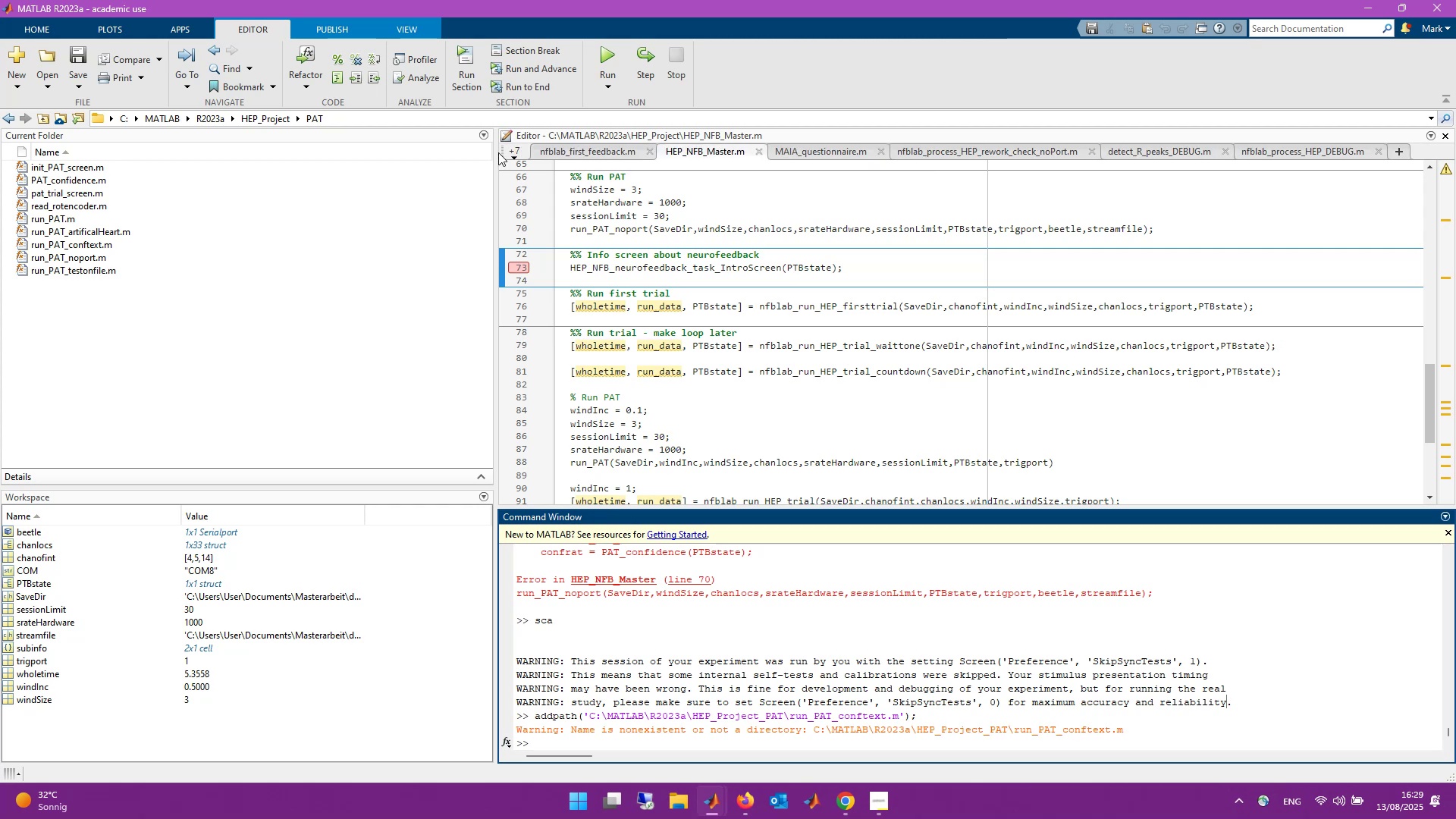 
wait(7.1)
 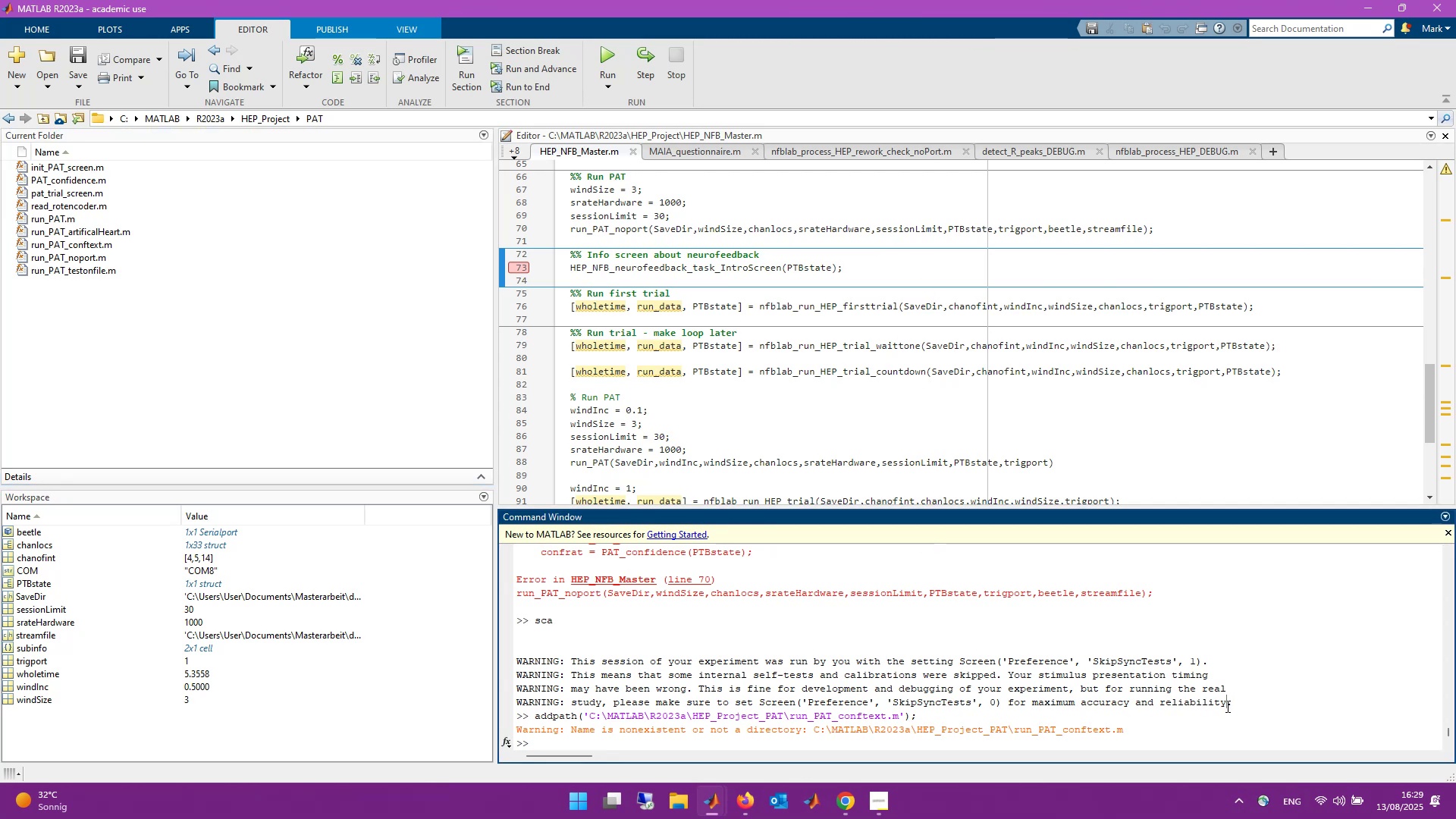 
left_click([513, 154])
 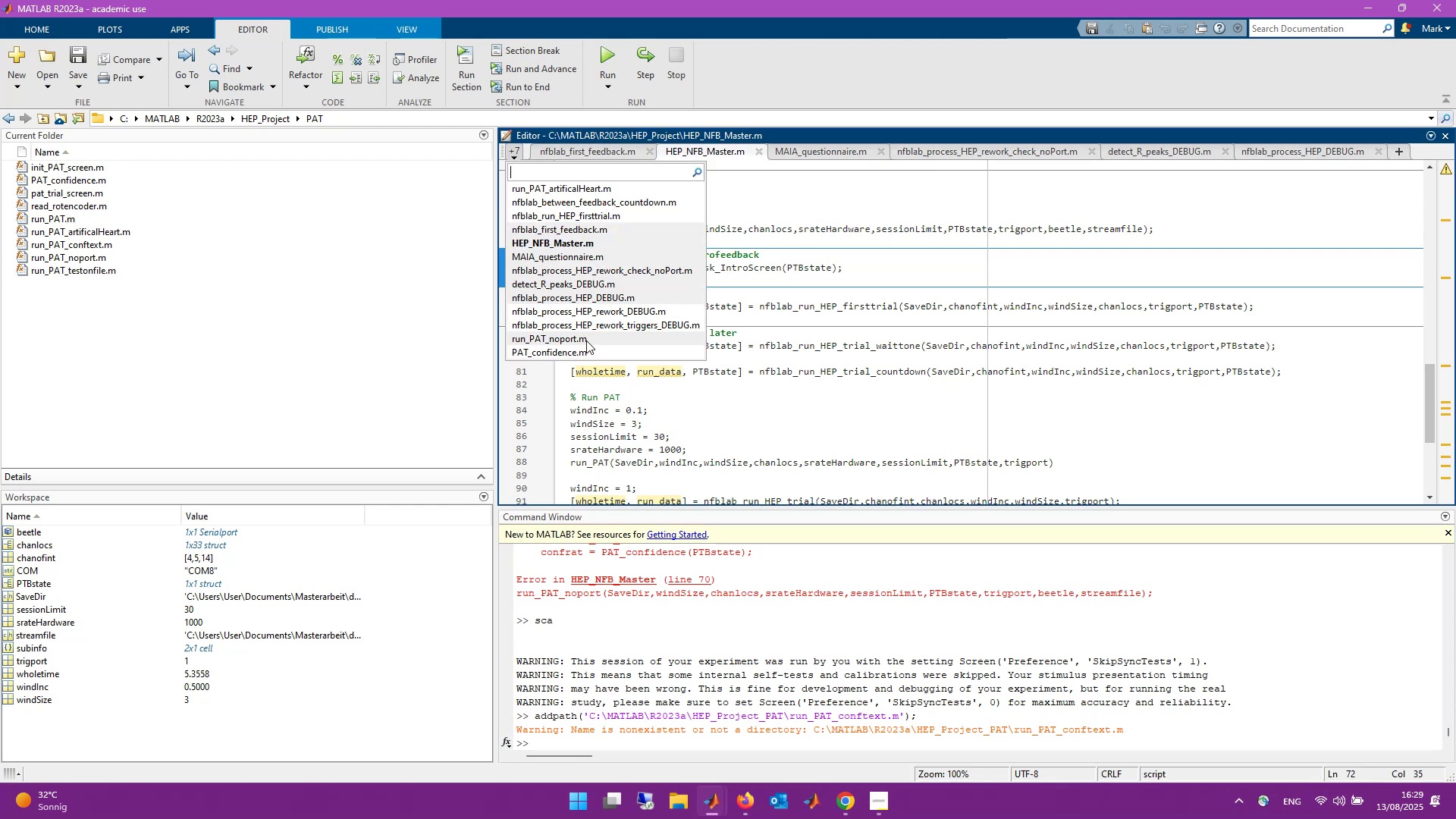 
left_click([585, 340])
 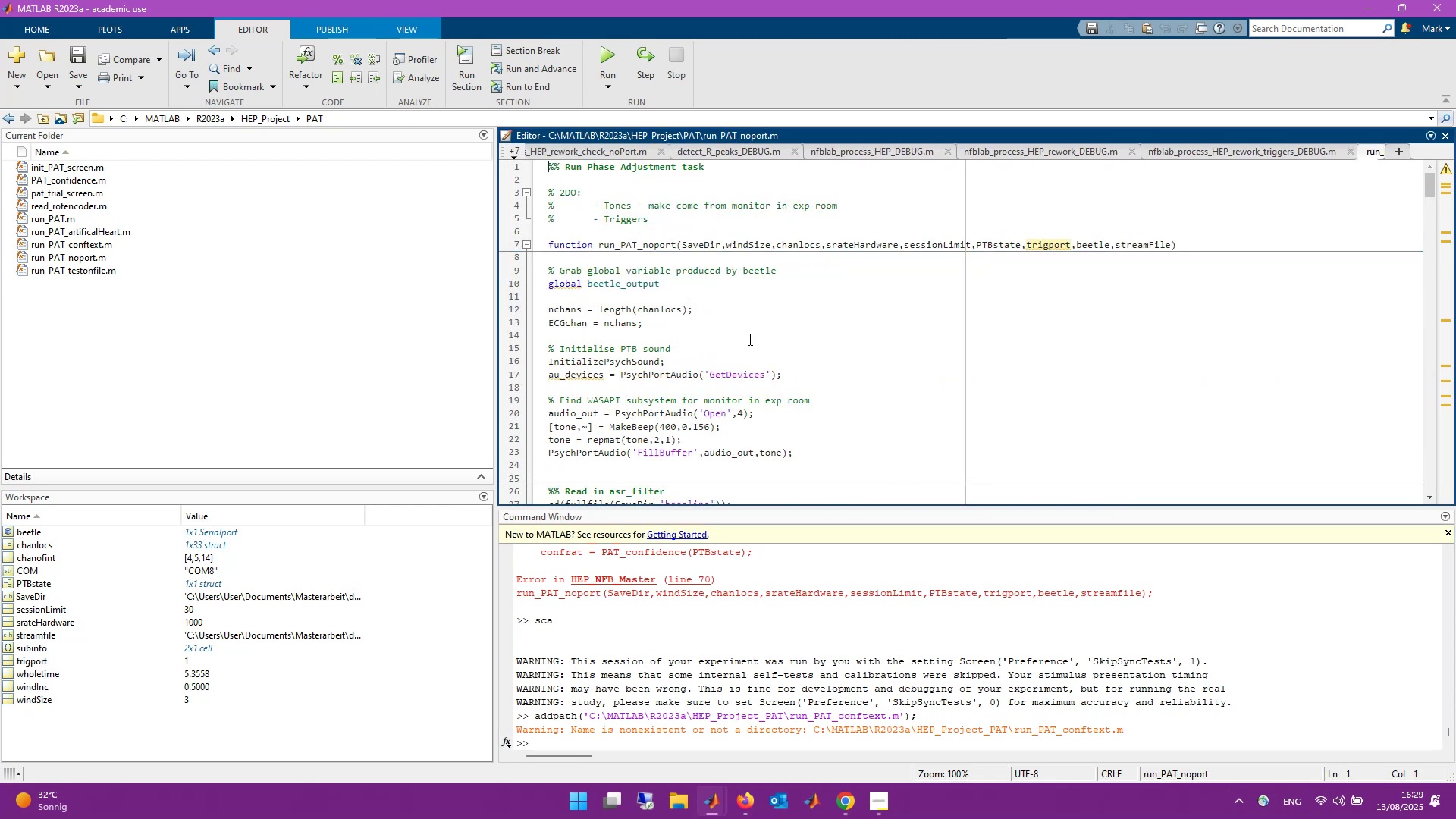 
scroll: coordinate [748, 339], scroll_direction: down, amount: 4.0
 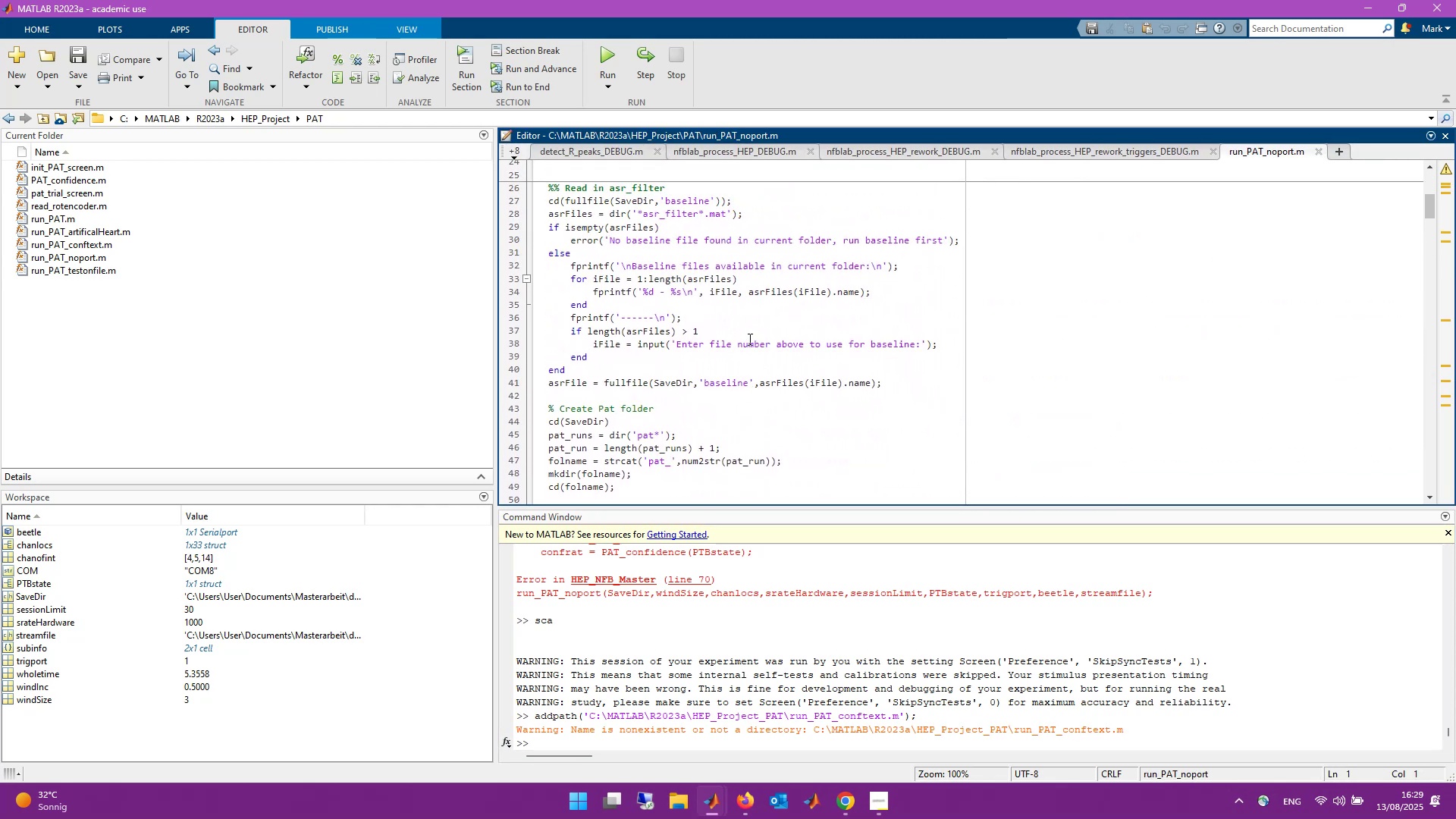 
scroll: coordinate [748, 339], scroll_direction: up, amount: 3.0
 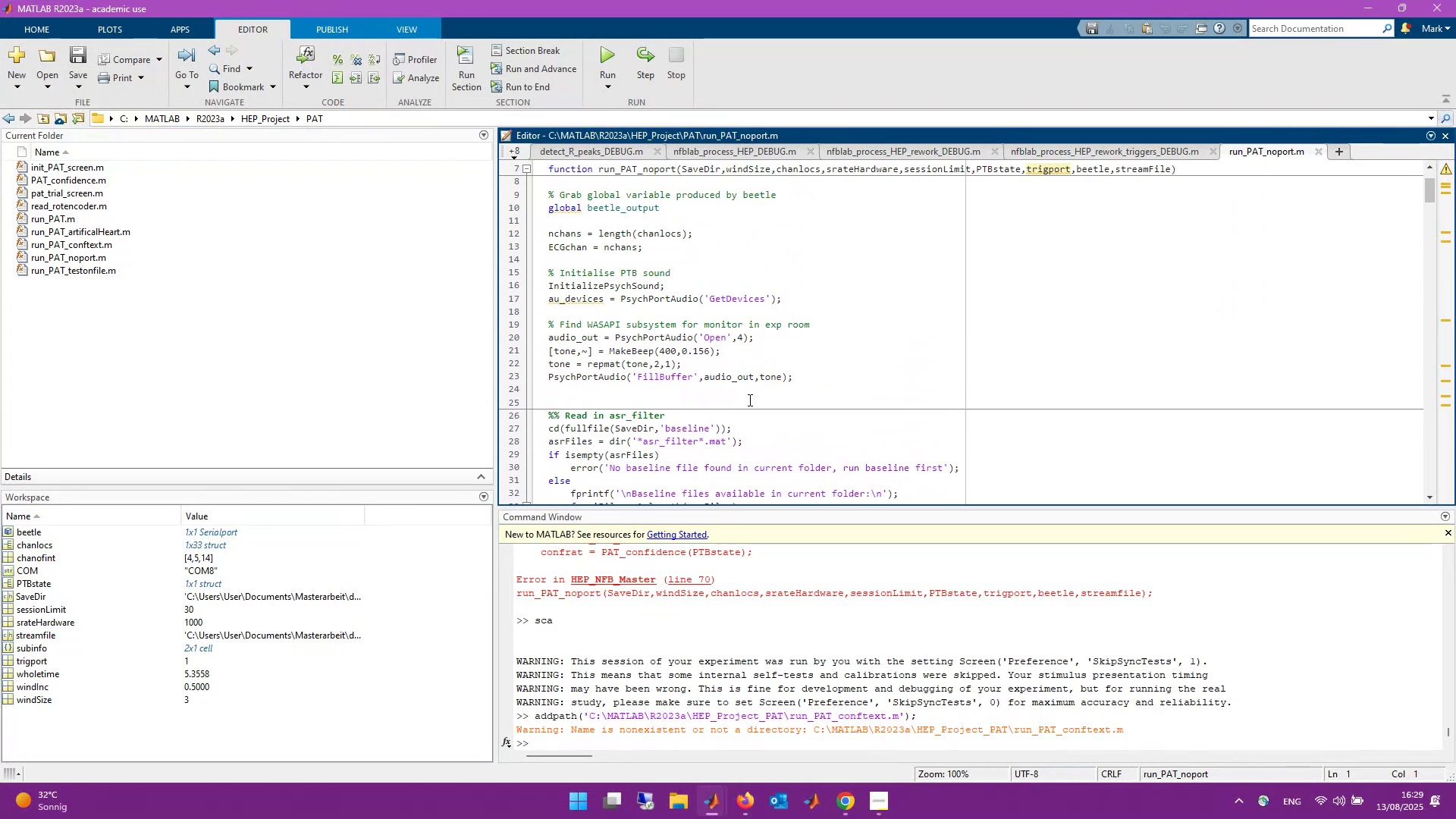 
scroll: coordinate [748, 403], scroll_direction: down, amount: 1.0
 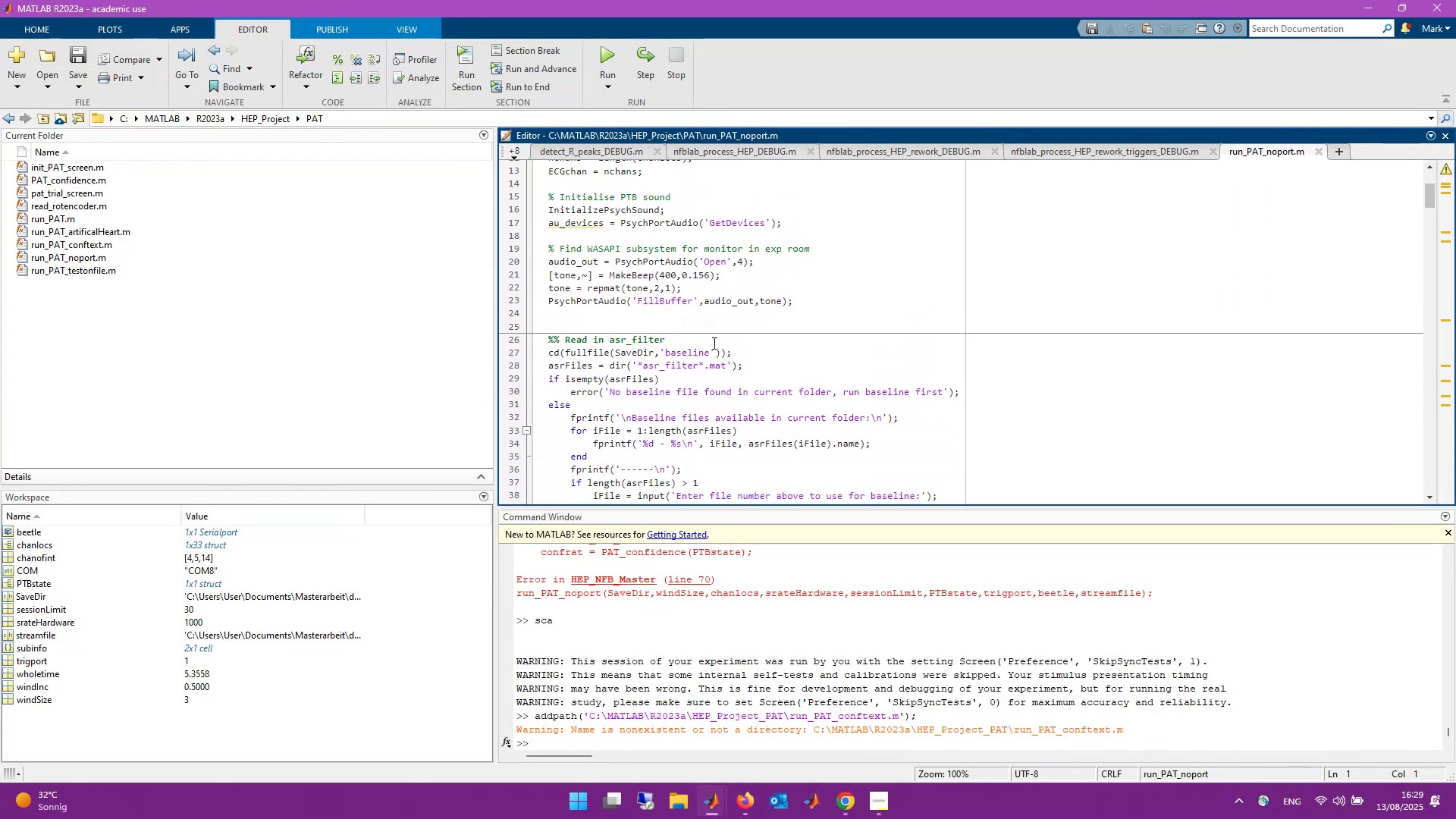 
left_click([700, 339])
 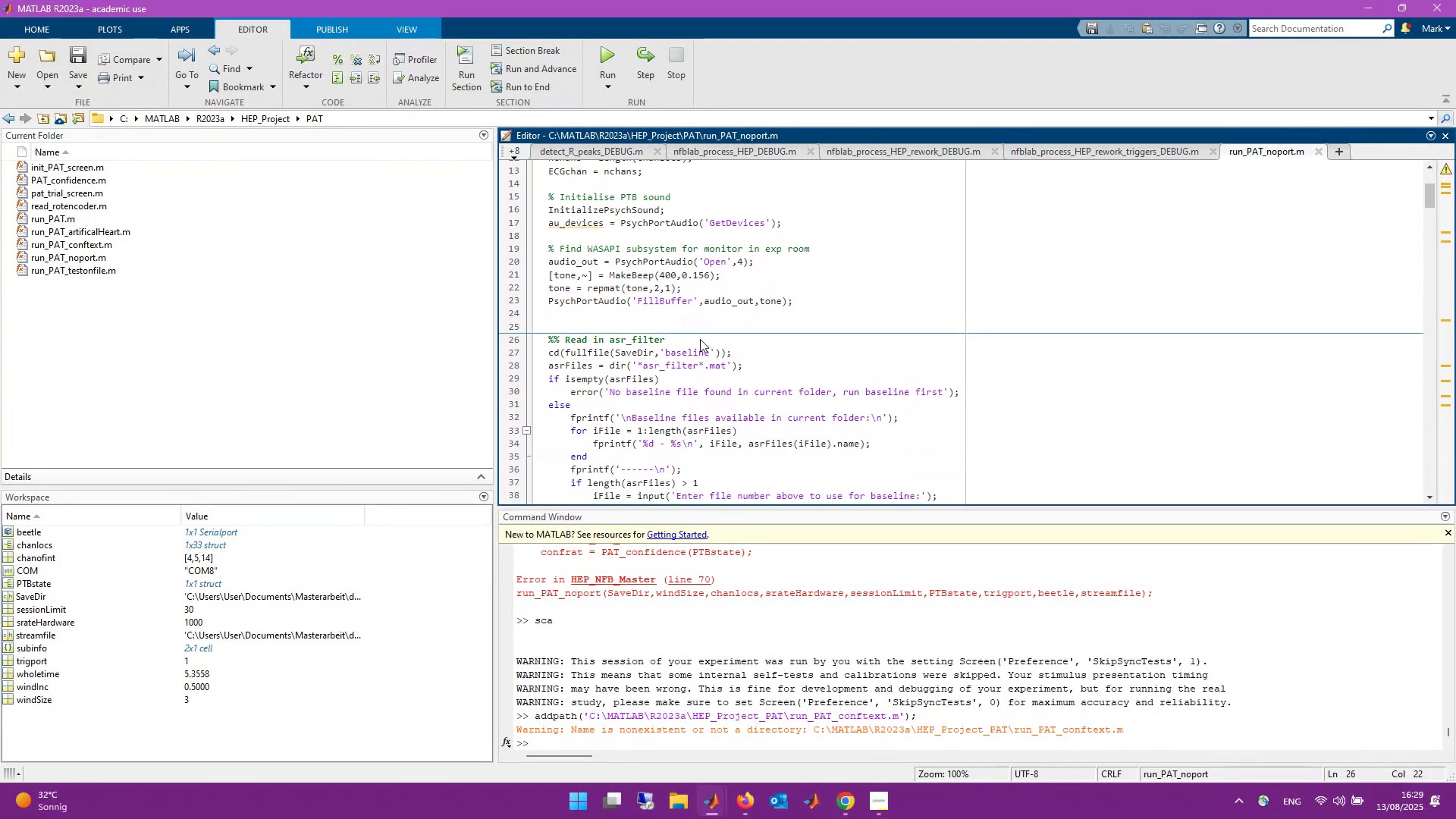 
key(Enter)
 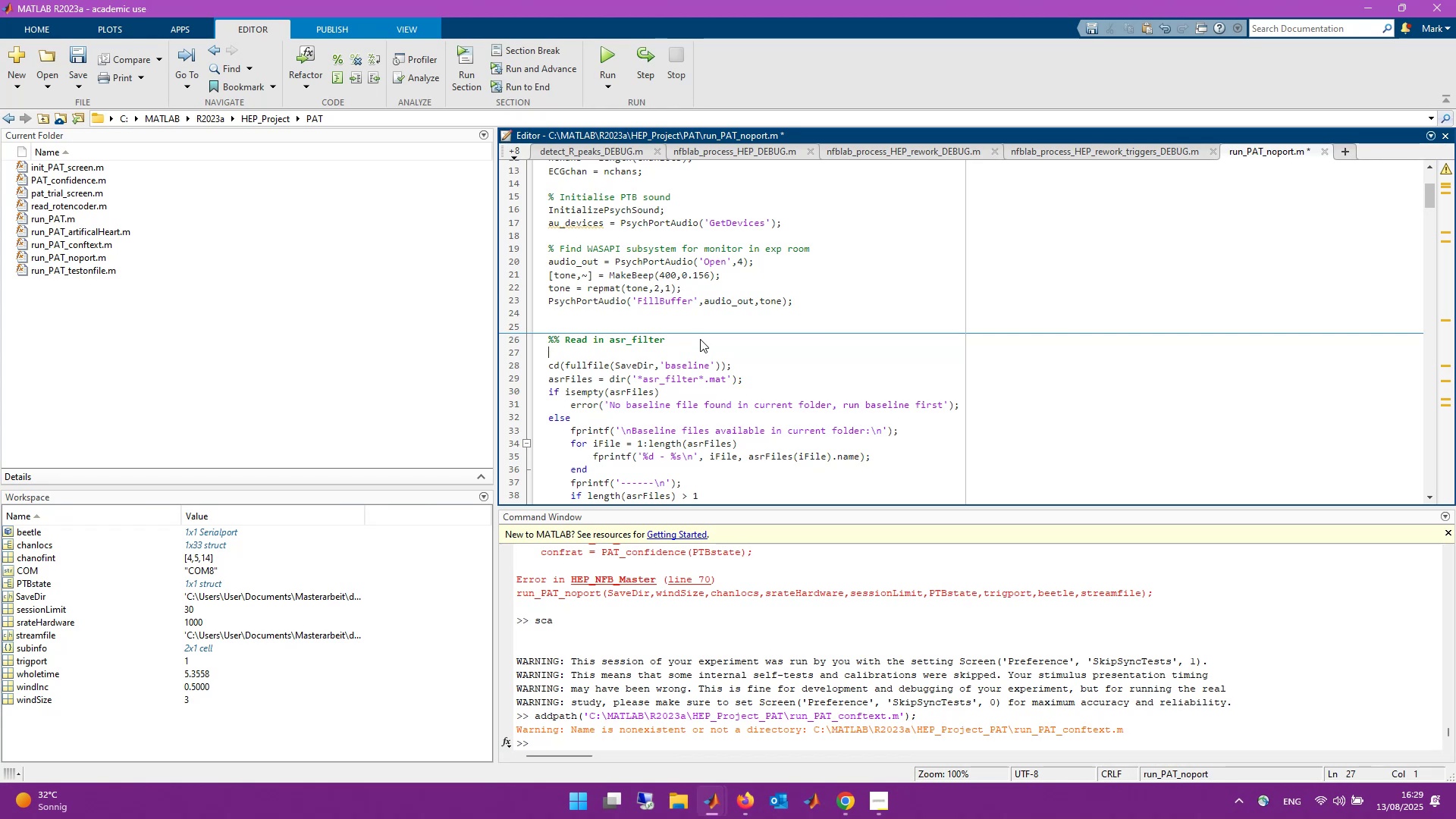 
type(basefol = fullfile(Save)
key(Tab)
type(,)
key(Tab)
 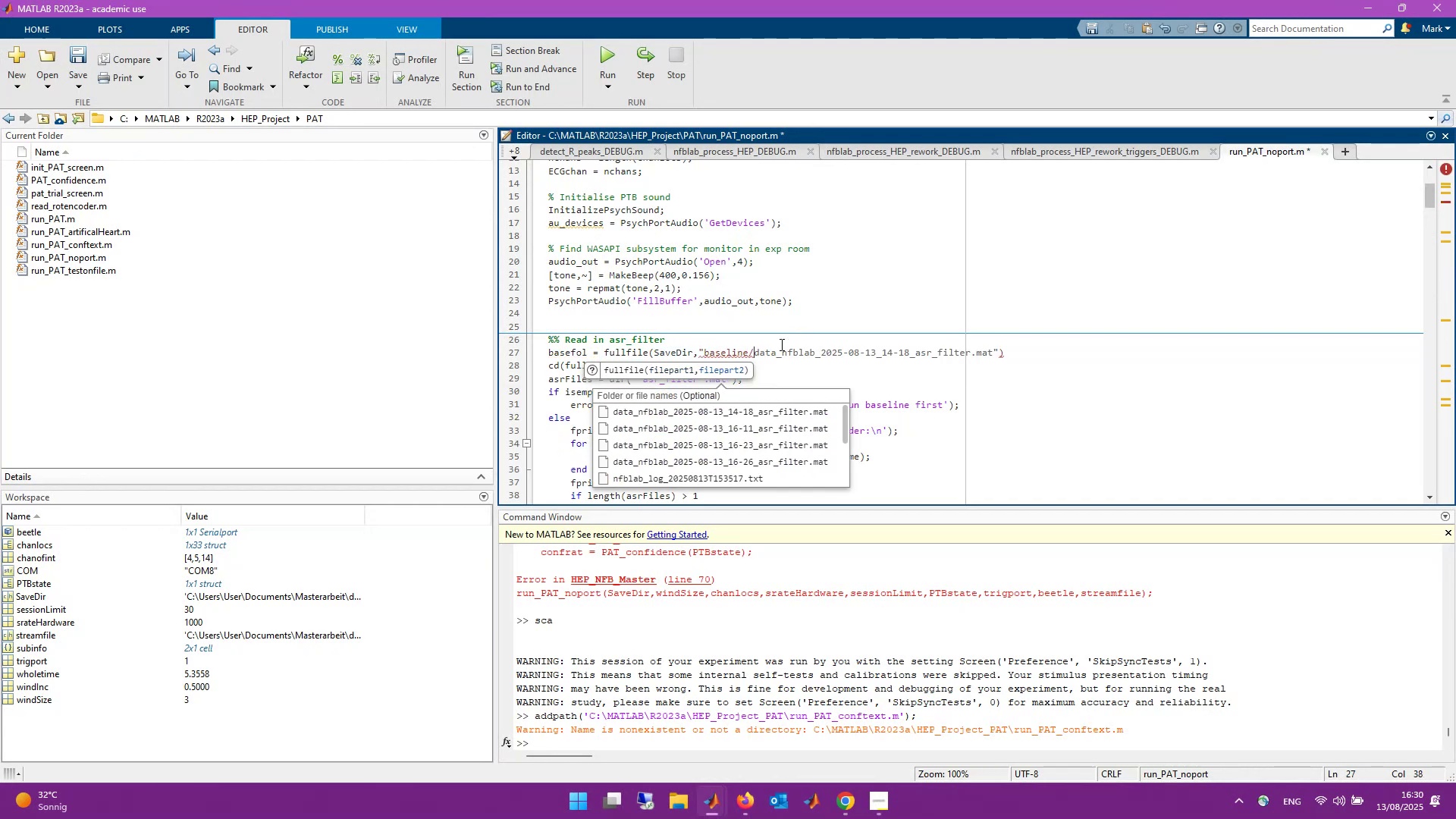 
key(Shift+2)
 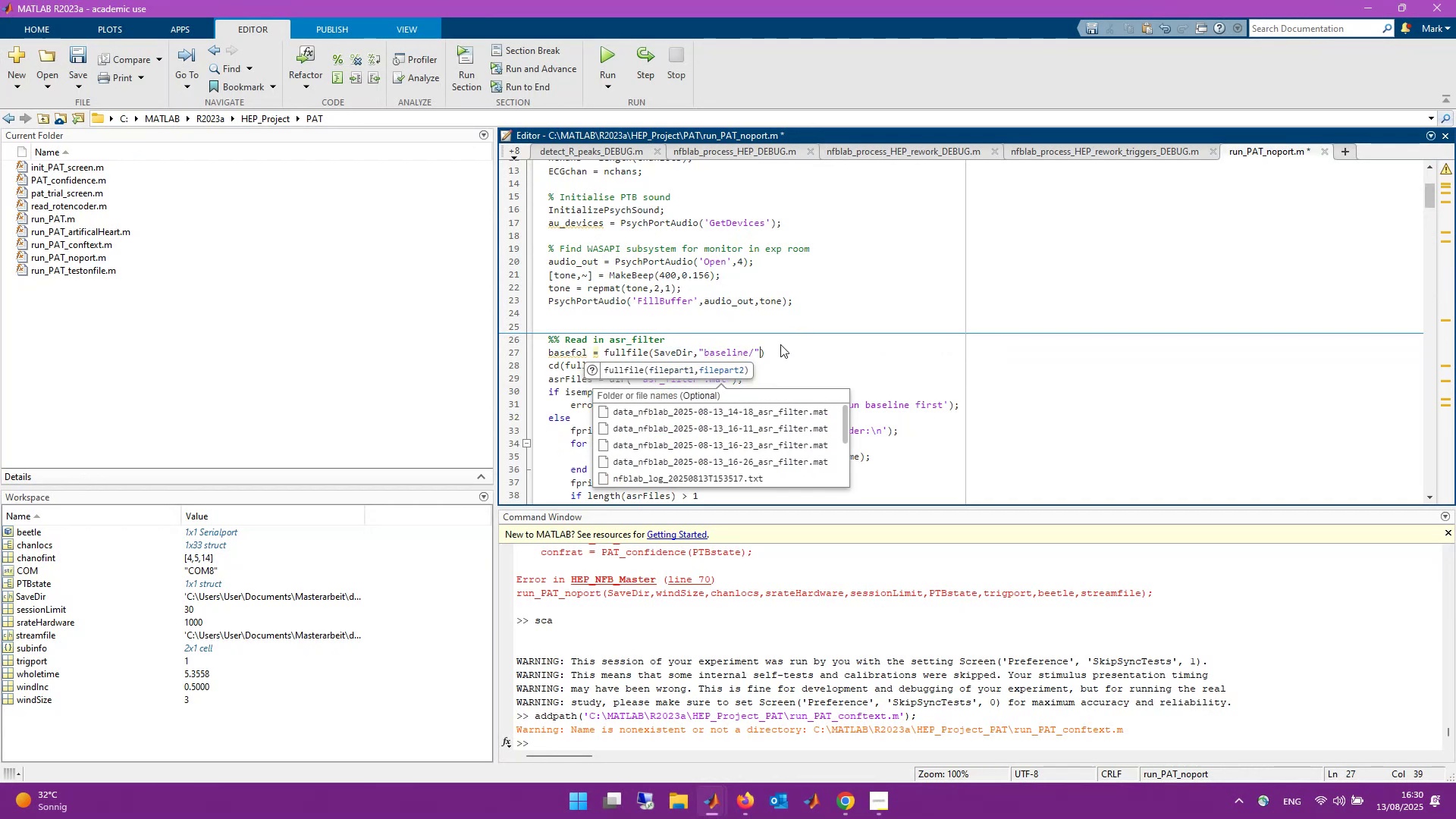 
key(Equal)
 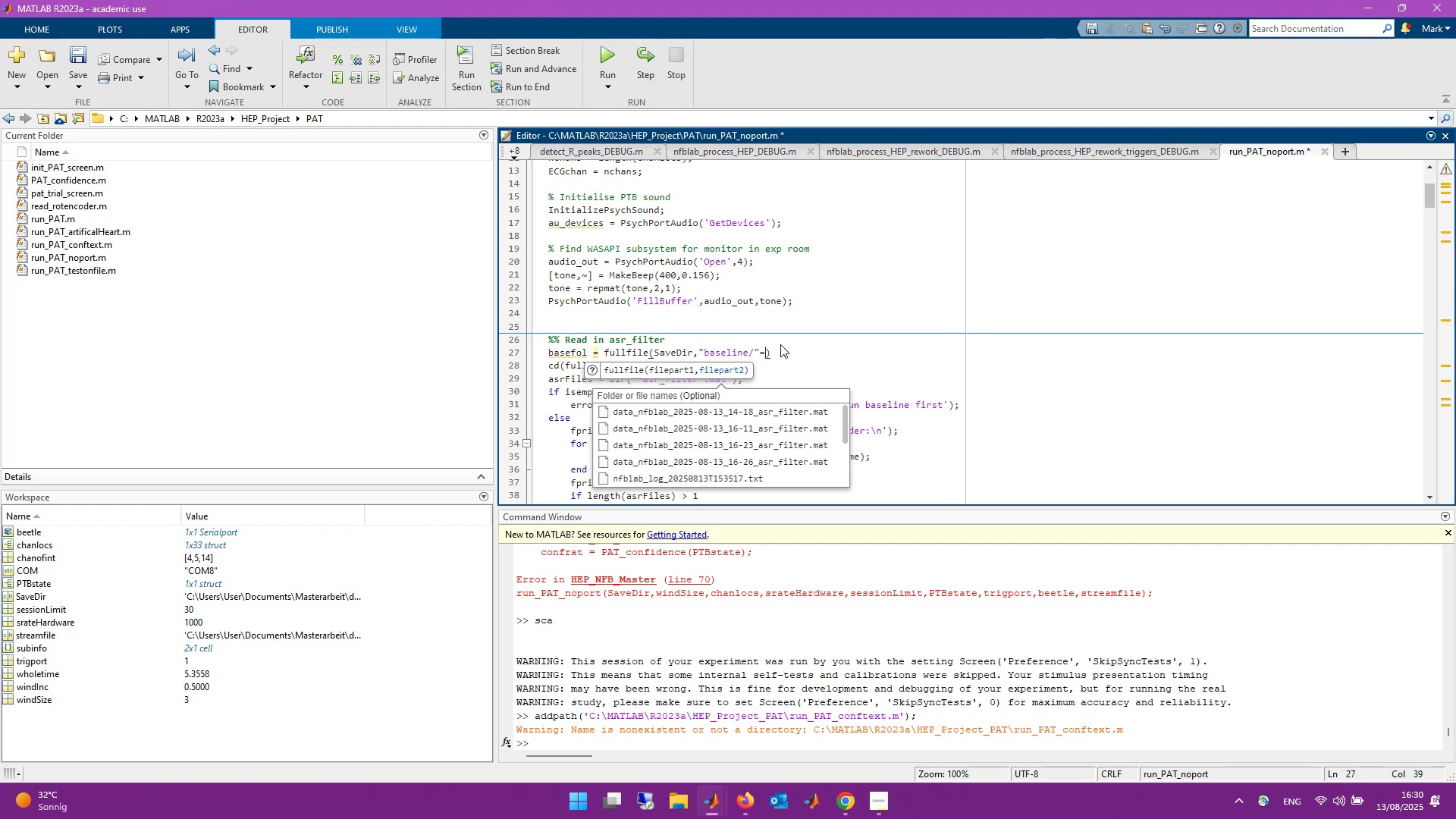 
key(Equal)
 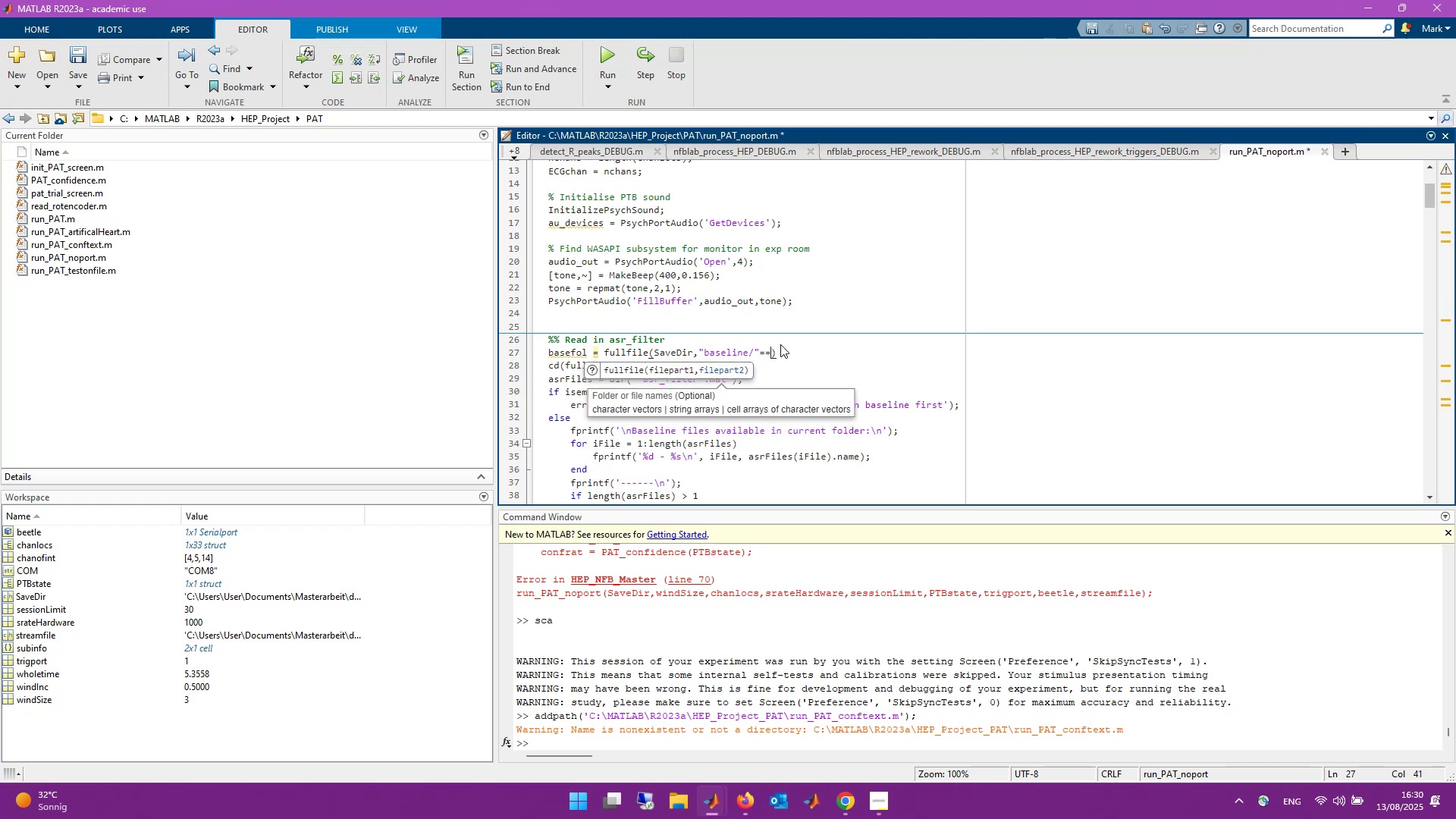 
key(Backspace)
 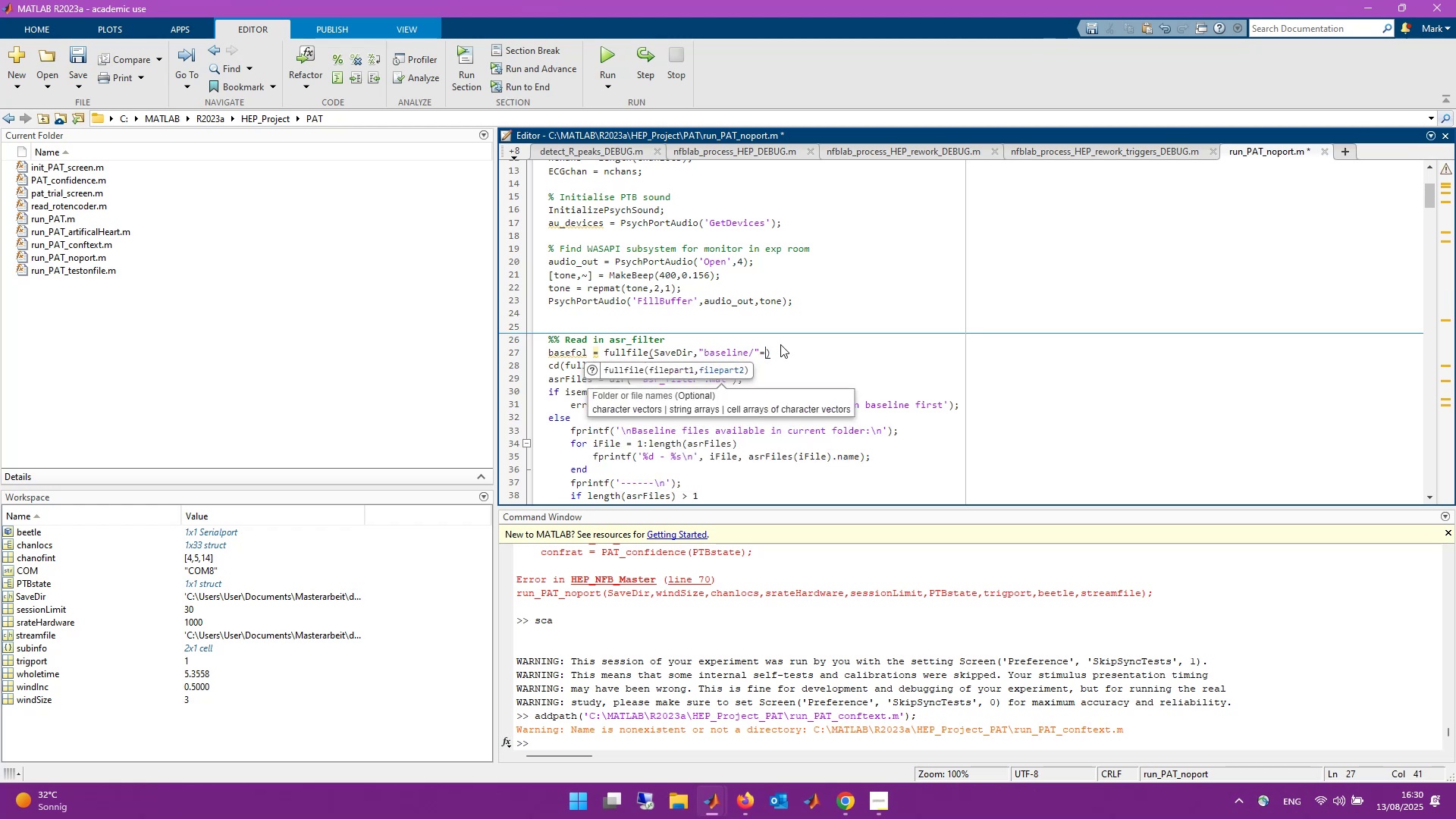 
key(Backspace)
 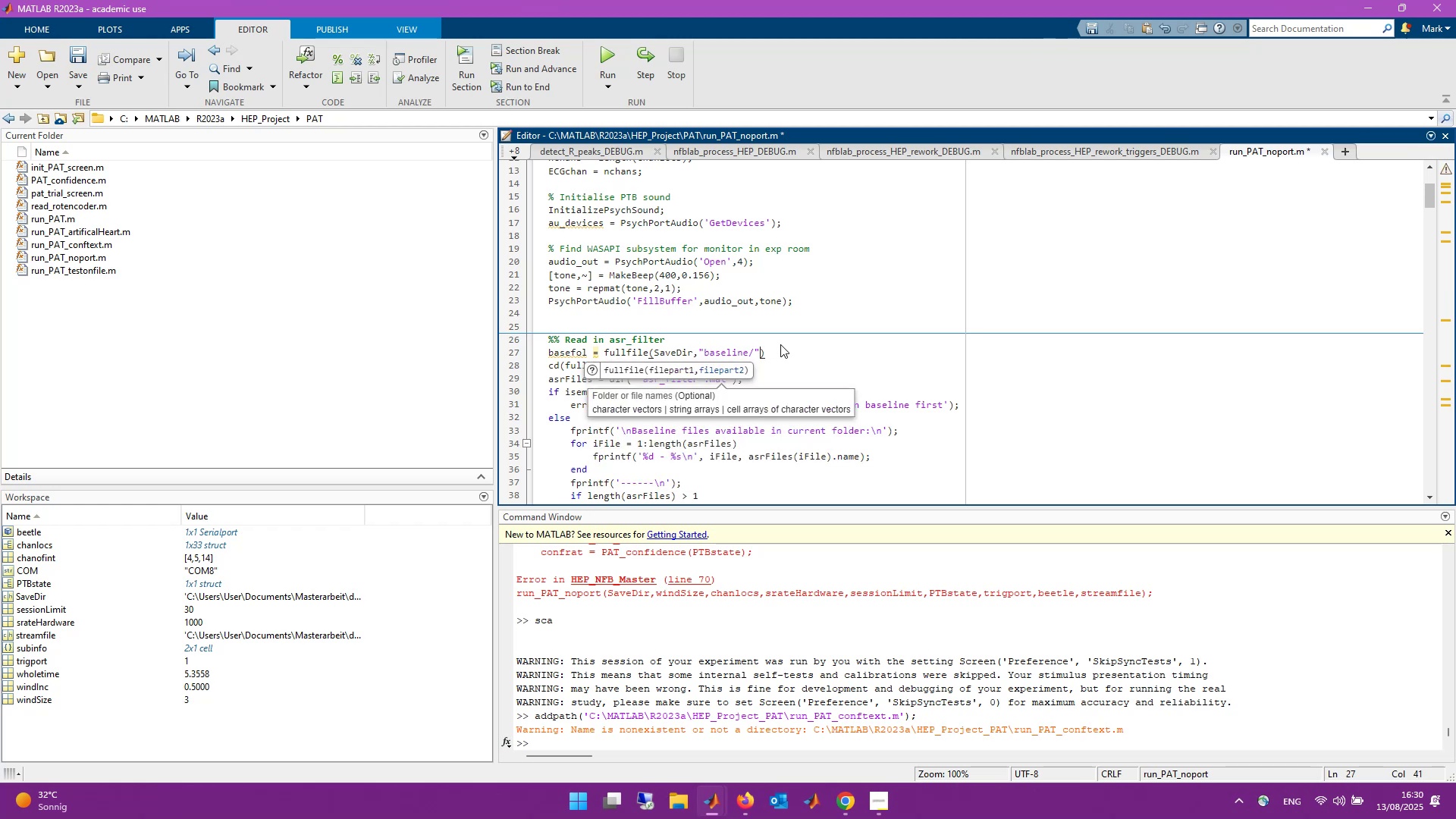 
key(Backspace)
 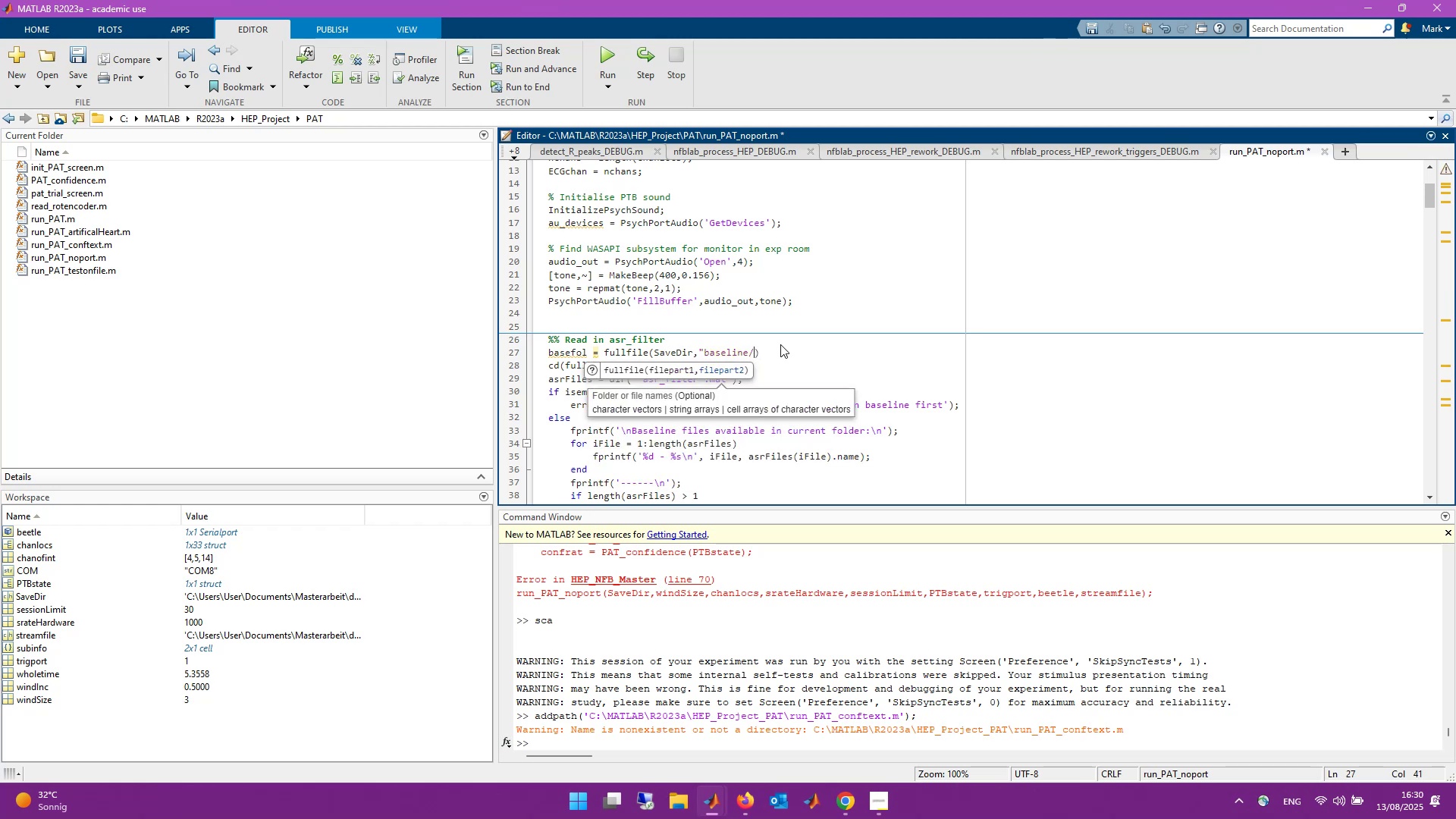 
key(Backspace)
 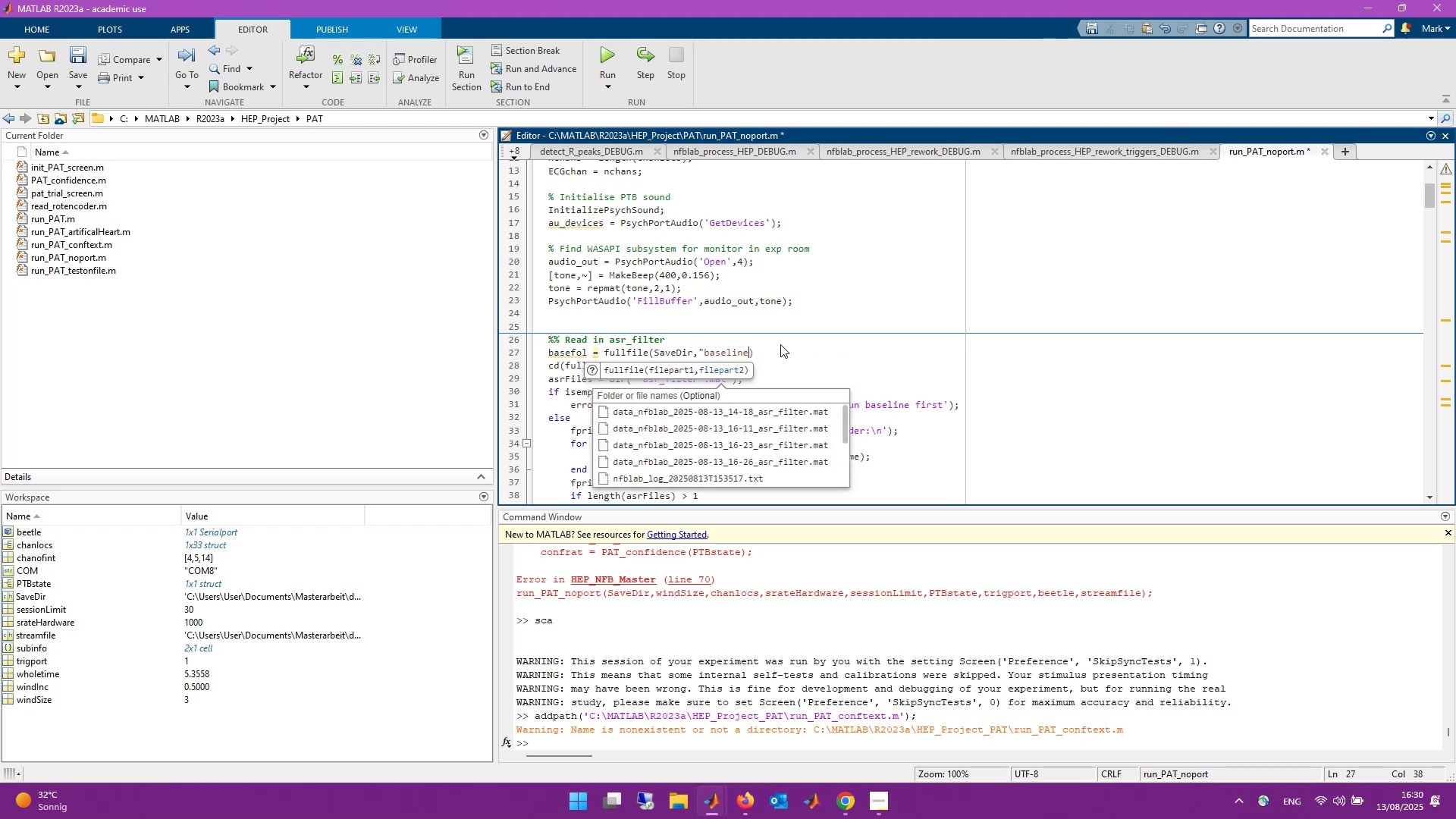 
key(Shift+2)
 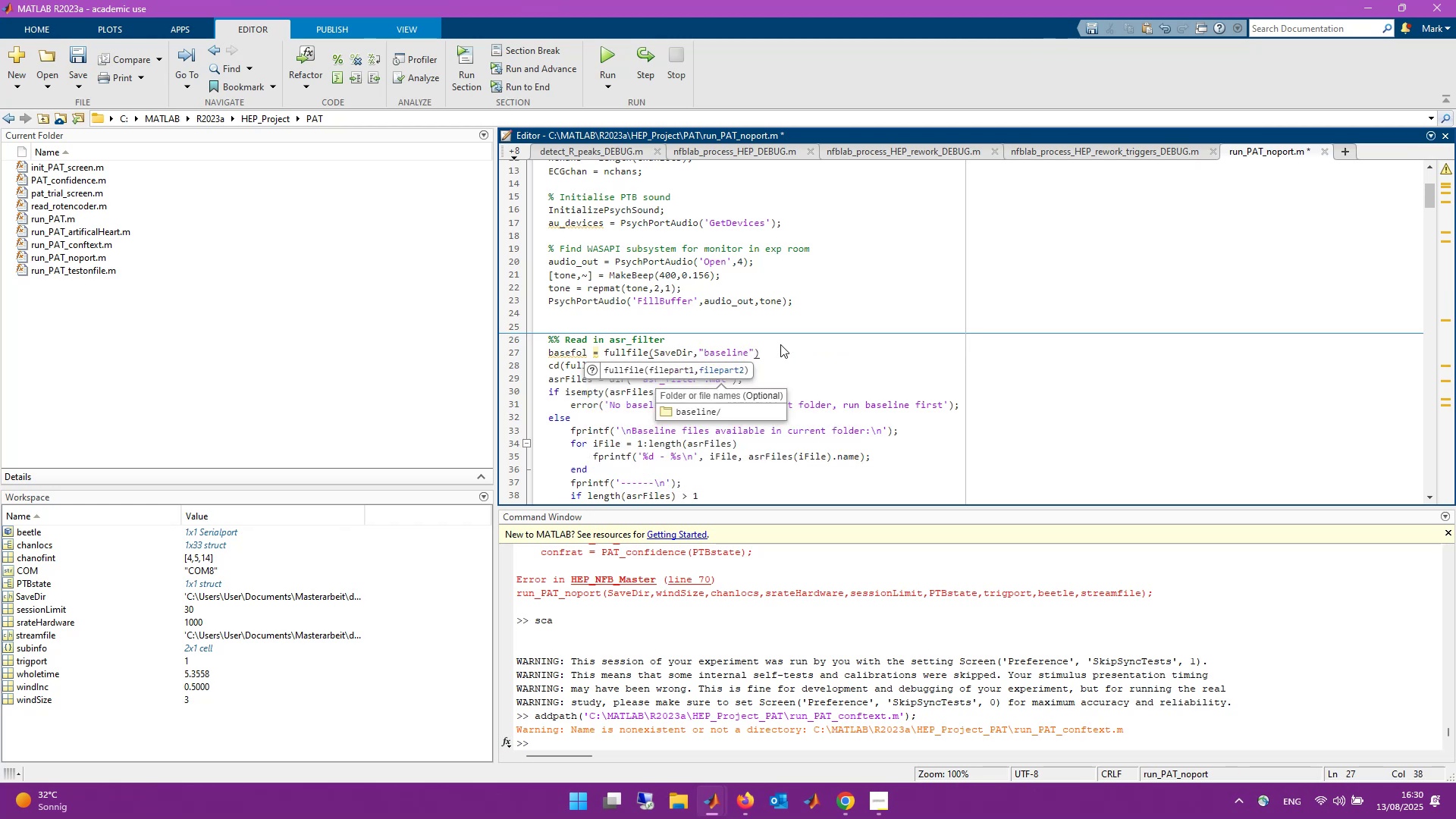 
key(ArrowRight)
 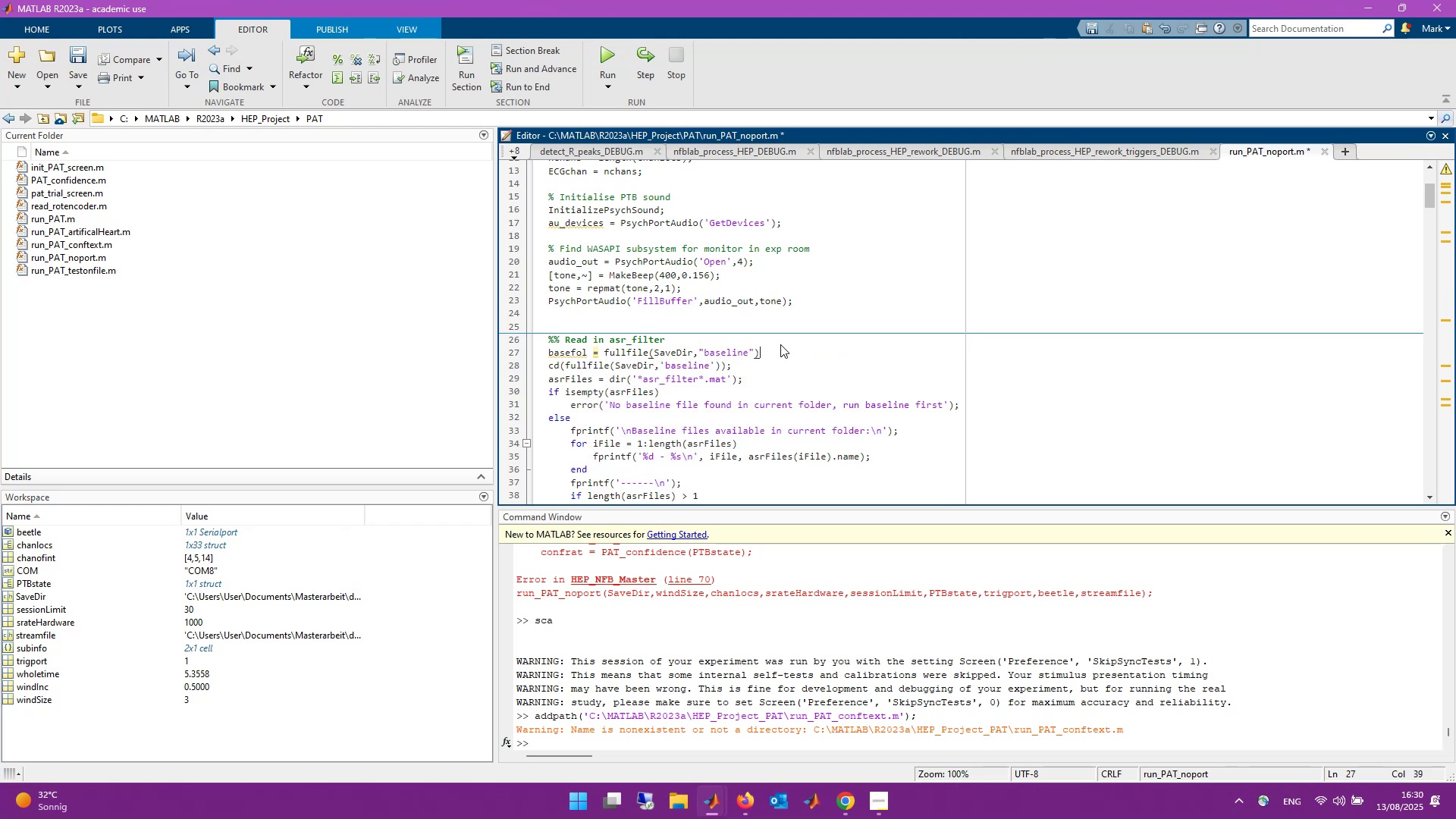 
key(Semicolon)
 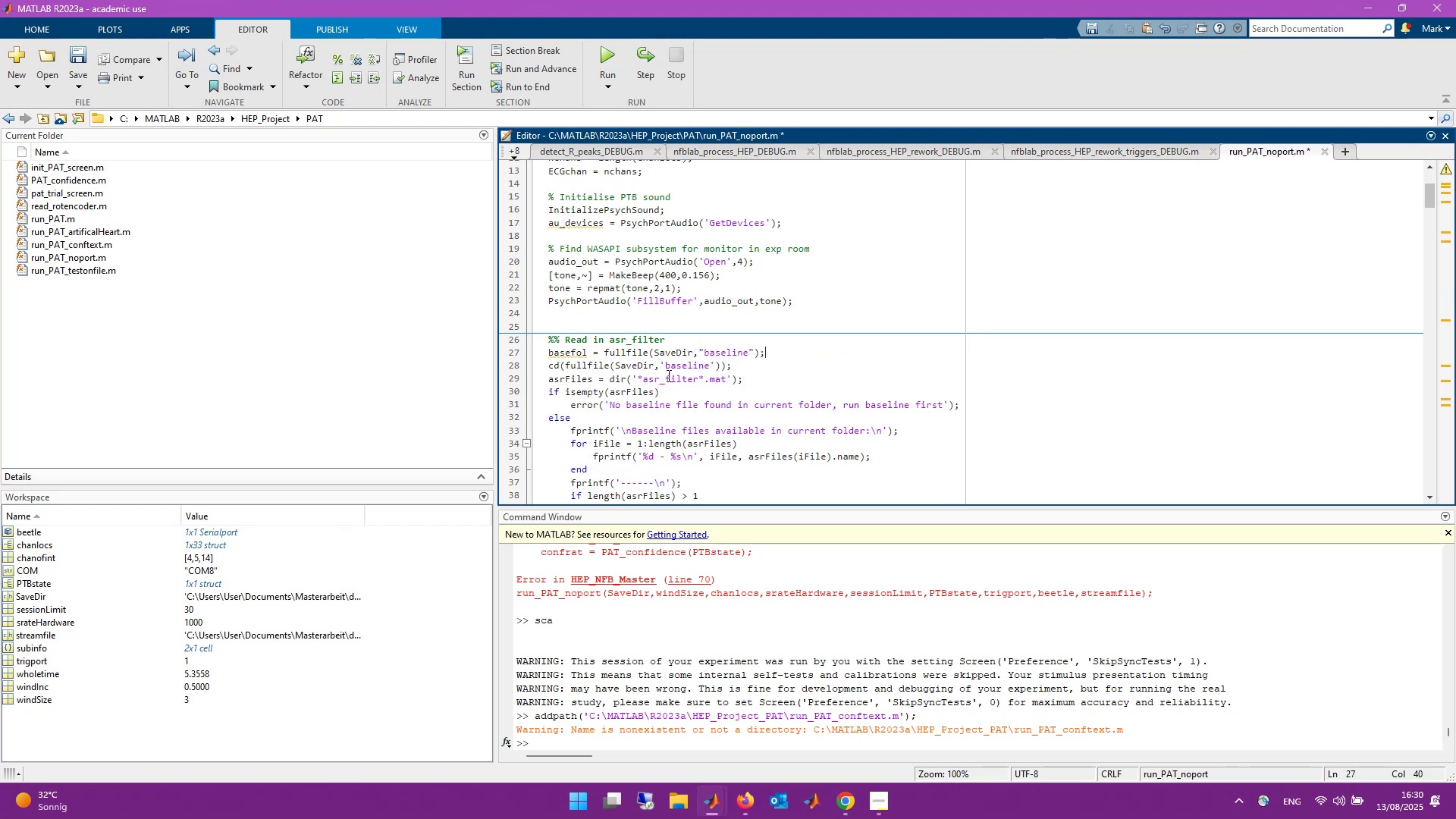 
left_click_drag(start_coordinate=[766, 367], to_coordinate=[540, 367])
 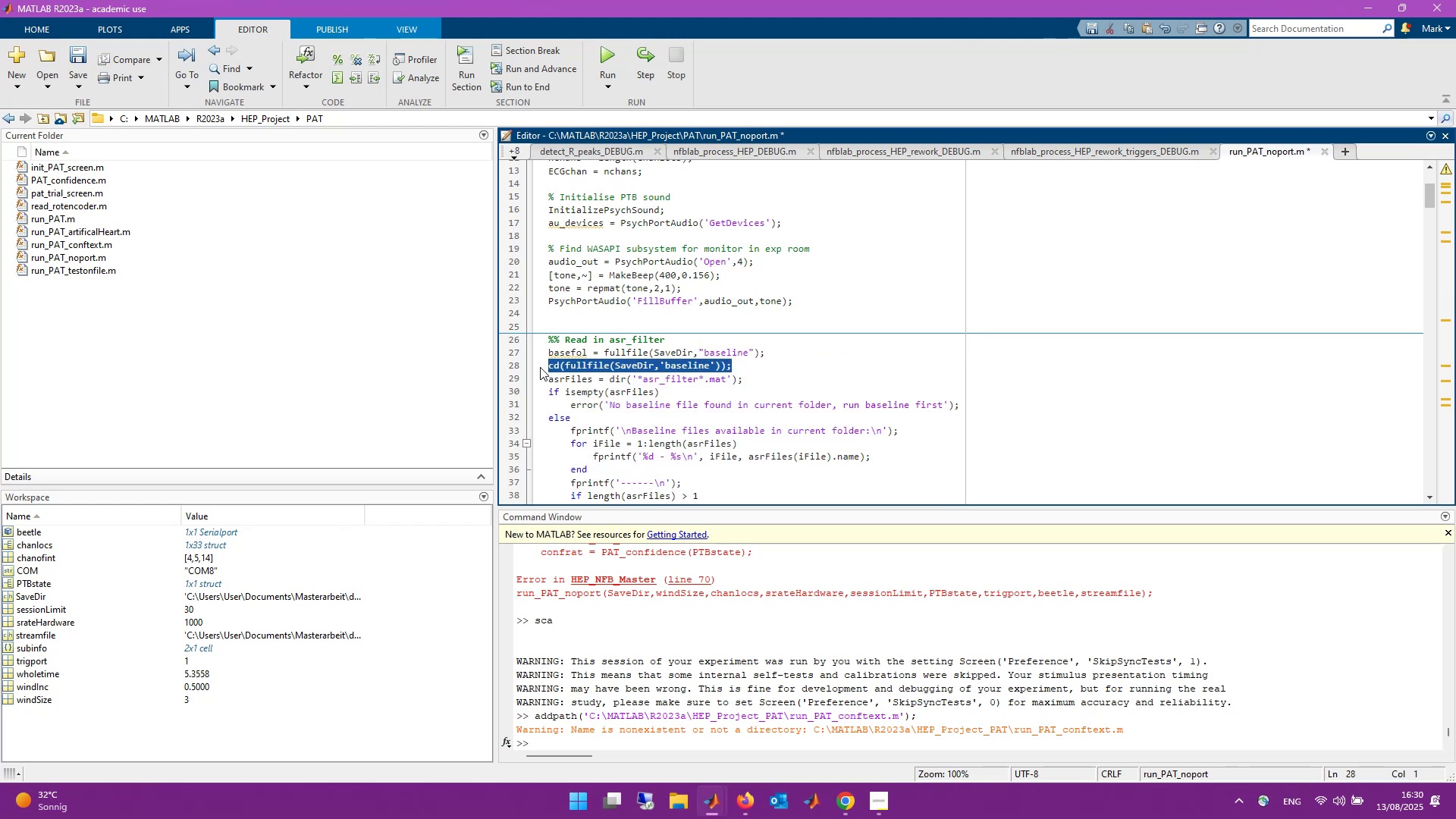 
key(Backspace)
 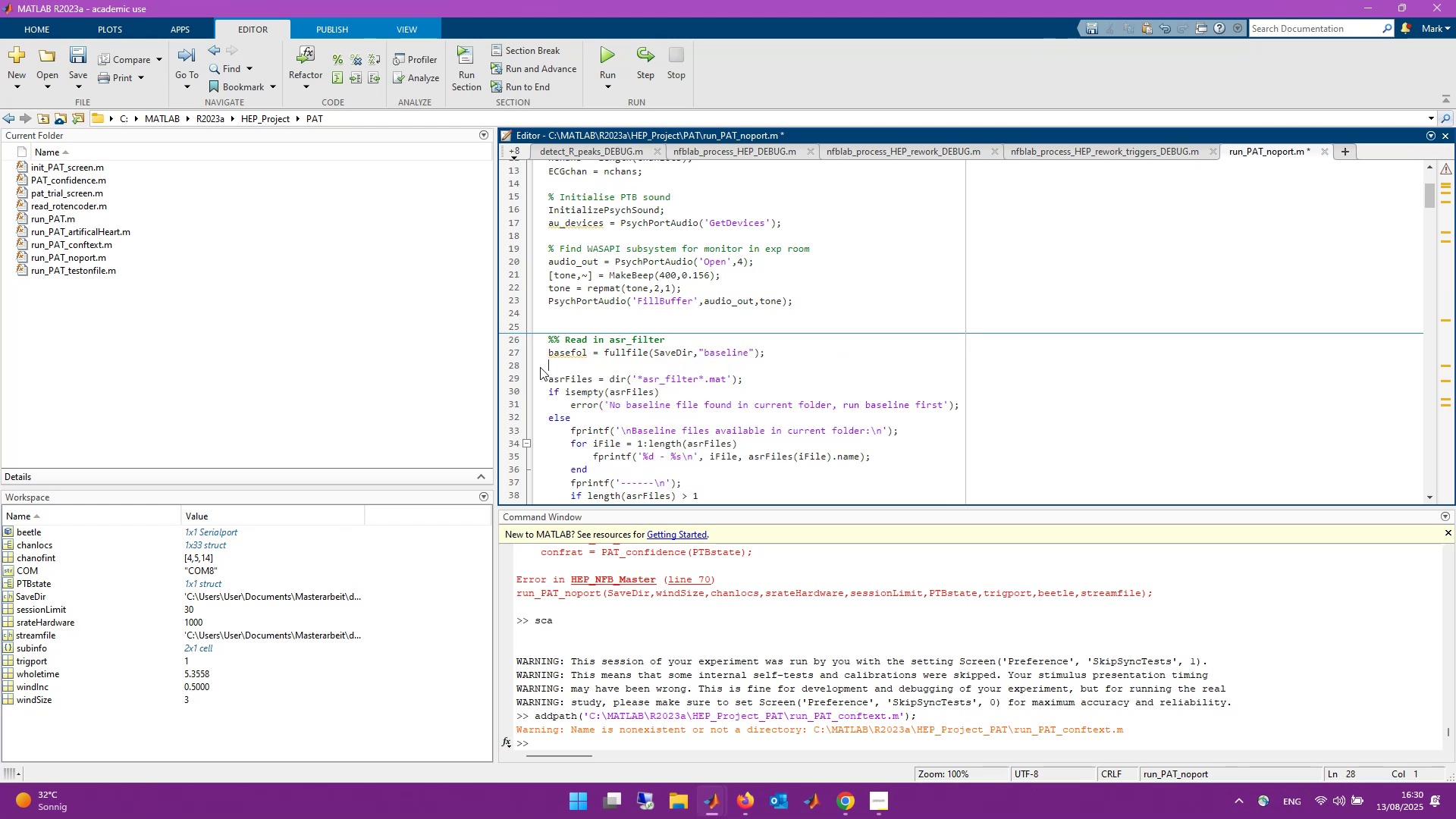 
key(Backspace)
 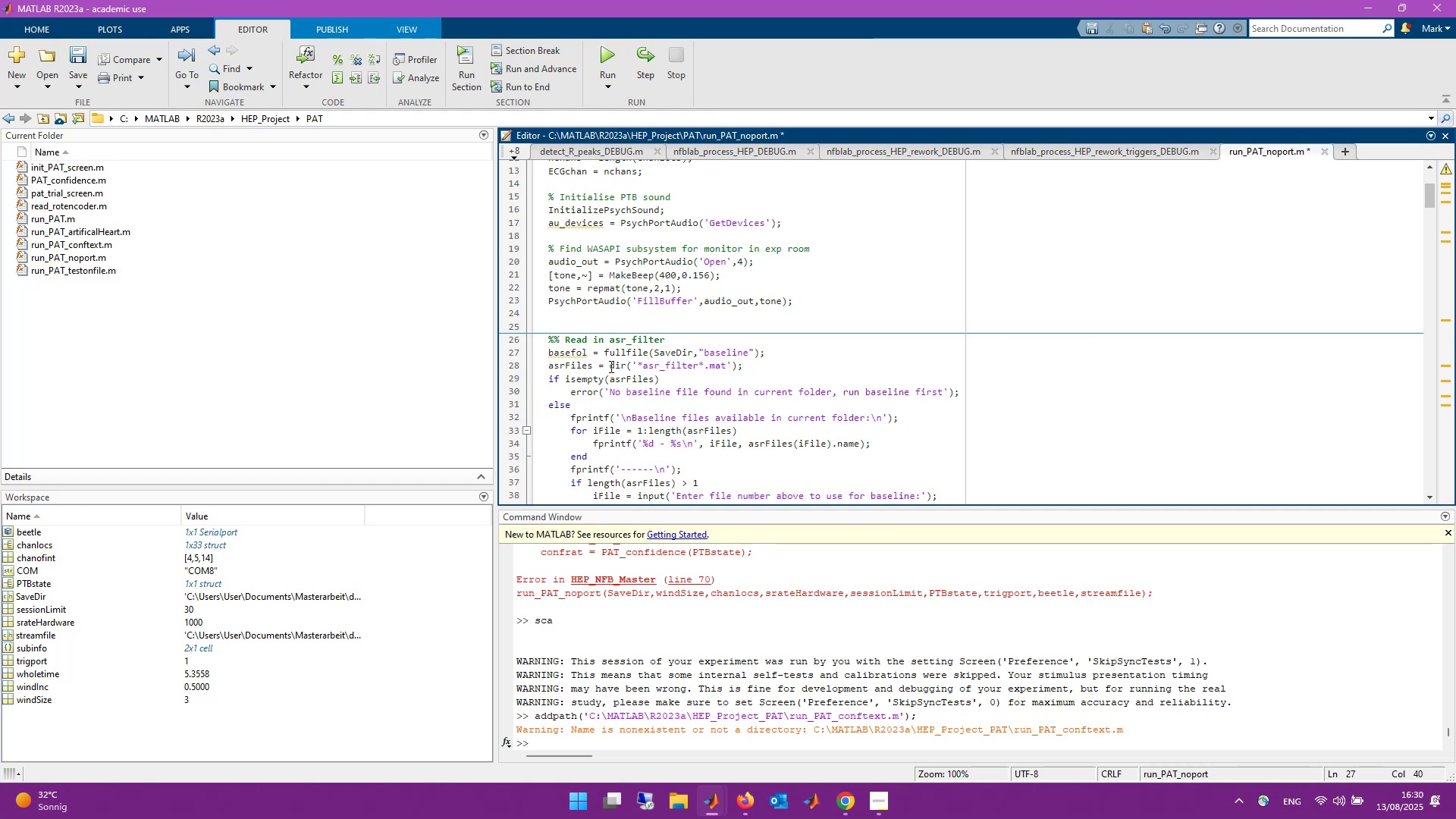 
left_click([633, 366])
 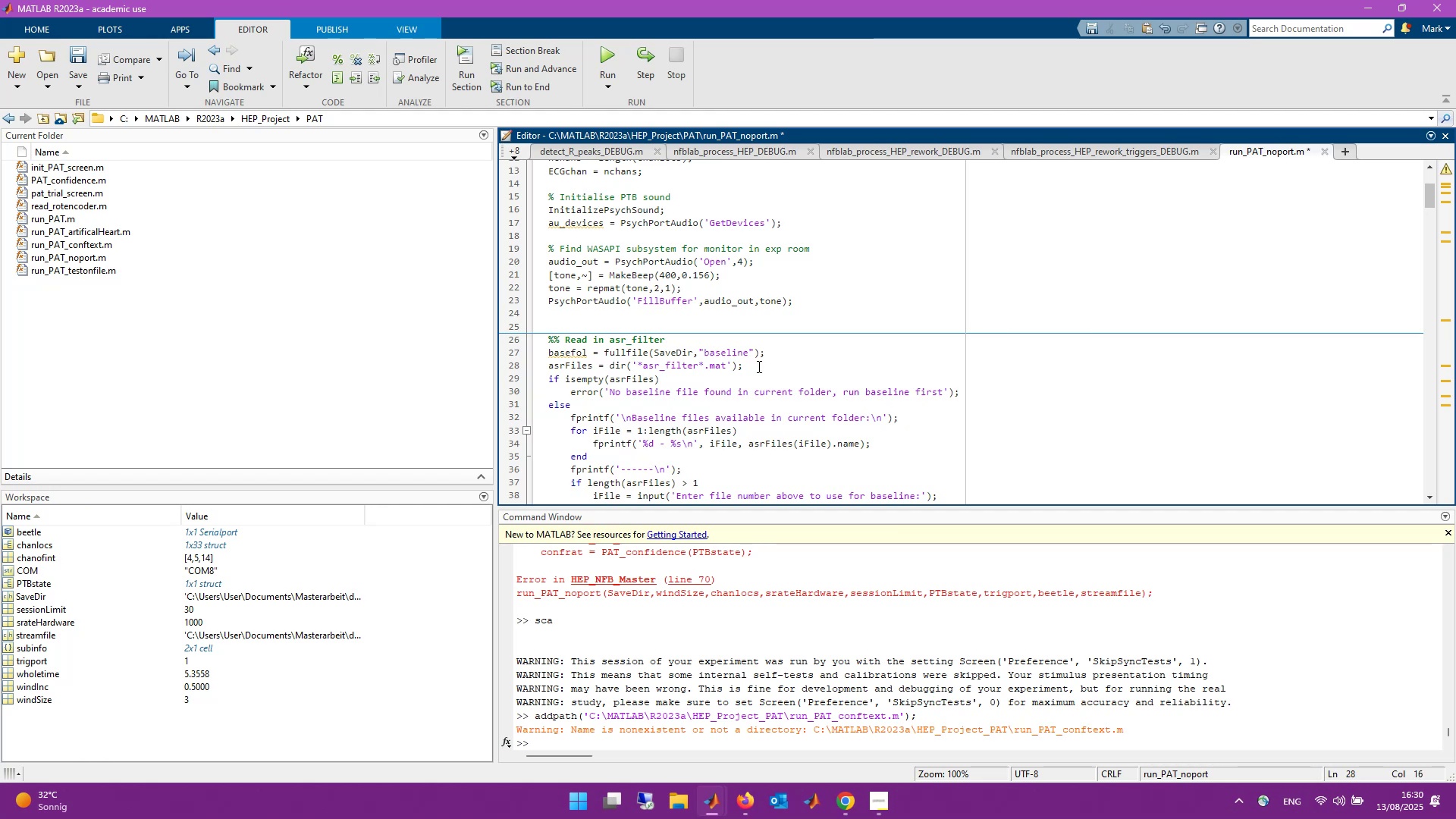 
key(ArrowRight)
 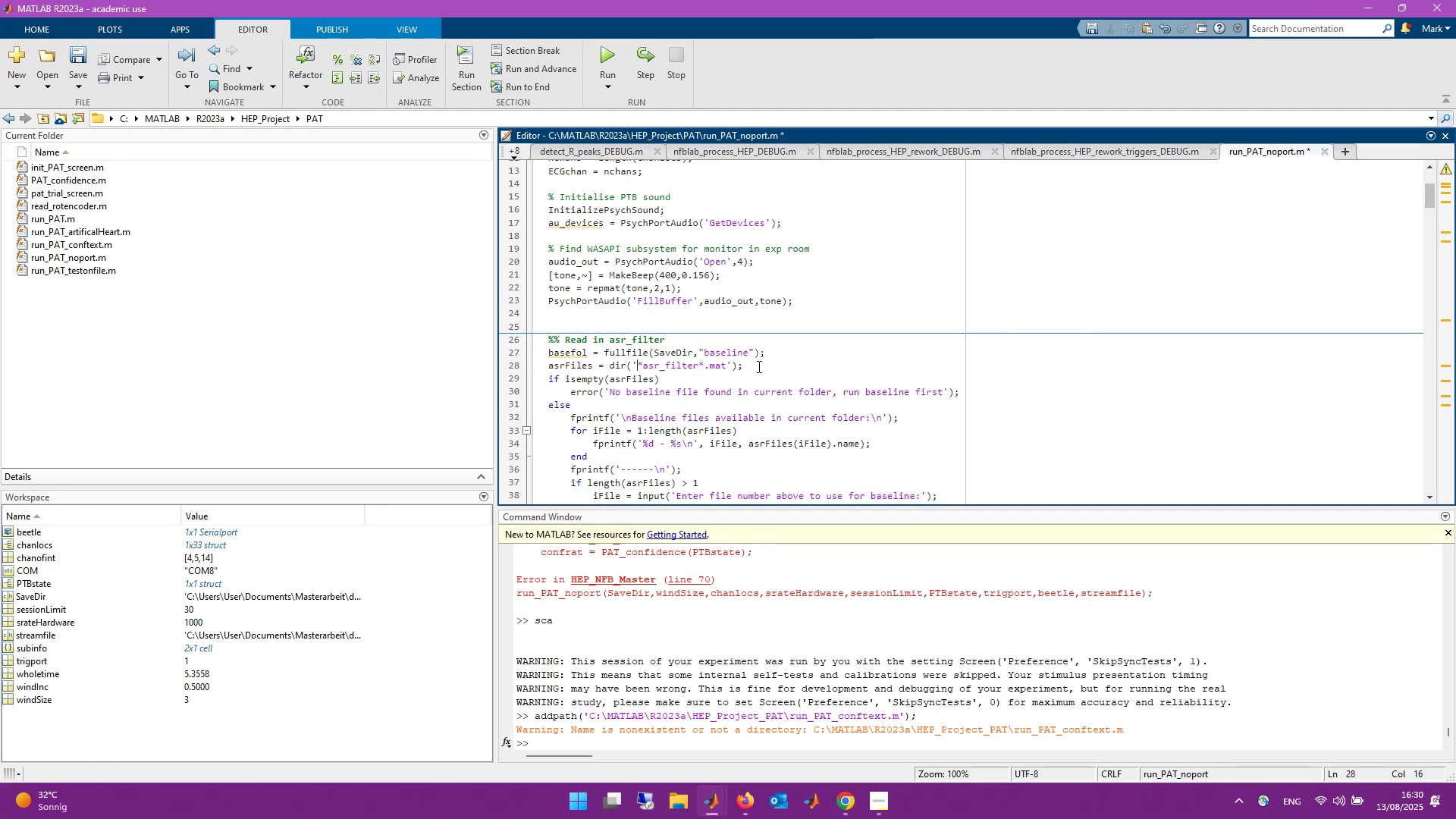 
type(basef)
key(Backspace)
key(Backspace)
key(Backspace)
key(Backspace)
key(Backspace)
key(Backspace)
type(basefol,`\)
 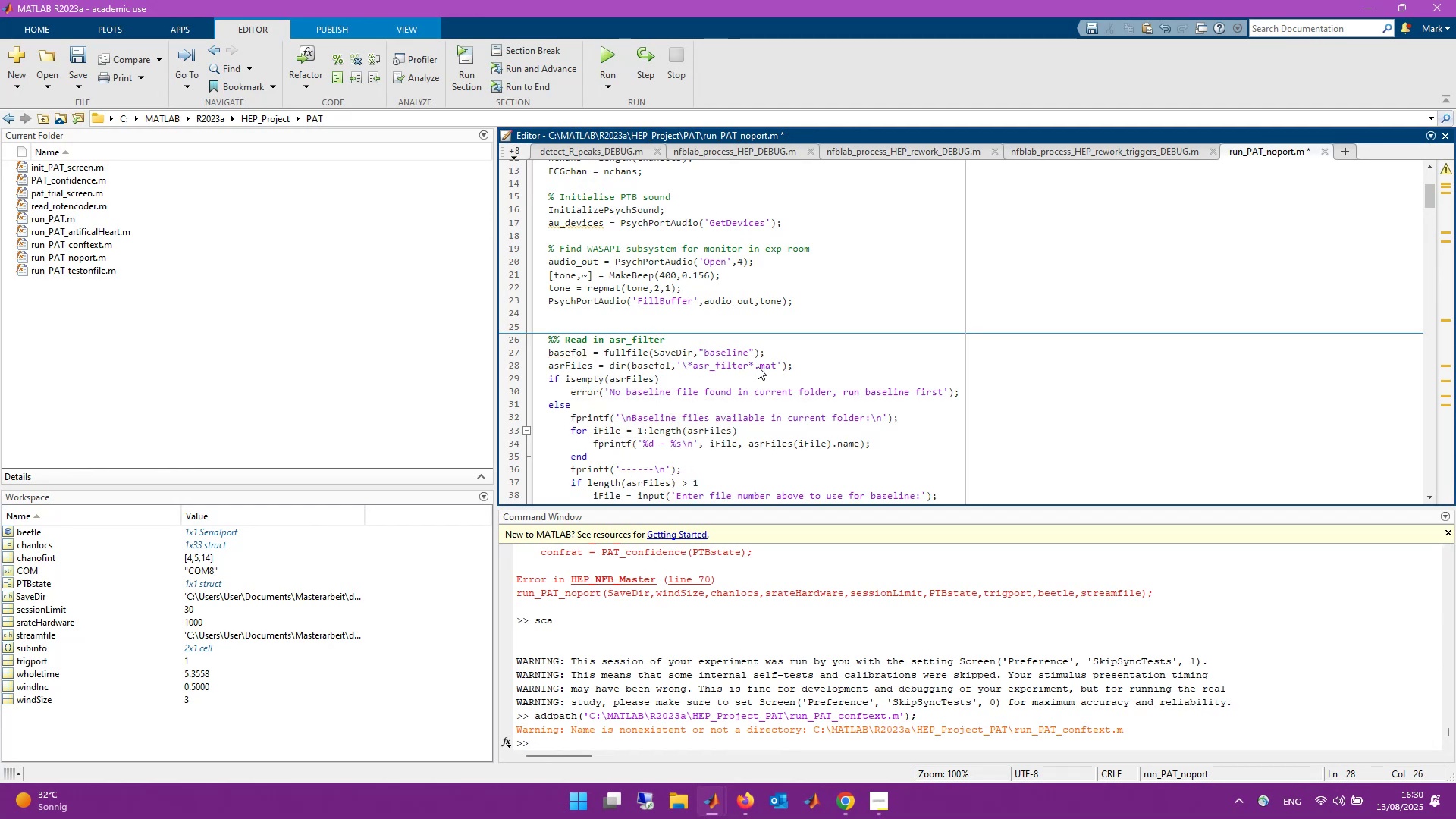 
key(Control+S)
 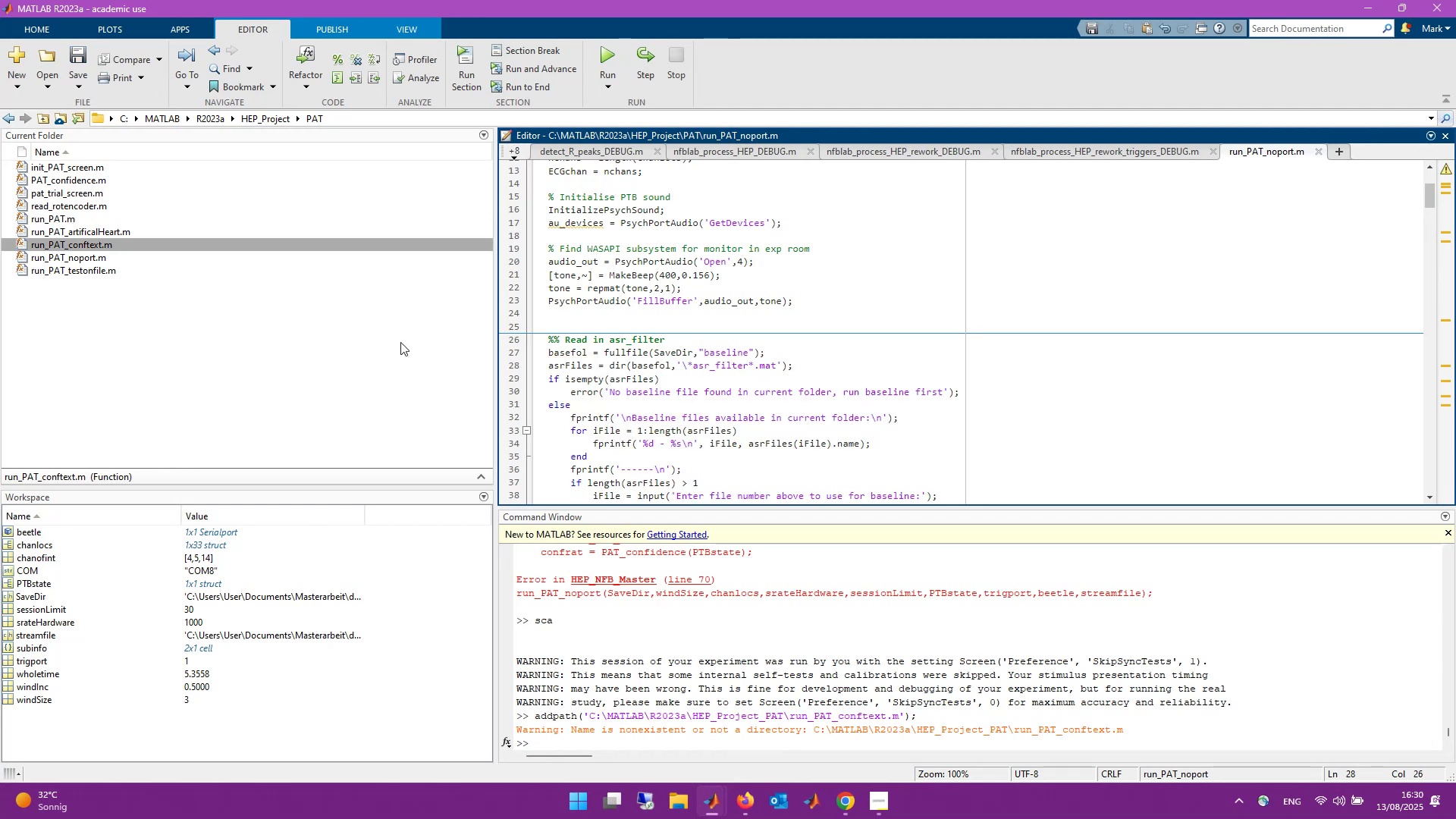 
scroll: coordinate [722, 758], scroll_direction: down, amount: 3.0
 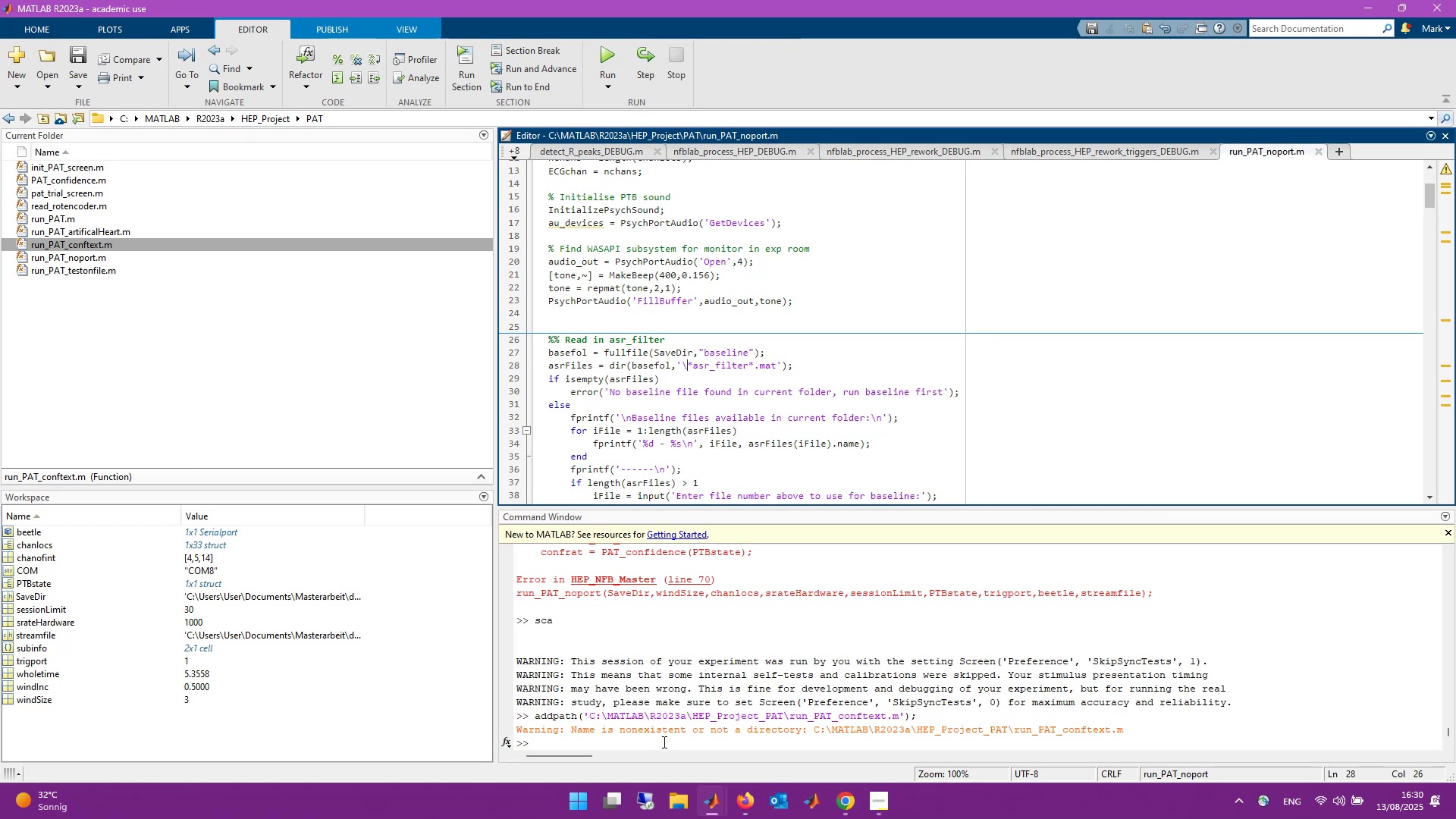 
left_click([663, 742])
 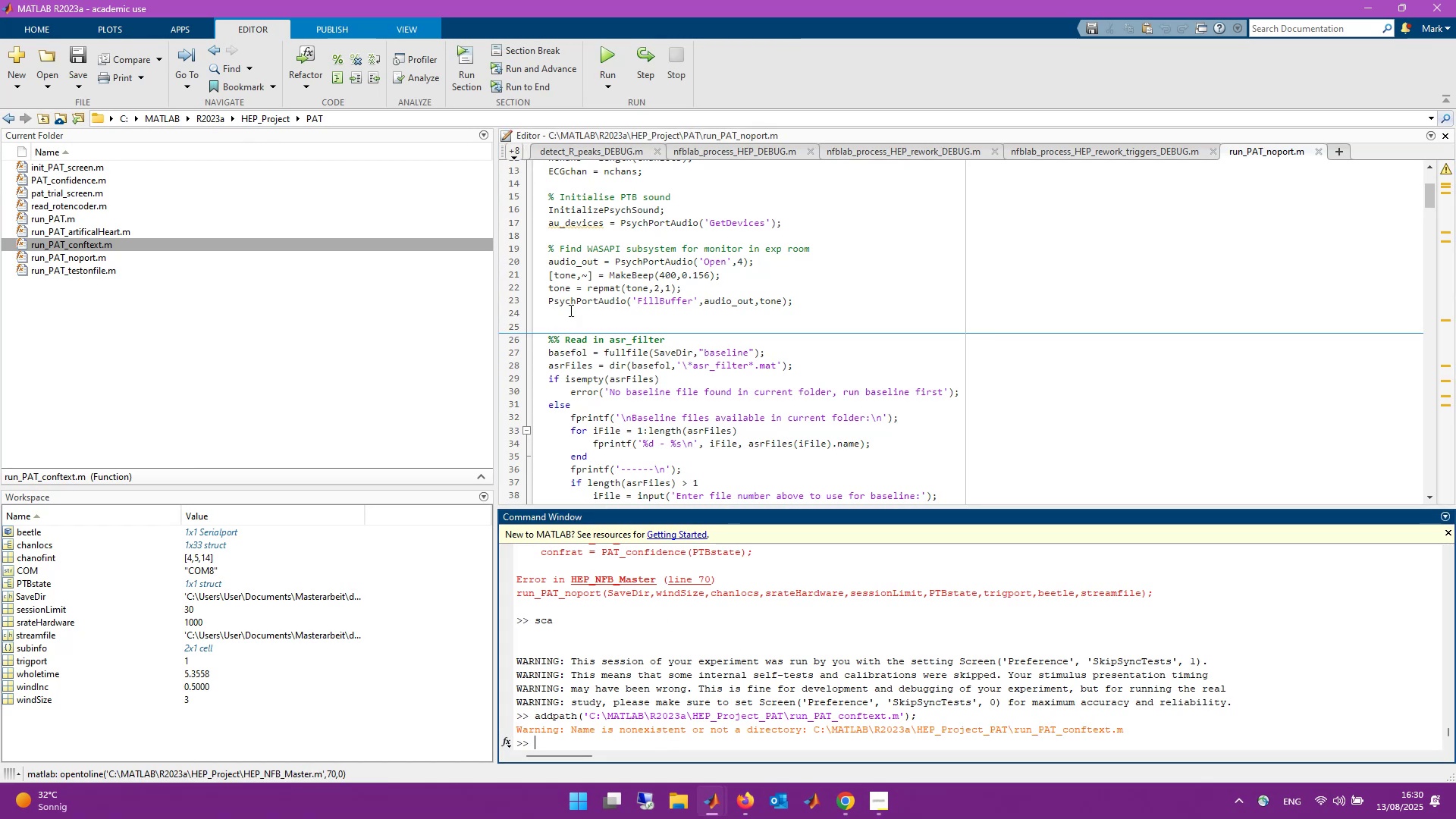 
type(InitiatePTBScreen)
 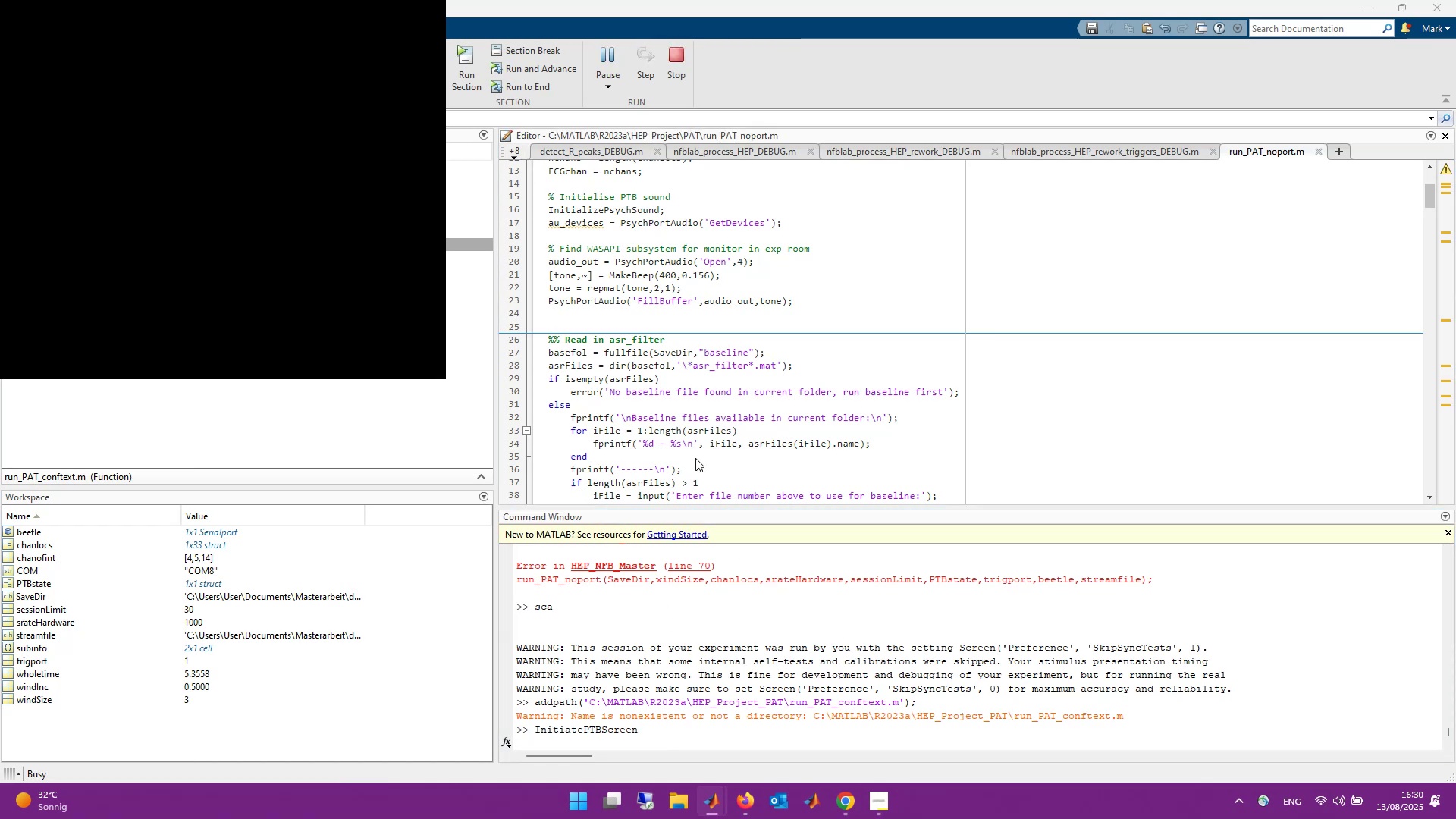 
 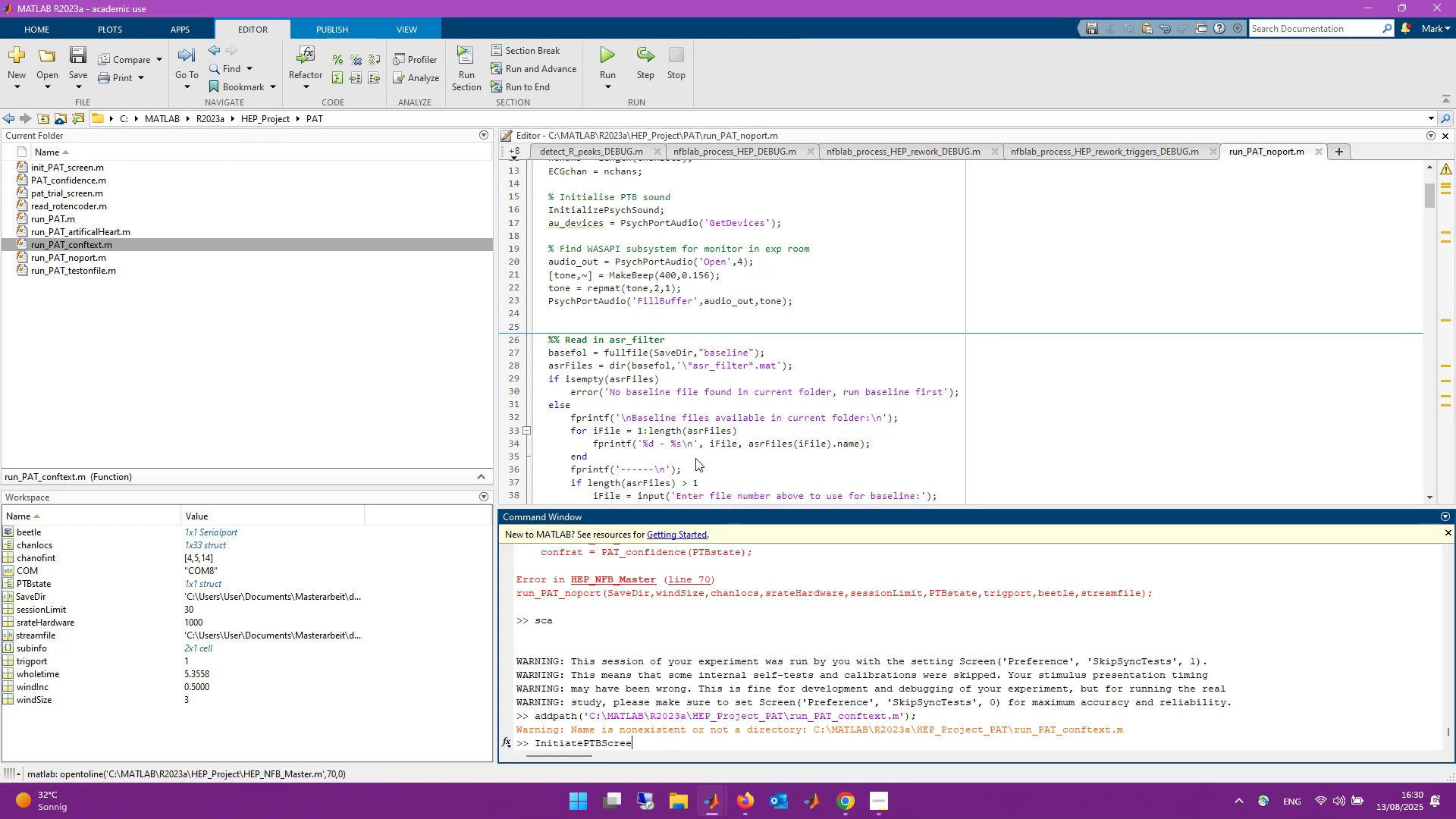 
key(Enter)
 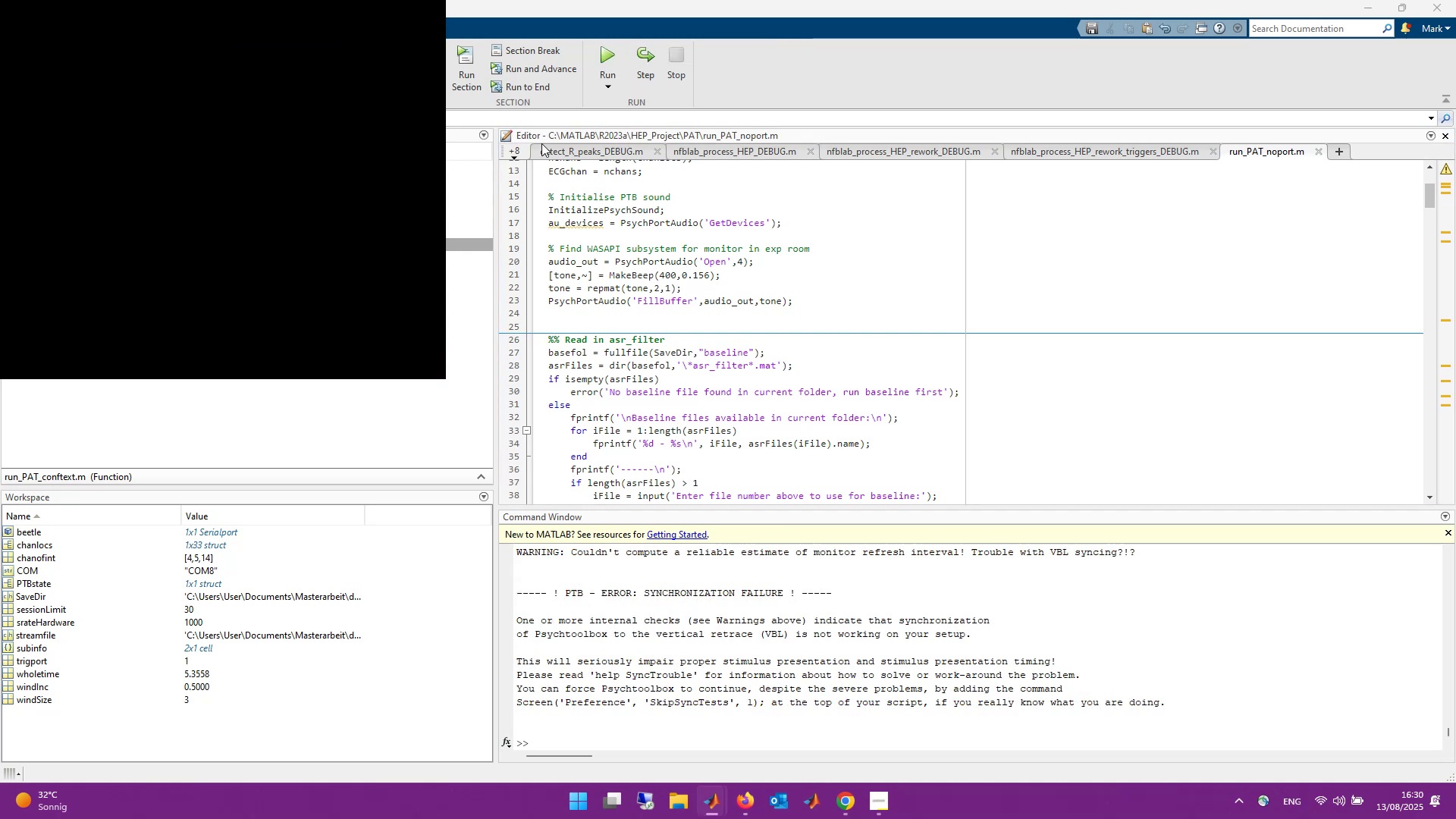 
wait(5.0)
 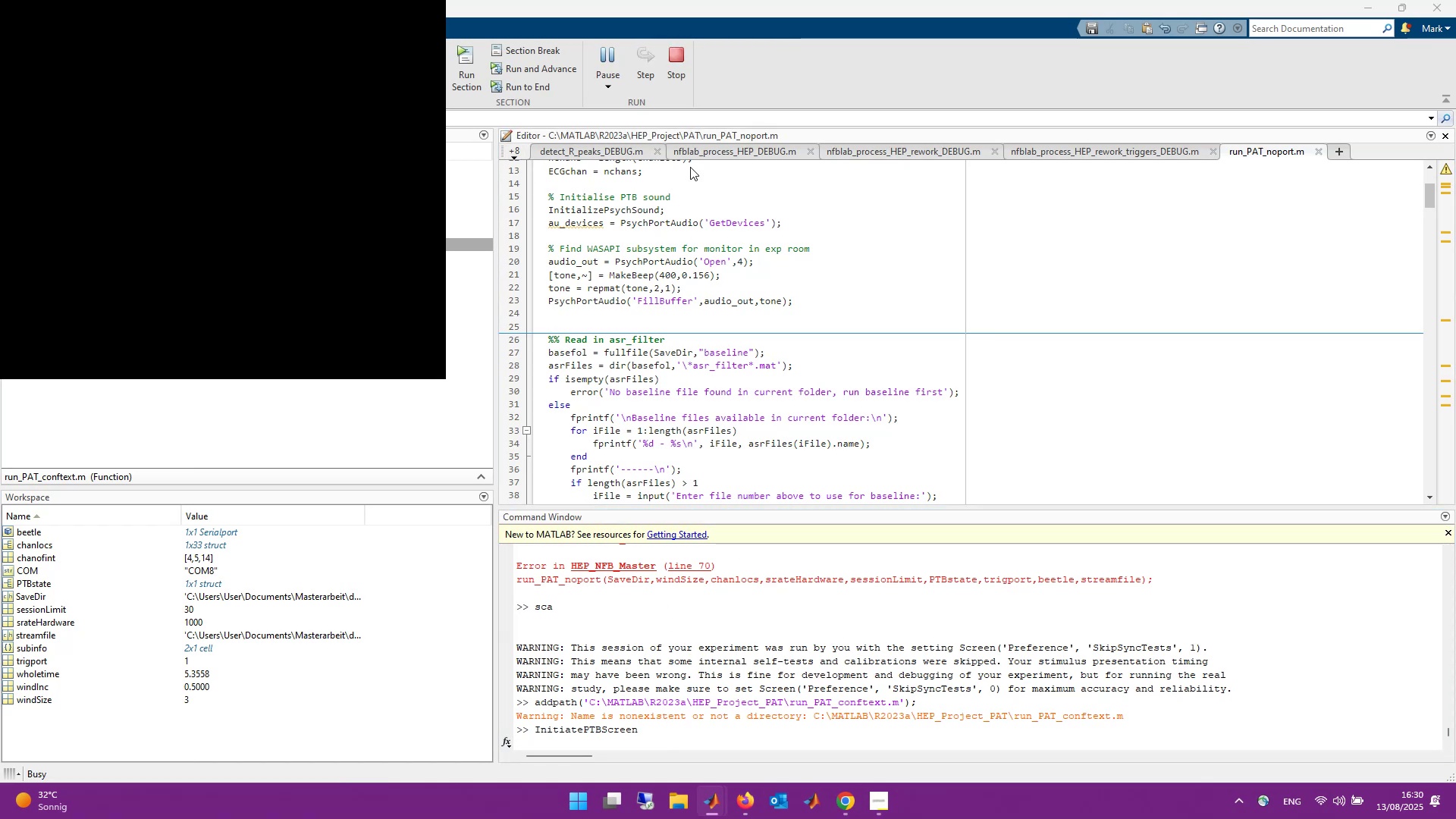 
left_click([516, 153])
 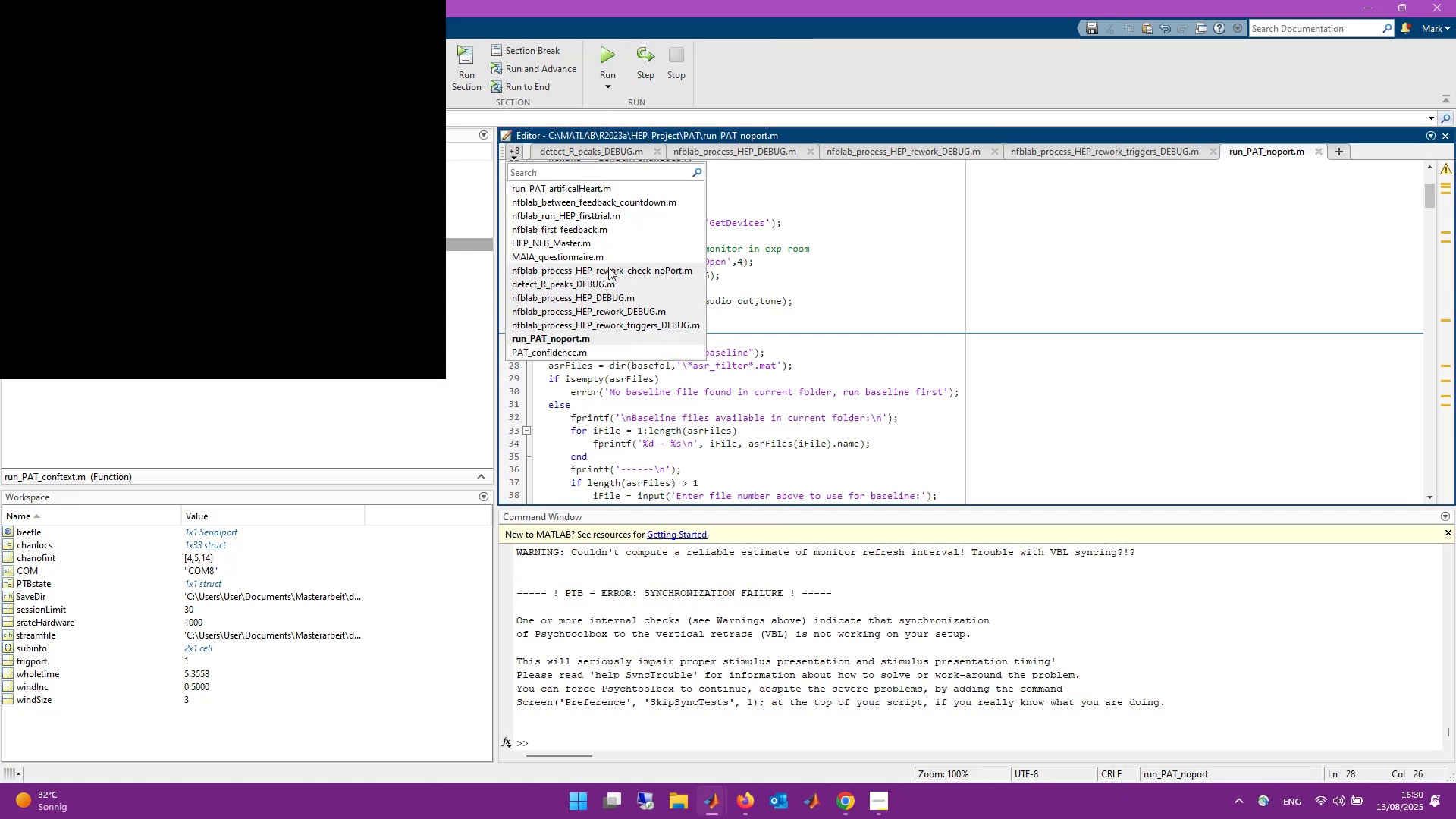 
left_click([606, 237])
 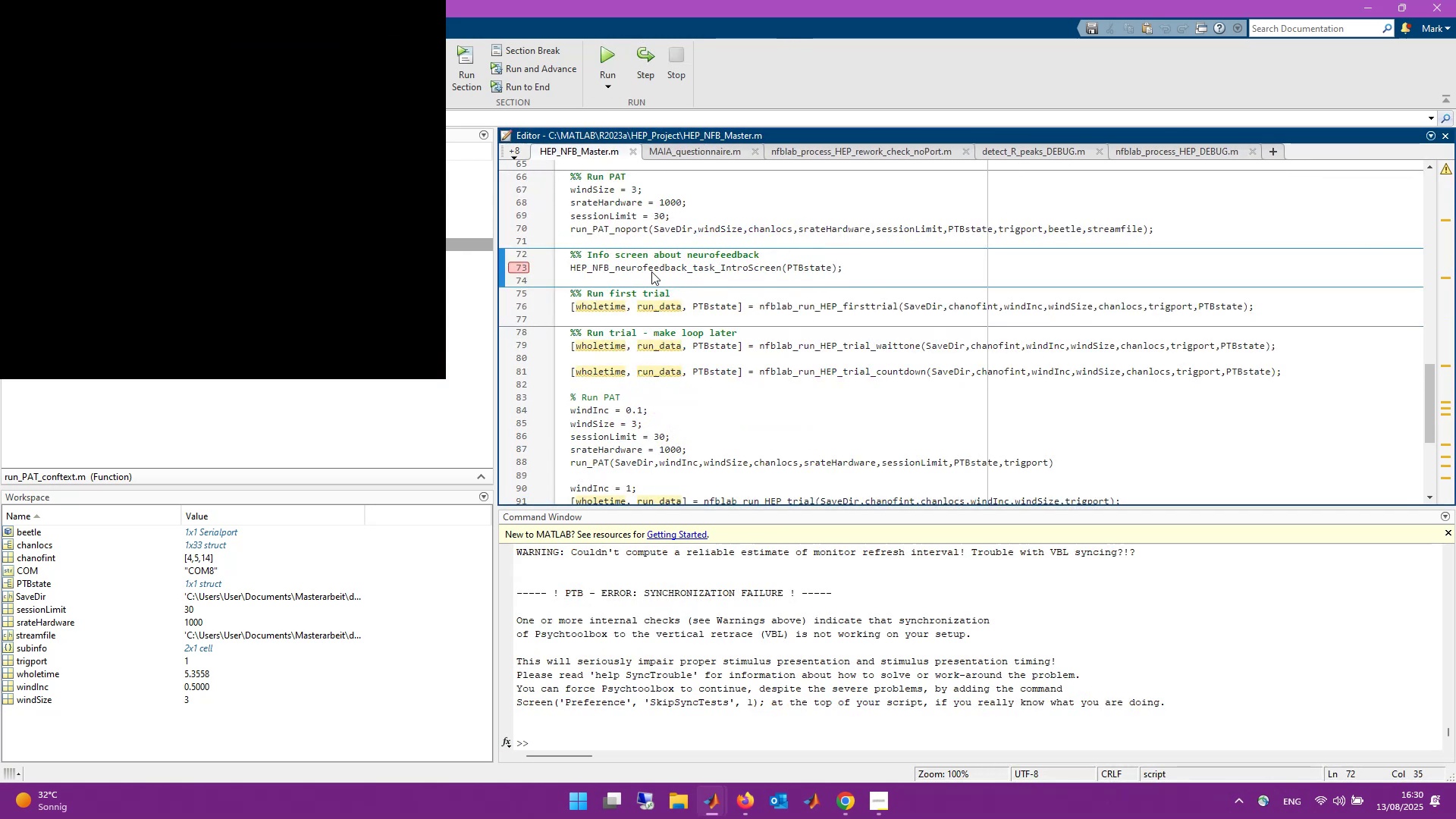 
double_click([651, 271])
 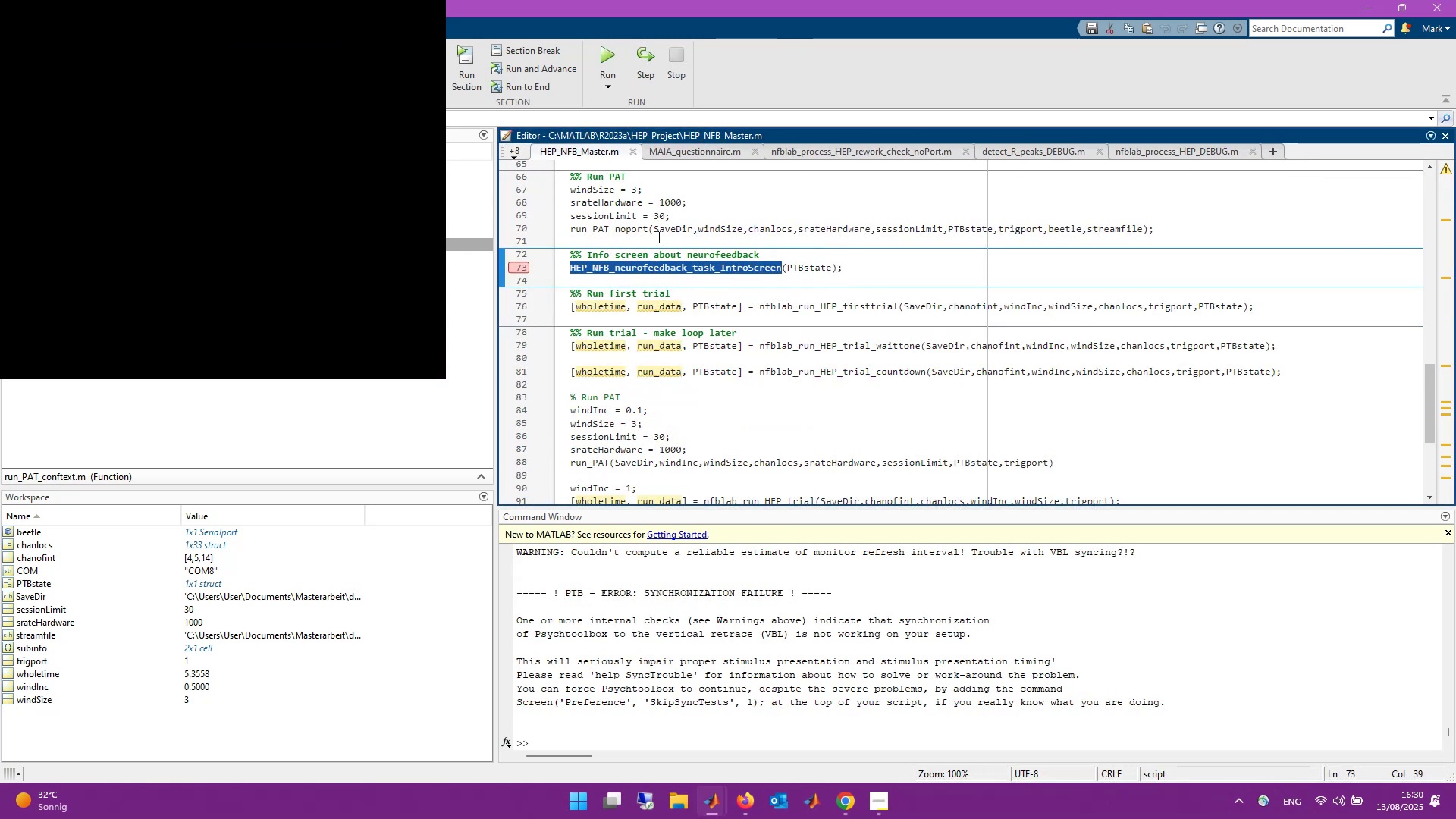 
double_click([657, 237])
 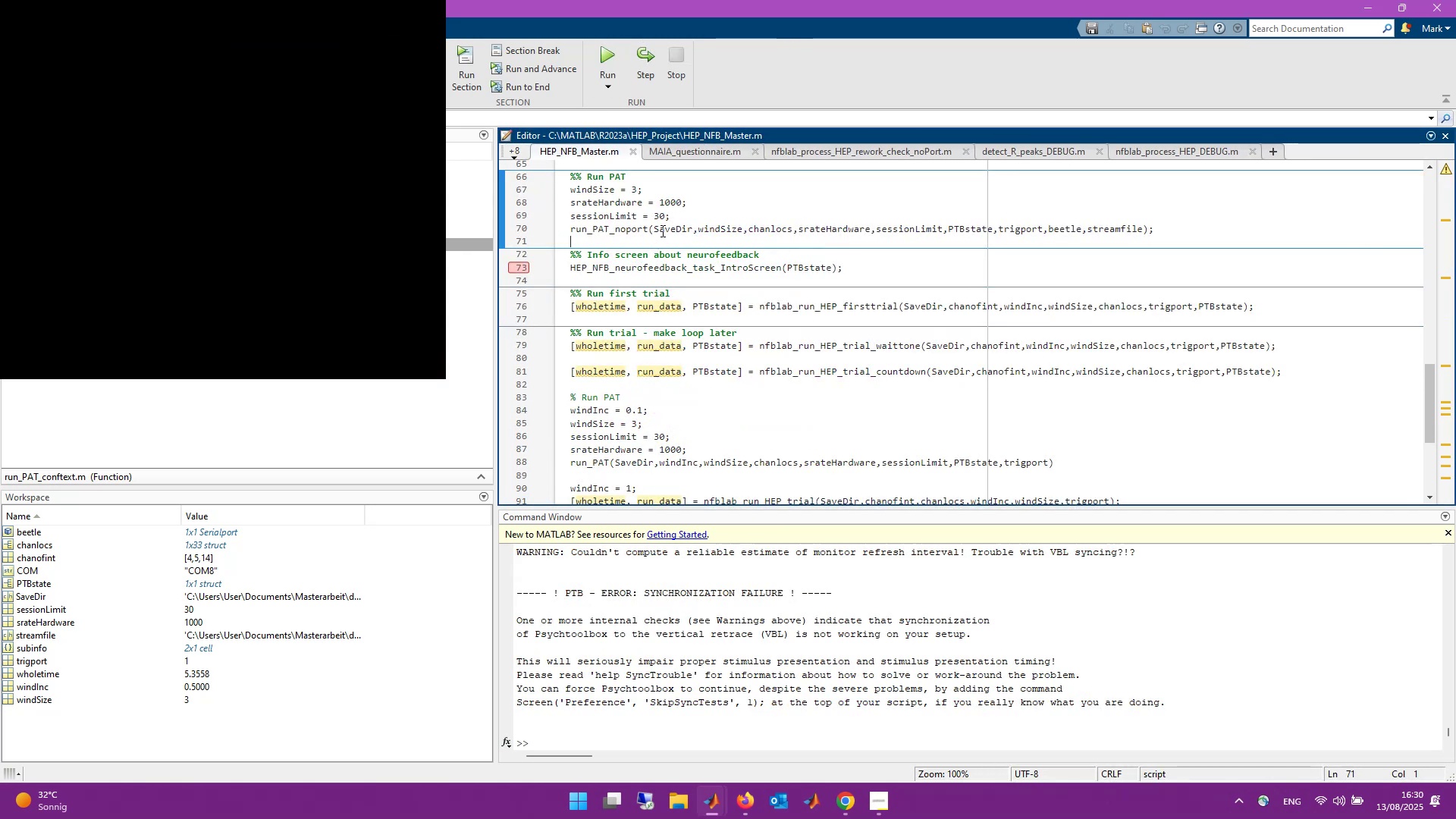 
triple_click([663, 230])
 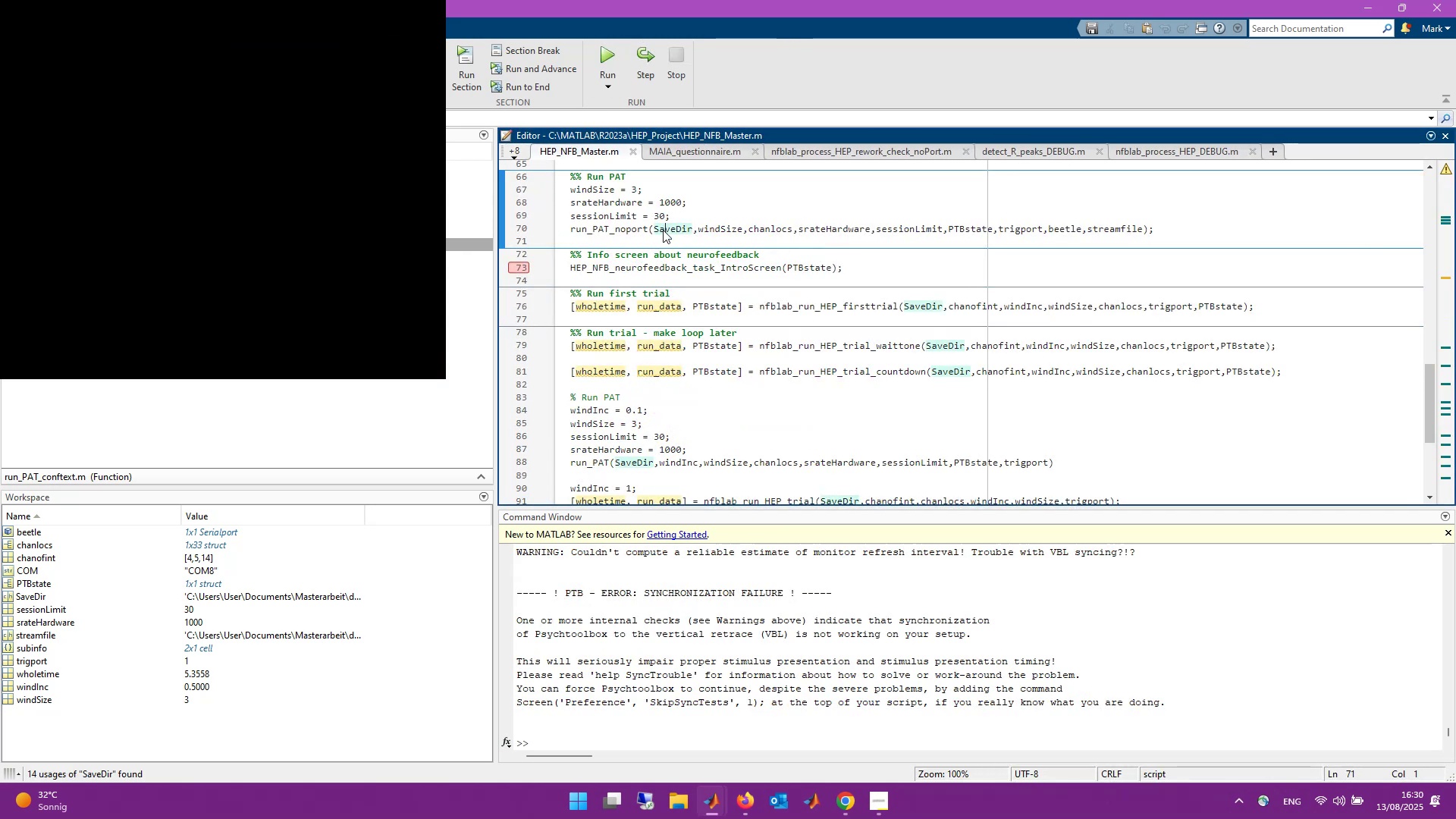 
triple_click([663, 230])
 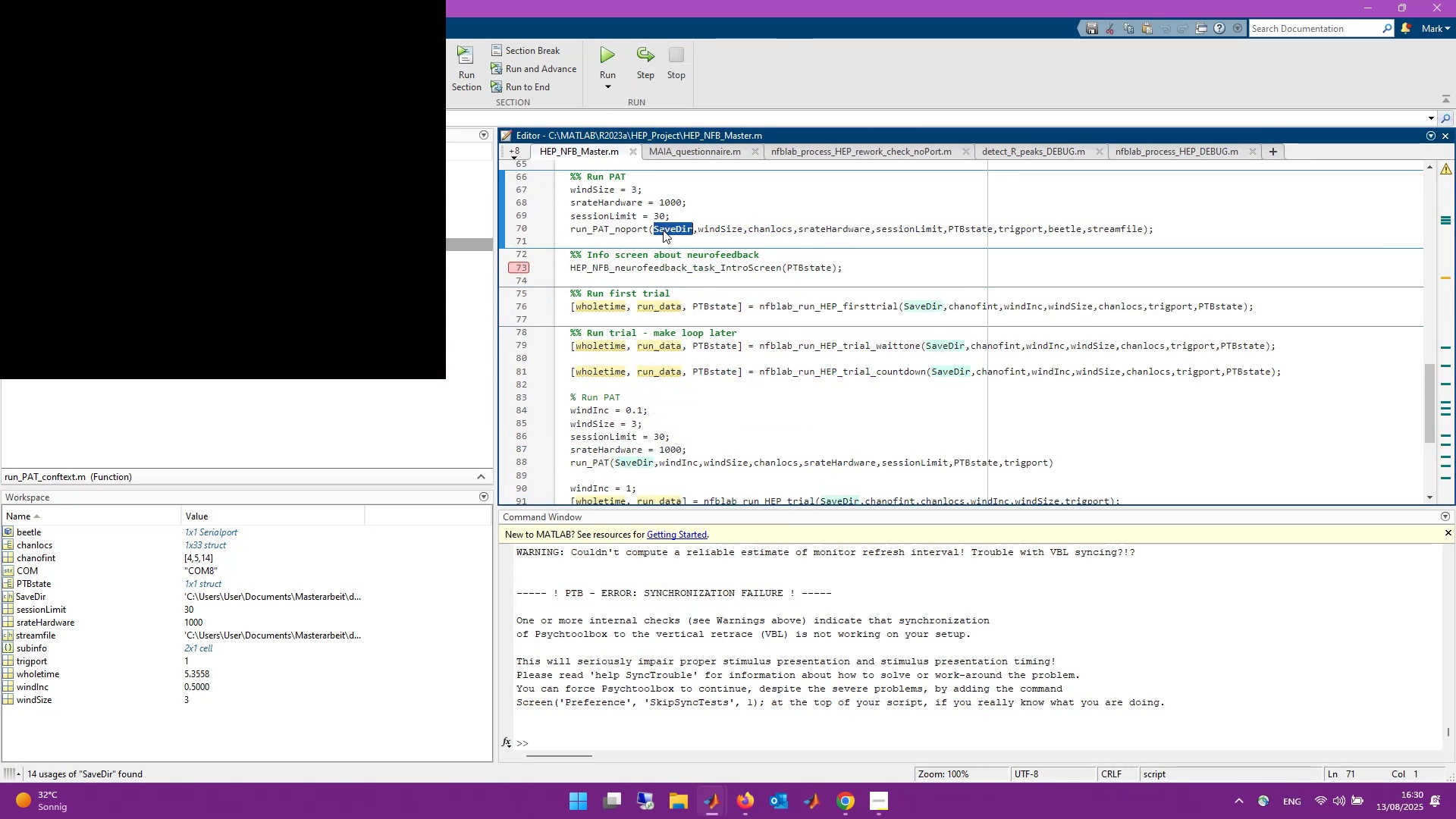 
triple_click([663, 230])
 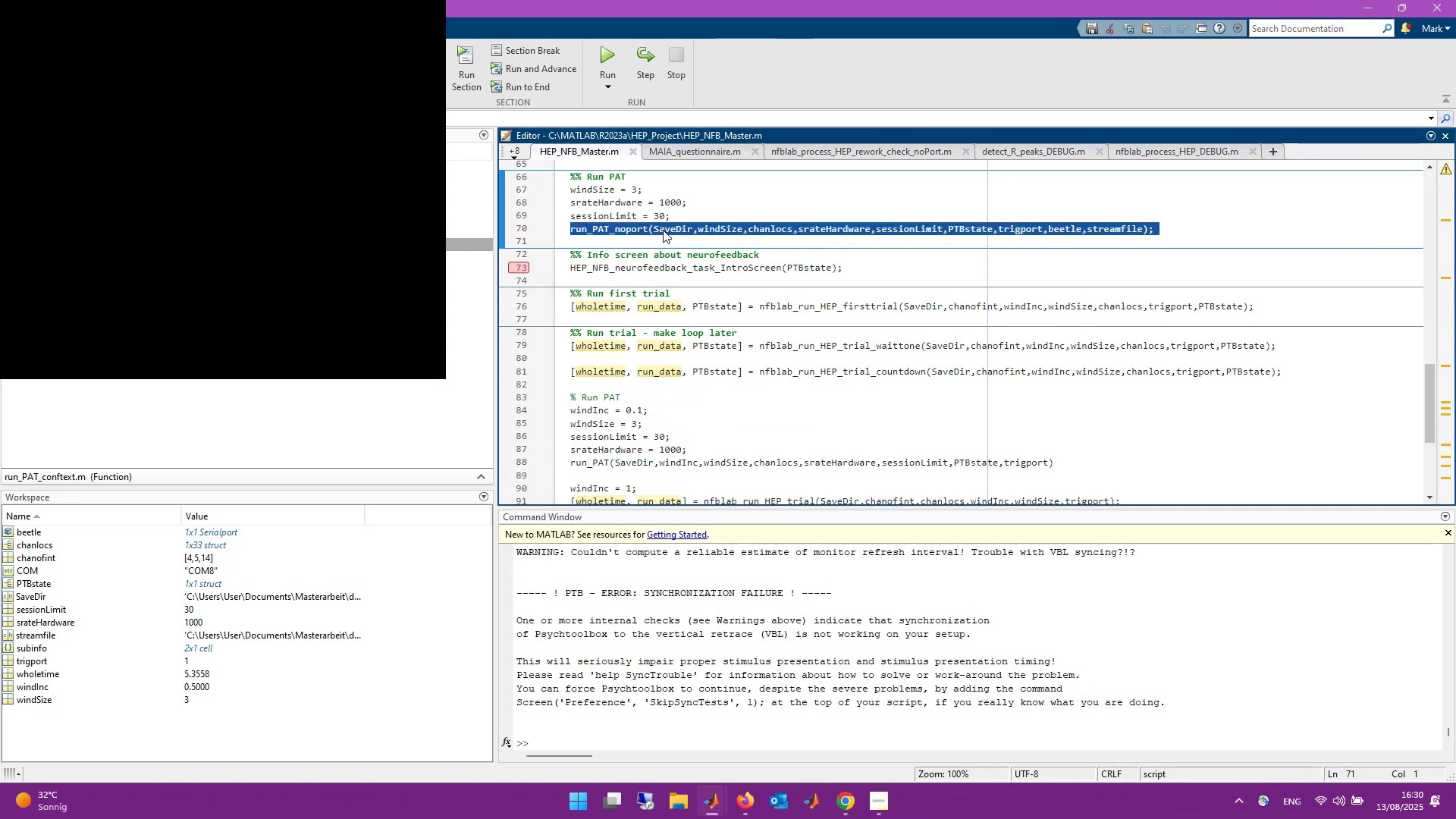 
key(F9)
 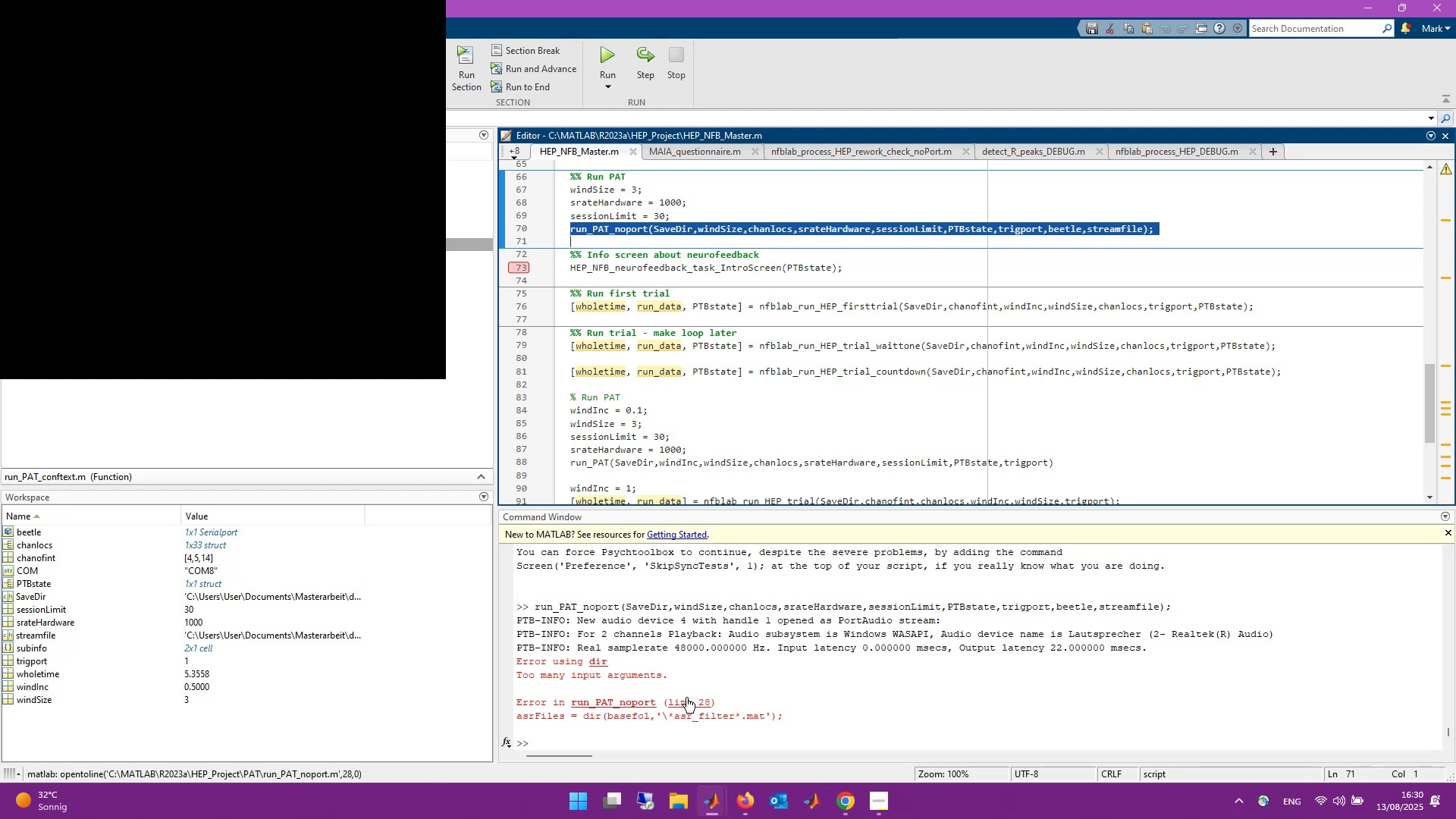 
wait(5.29)
 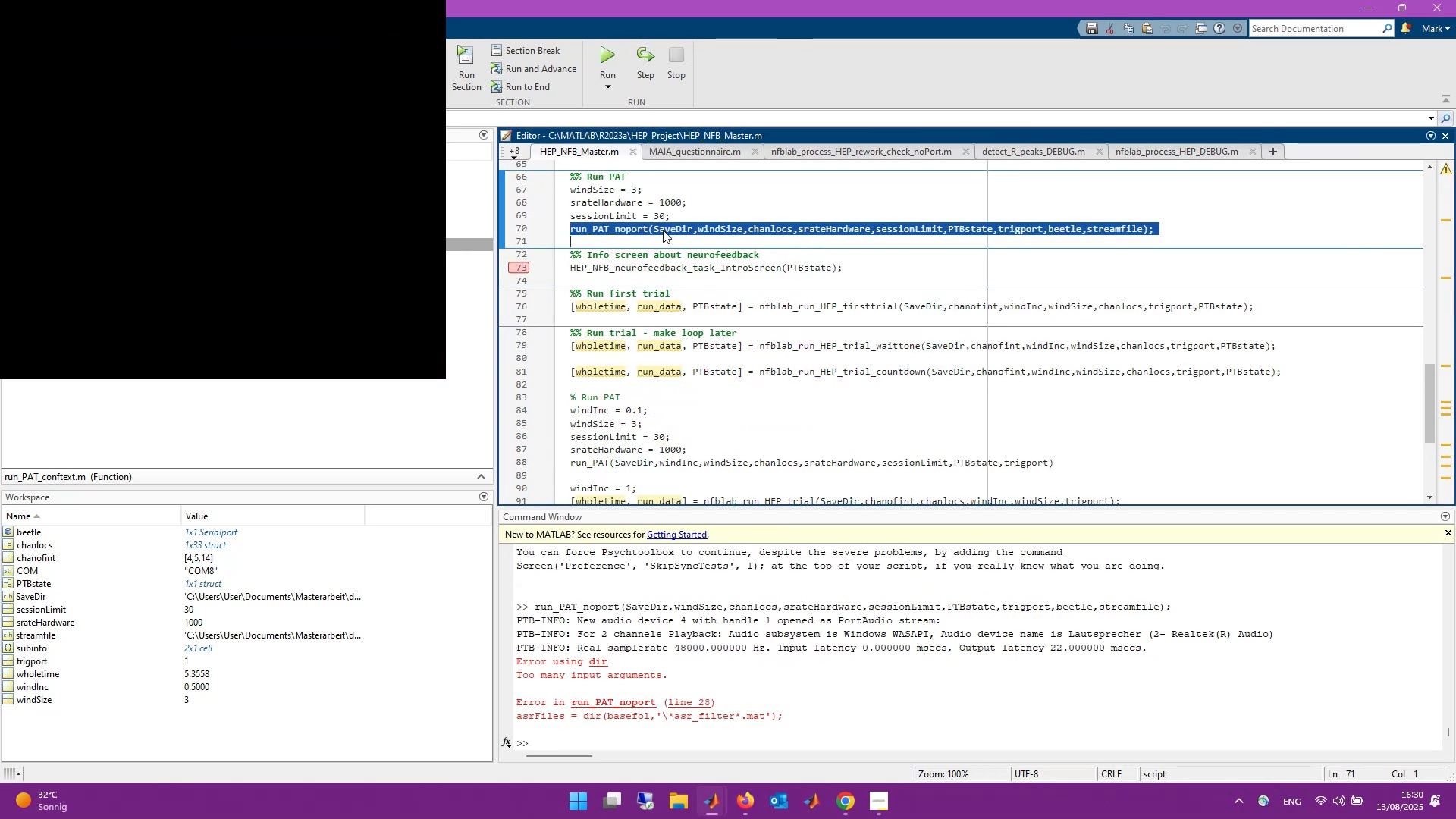 
left_click([686, 697])
 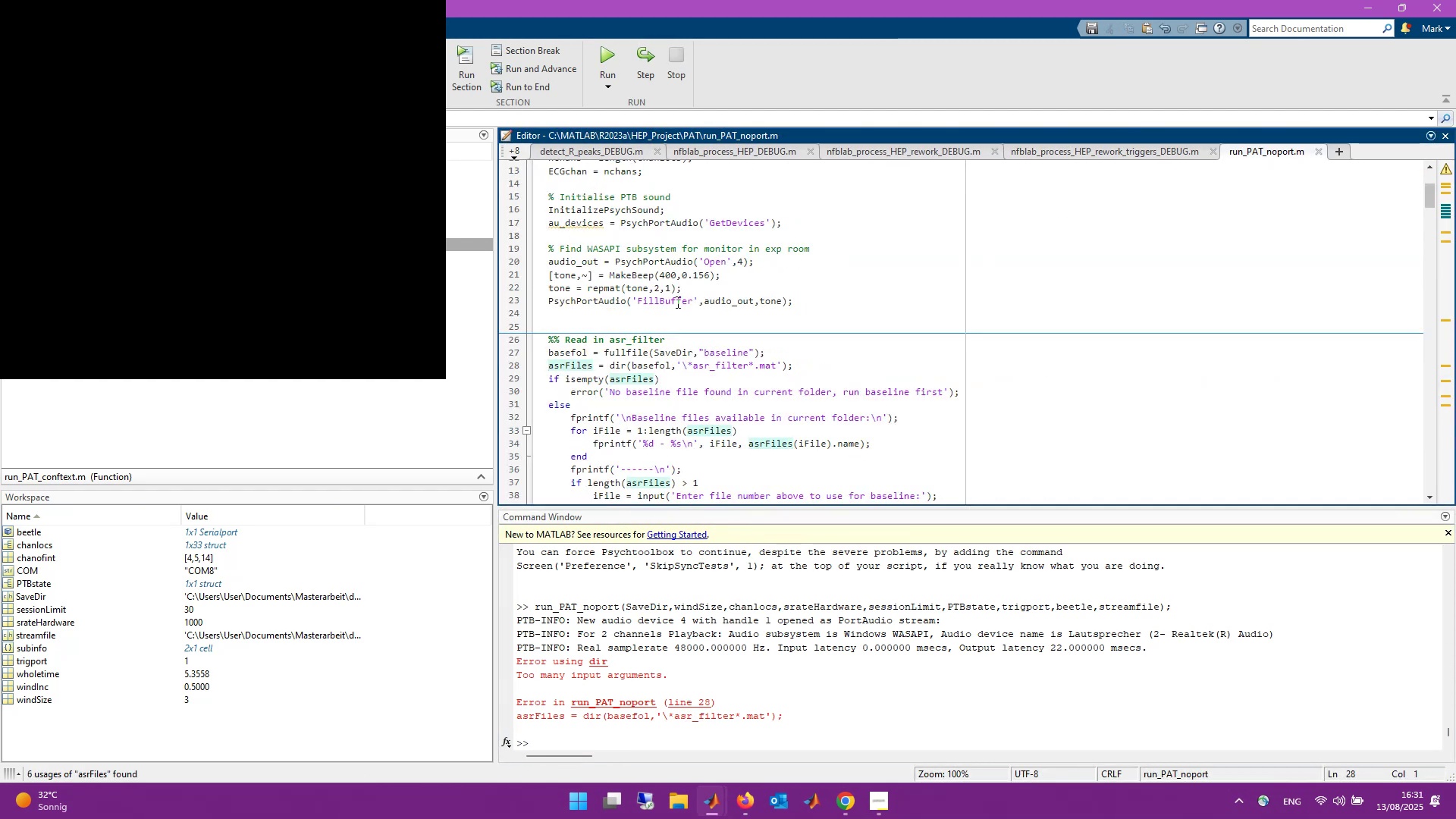 
left_click([630, 362])
 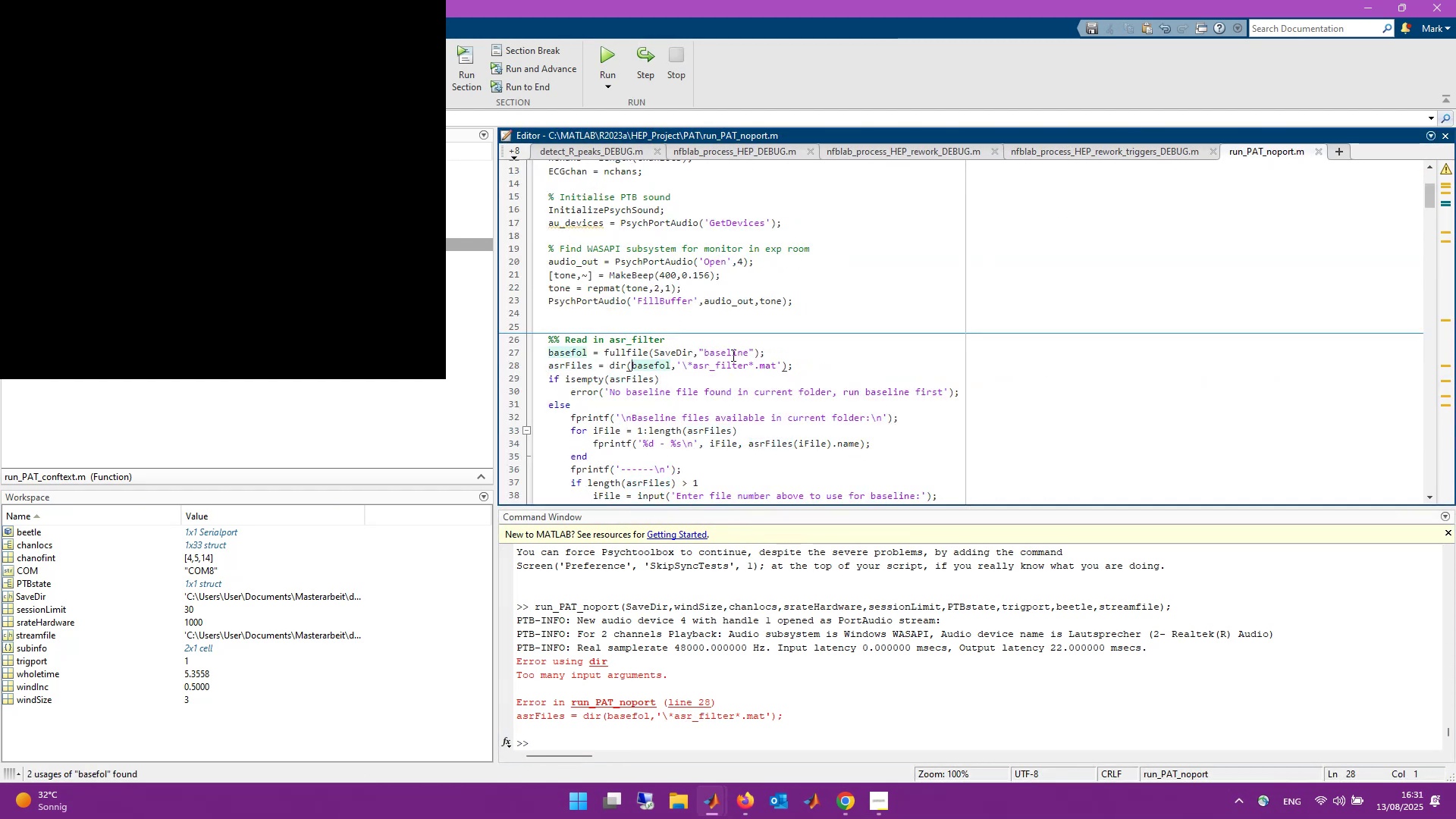 
type(strcat()
 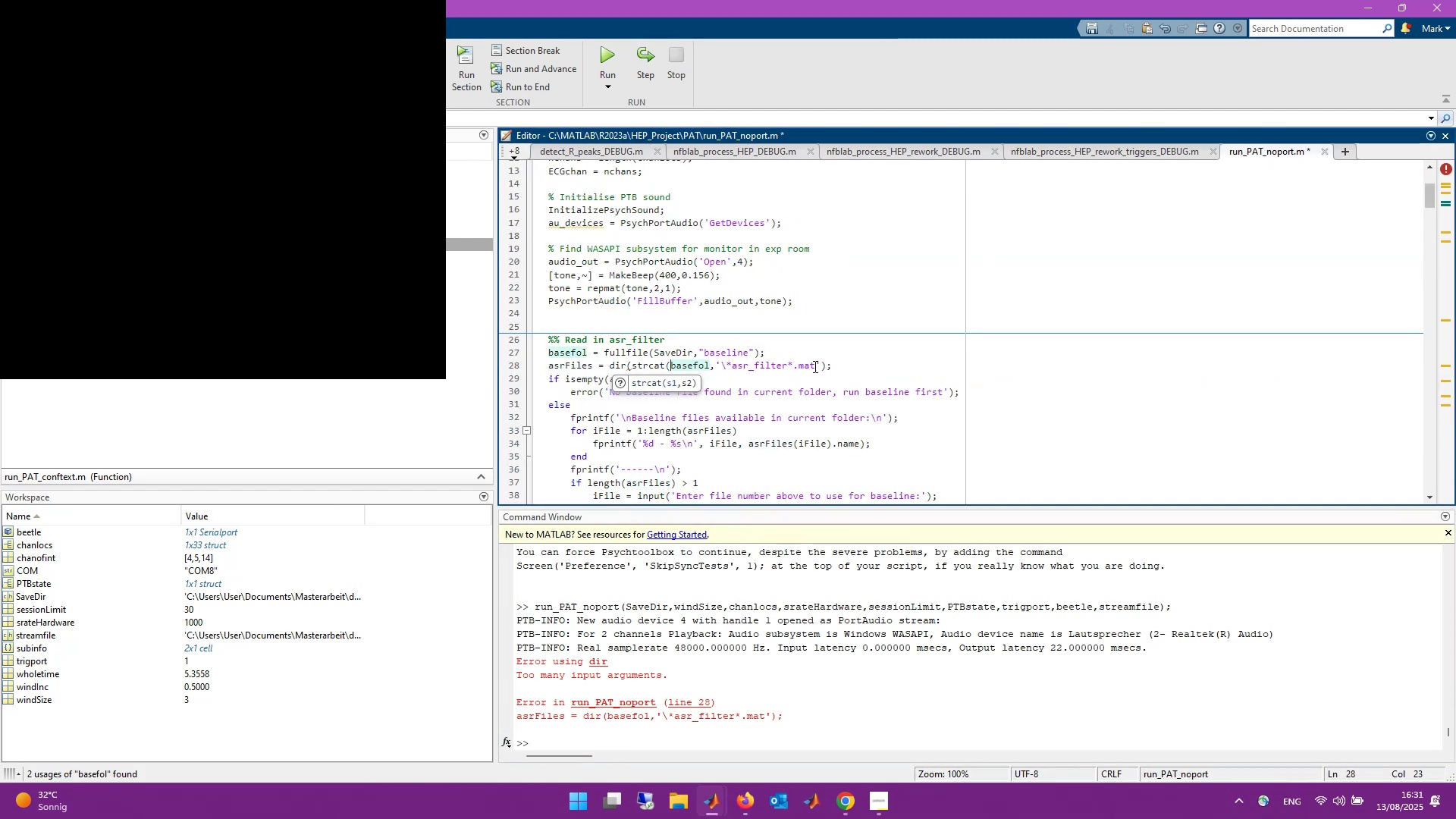 
left_click([826, 362])
 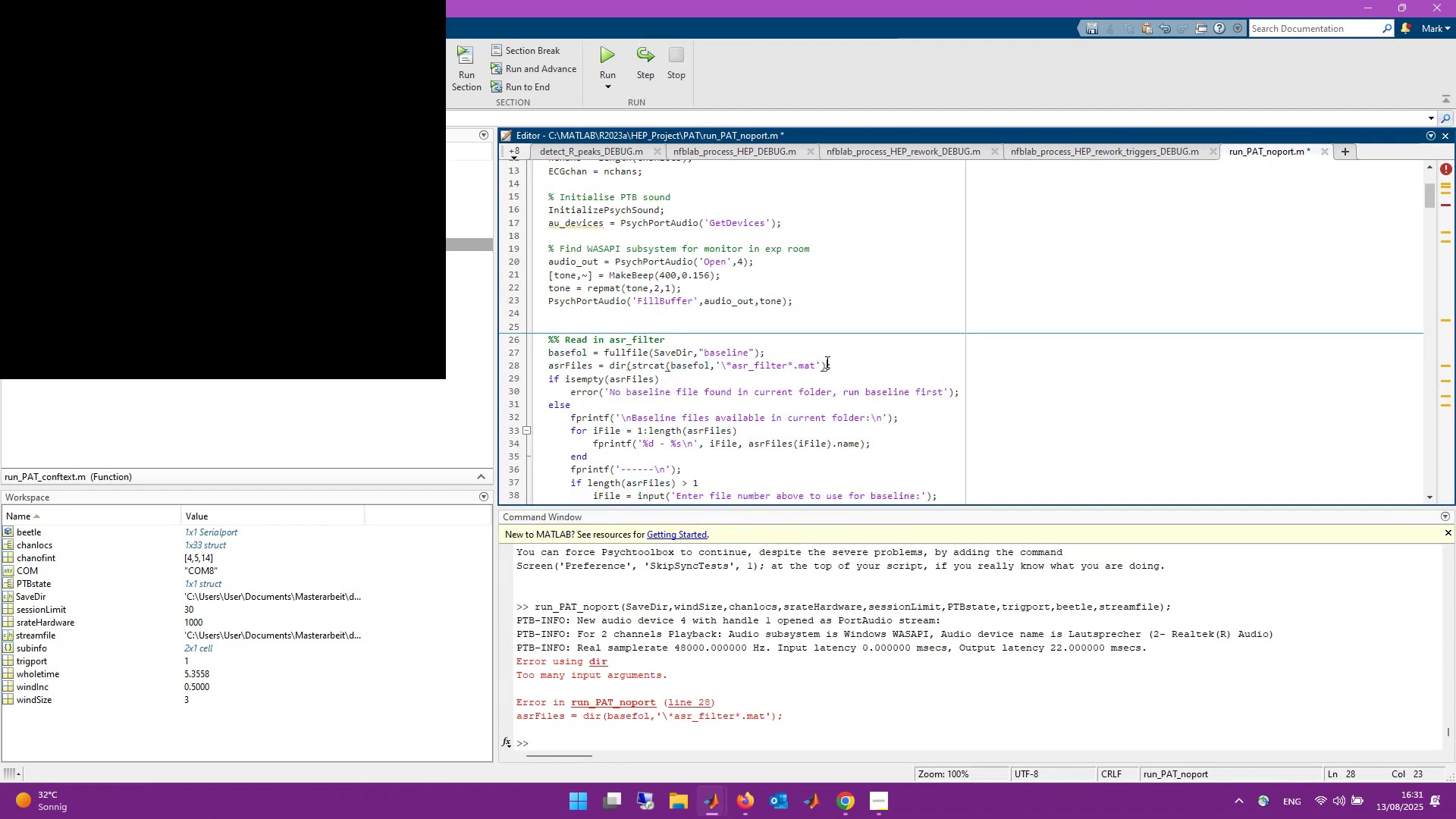 
key(Shift+Minus)
 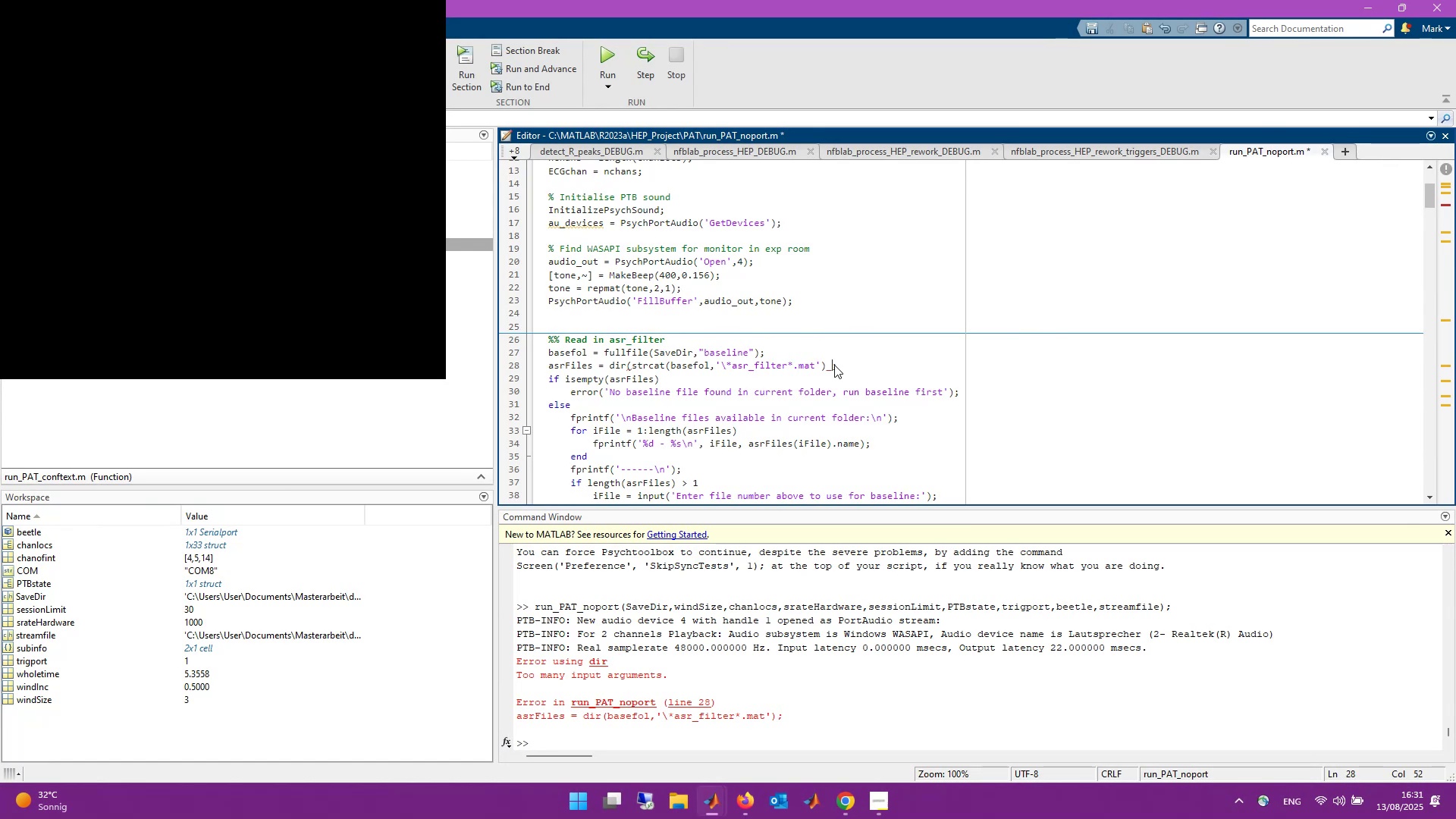 
key(Shift+Backspace)
 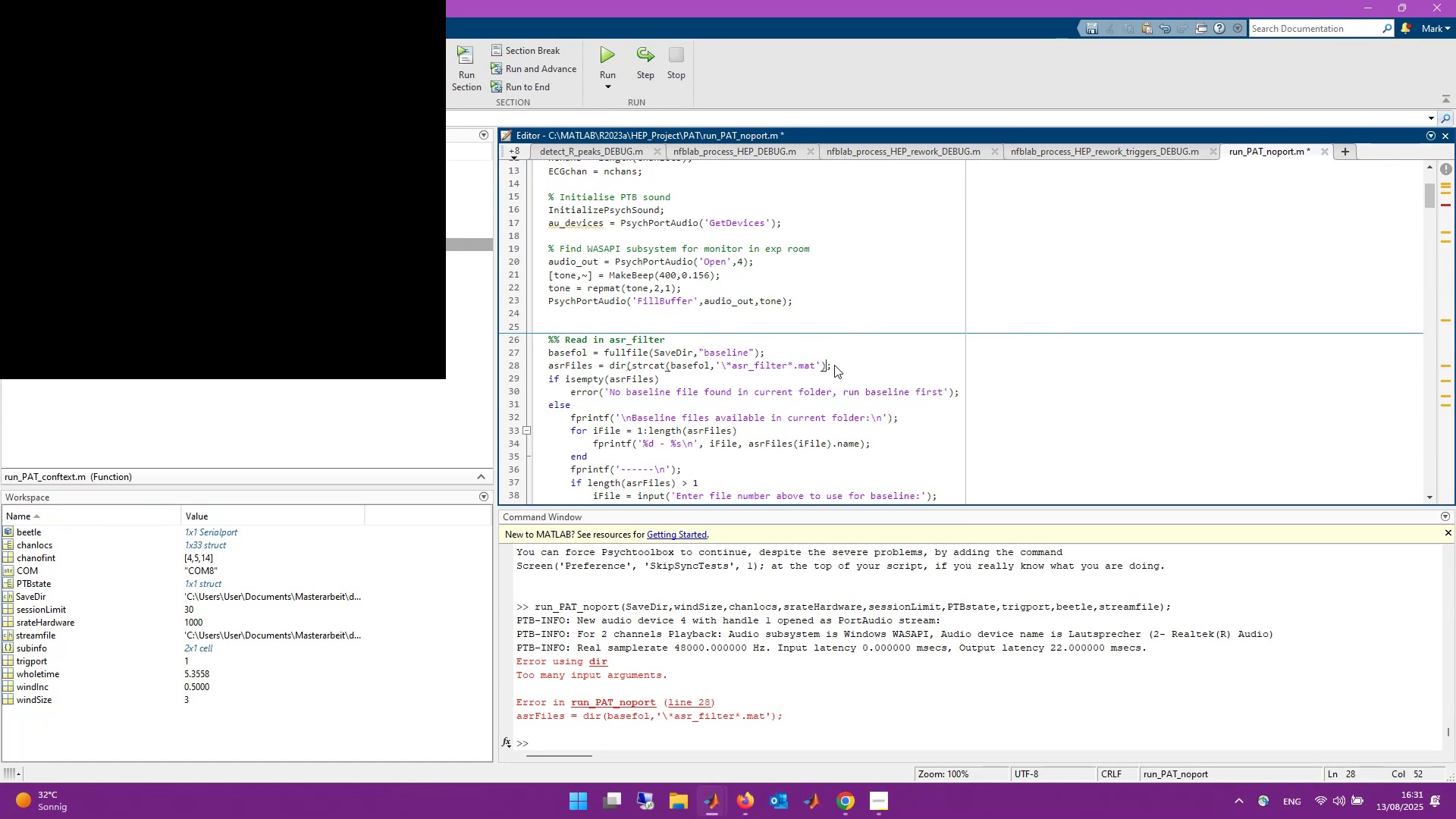 
key(Shift+0)
 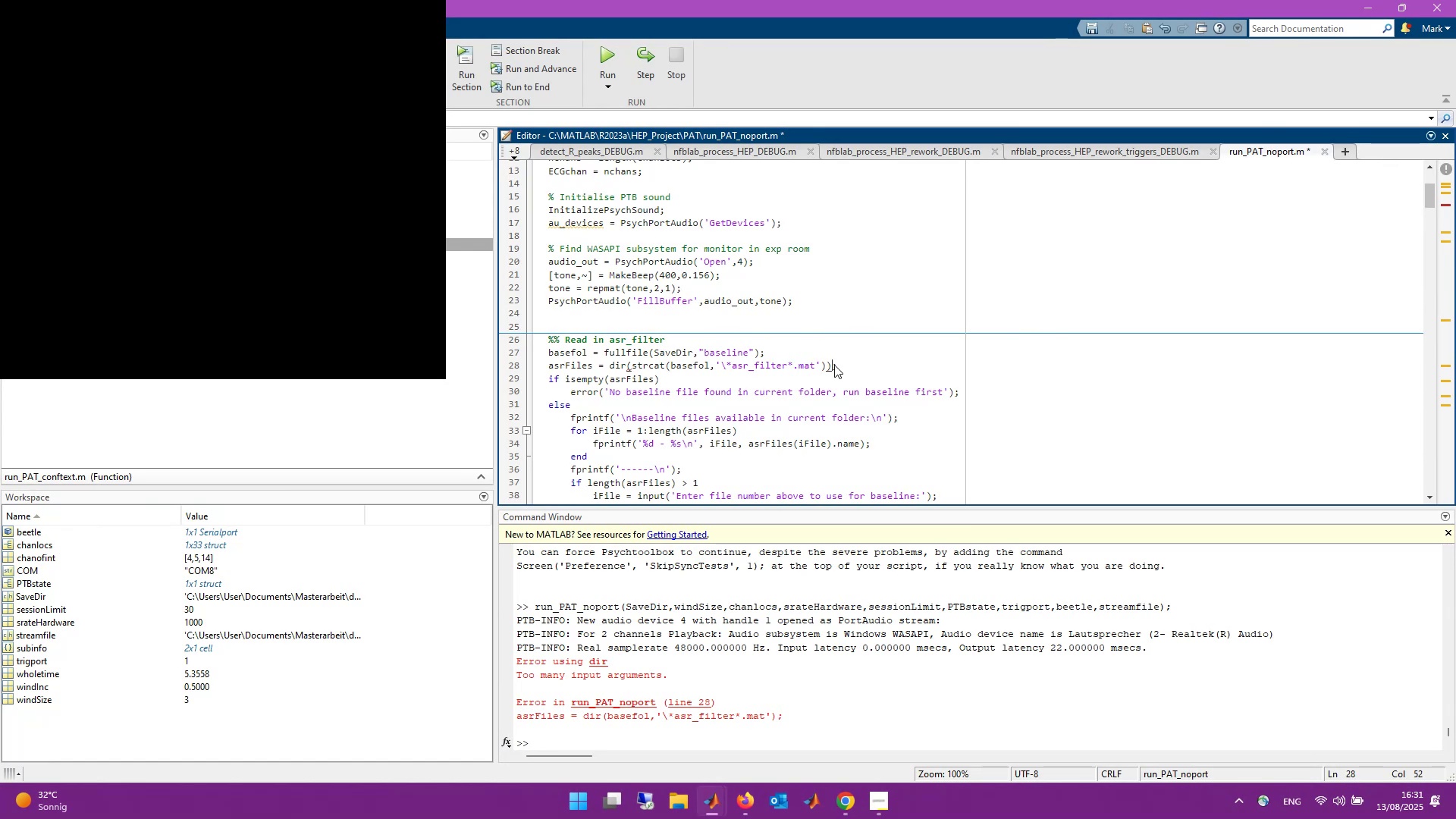 
key(Control+S)
 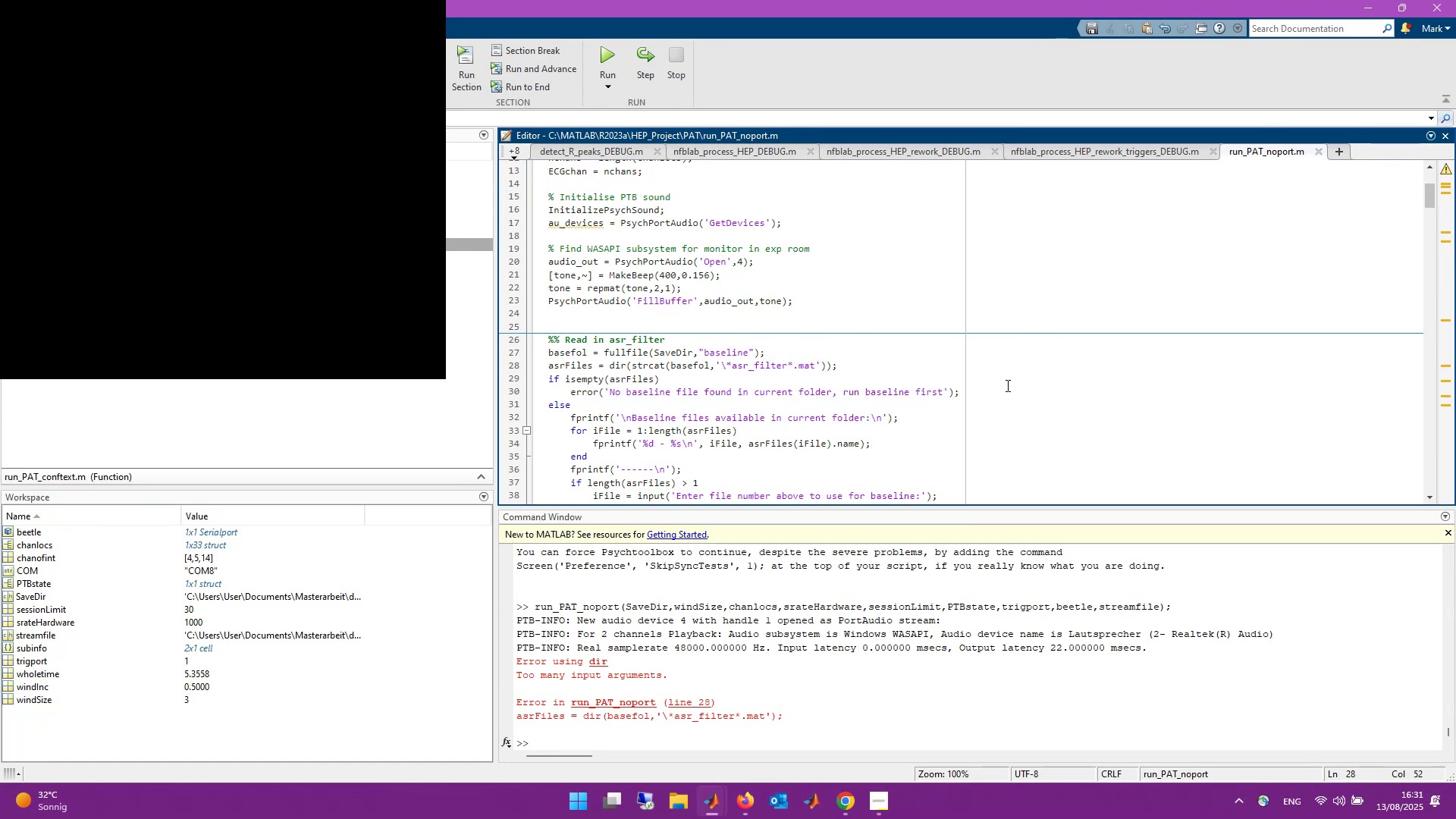 
left_click([892, 726])
 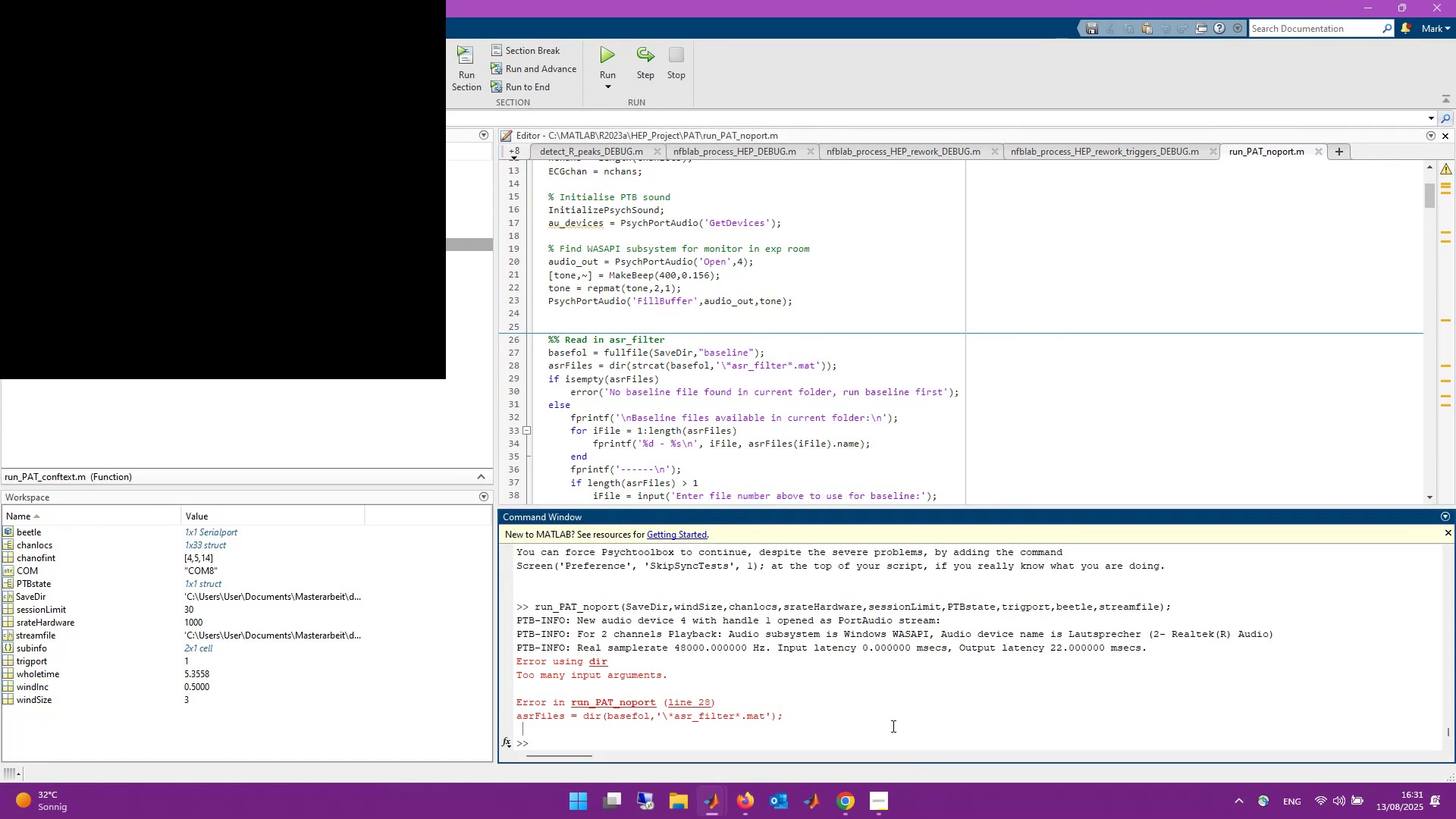 
key(ArrowUp)
 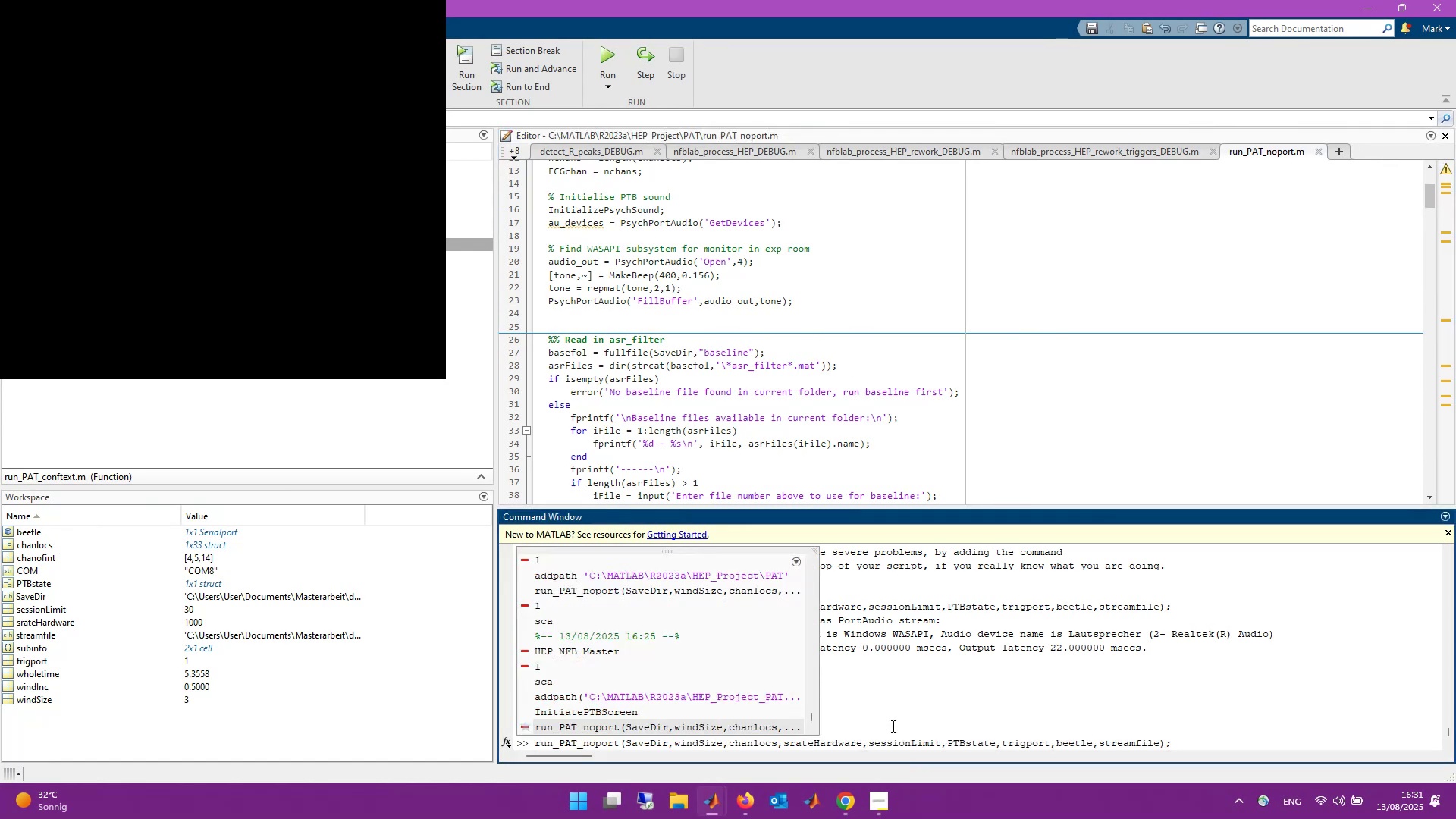 
key(Enter)
 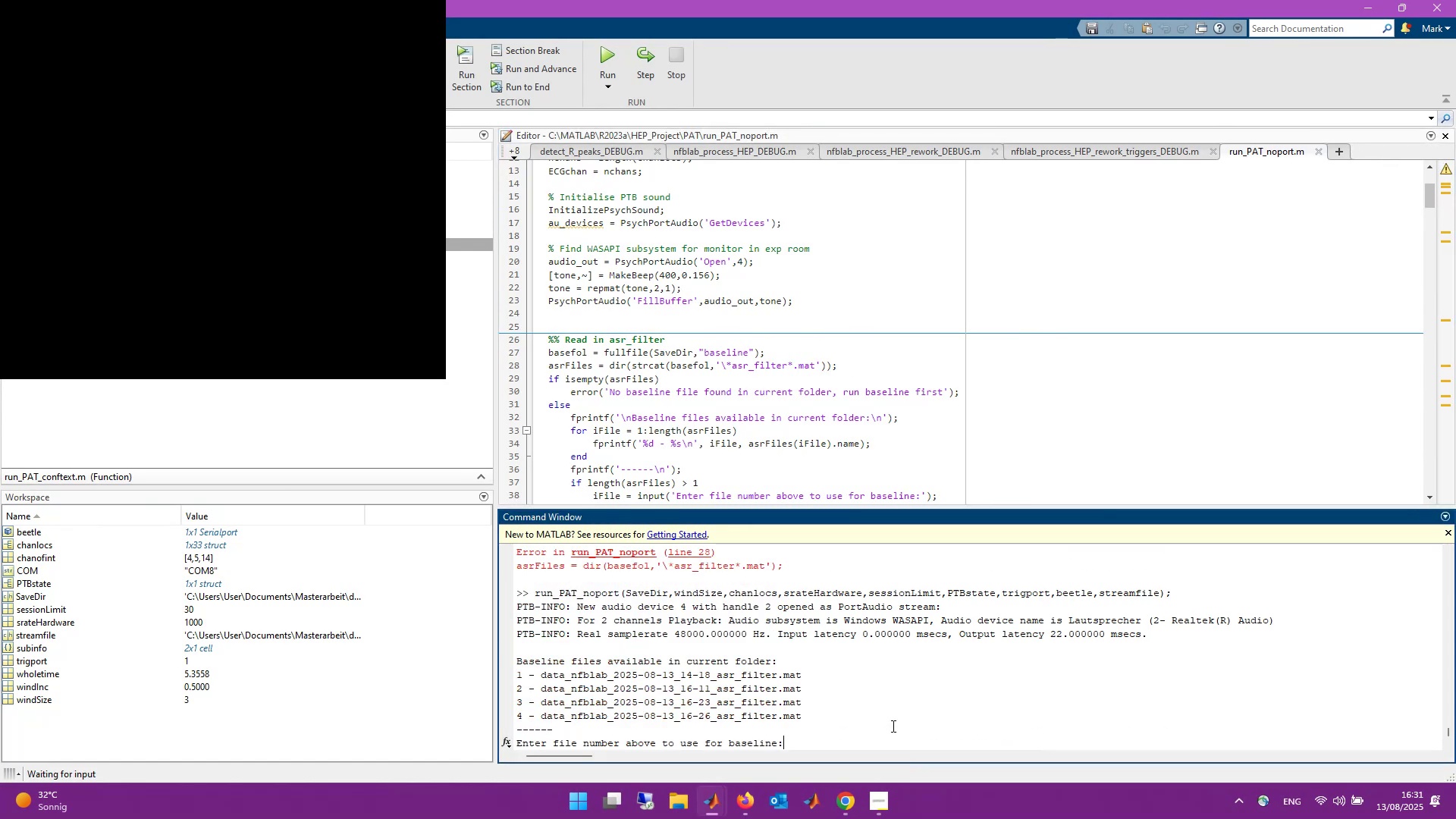 
key(Numpad1)
 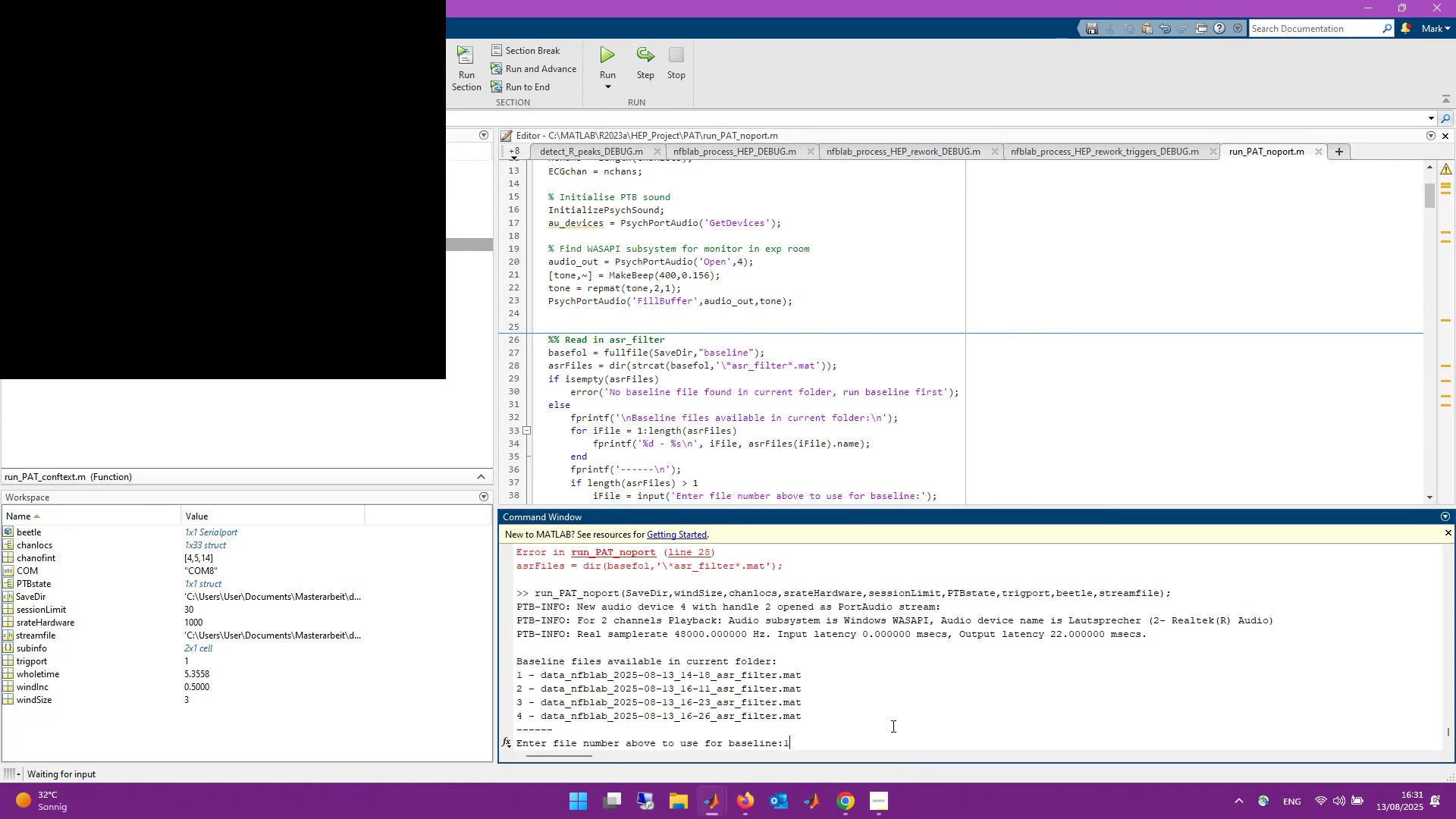 
key(Enter)
 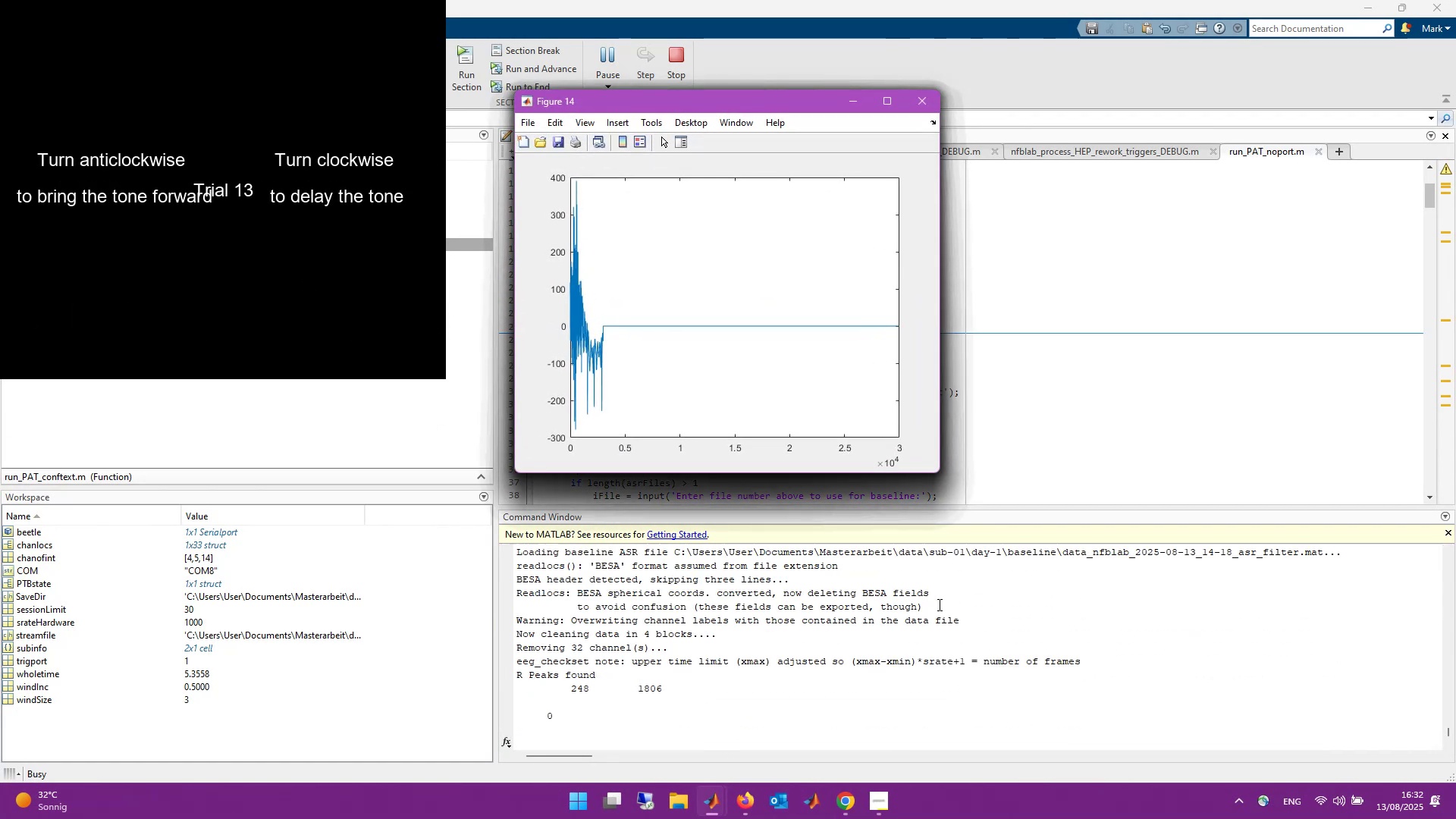 
wait(75.32)
 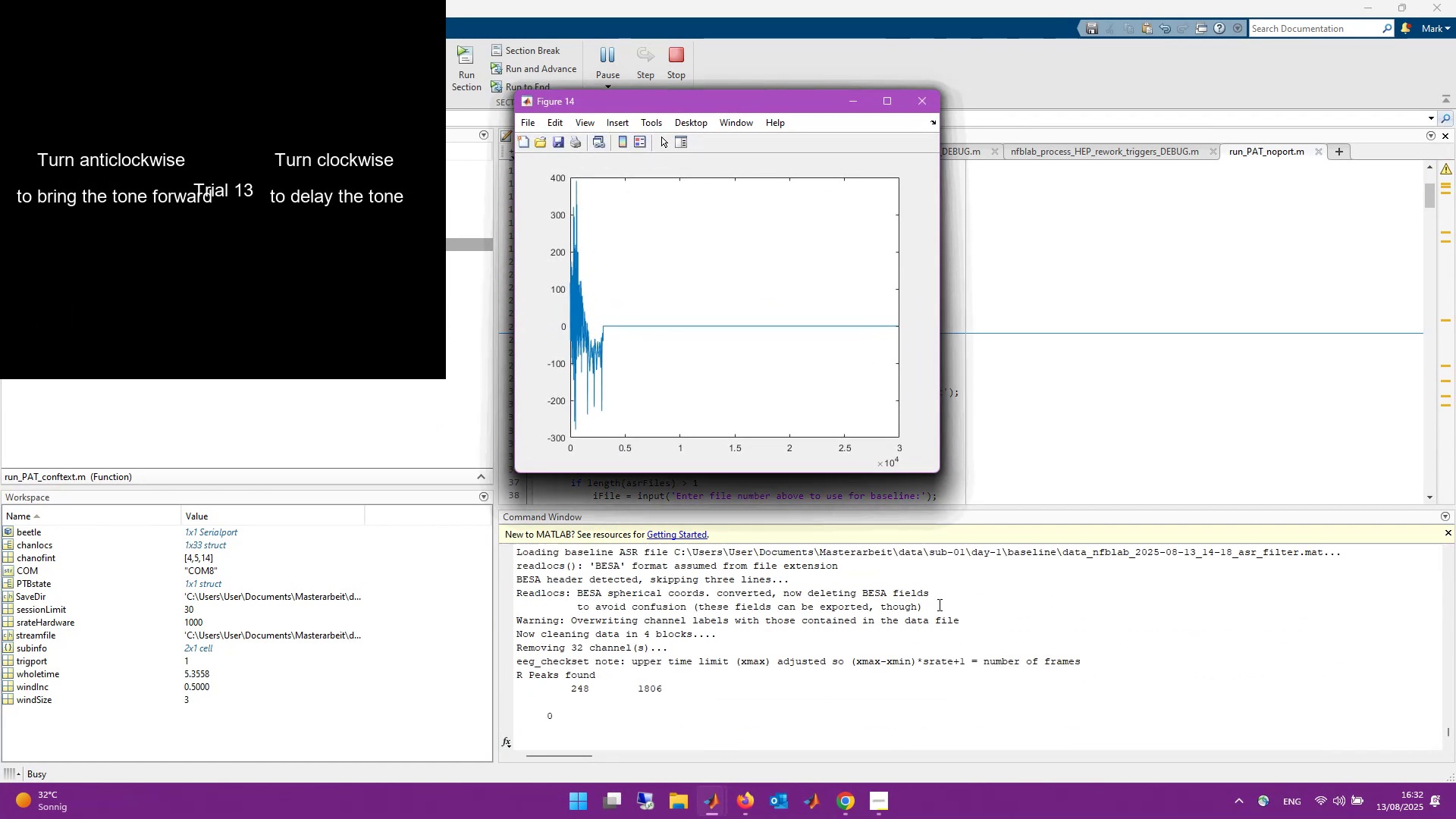 
left_click([686, 60])
 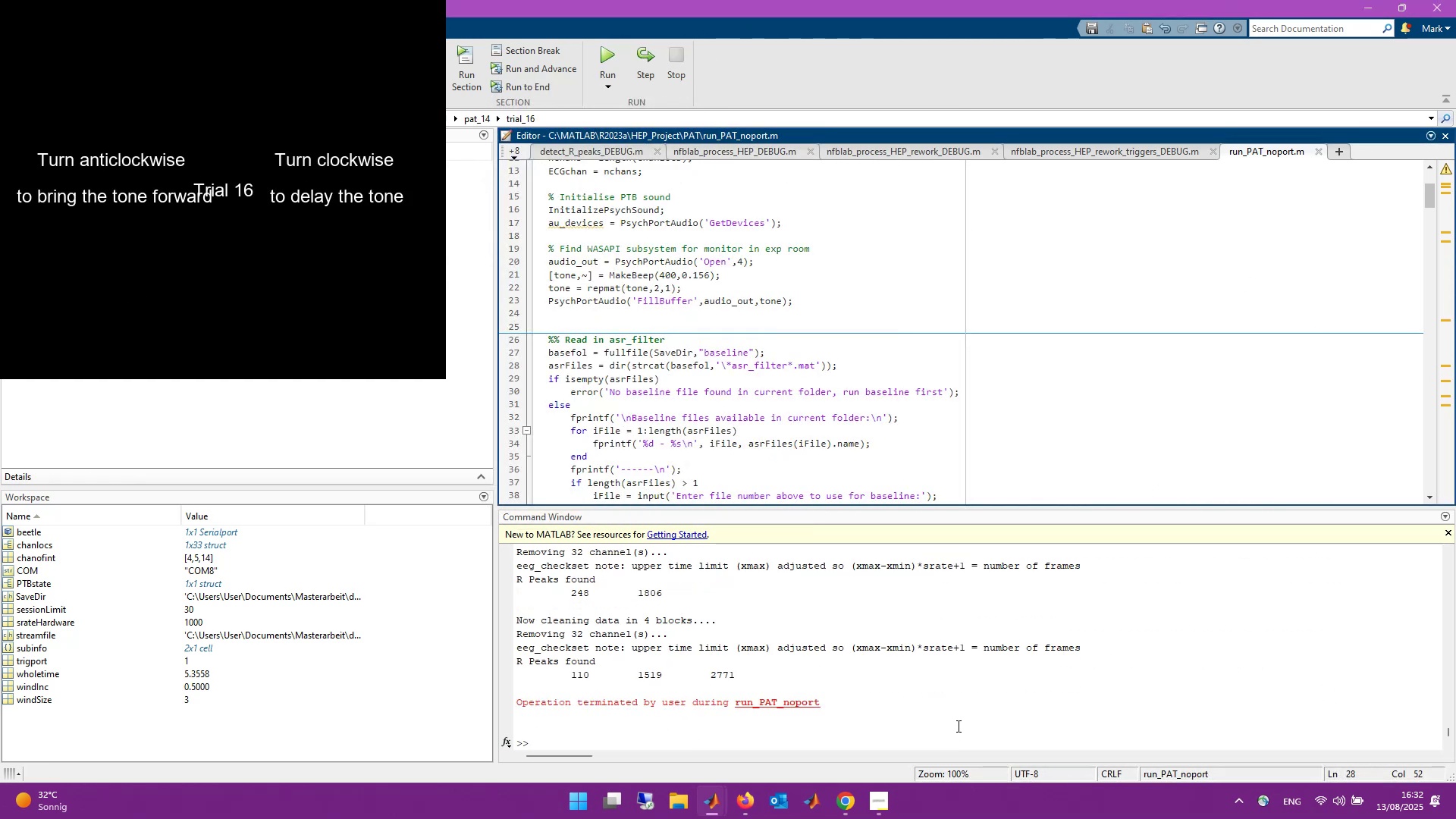 
left_click([814, 715])
 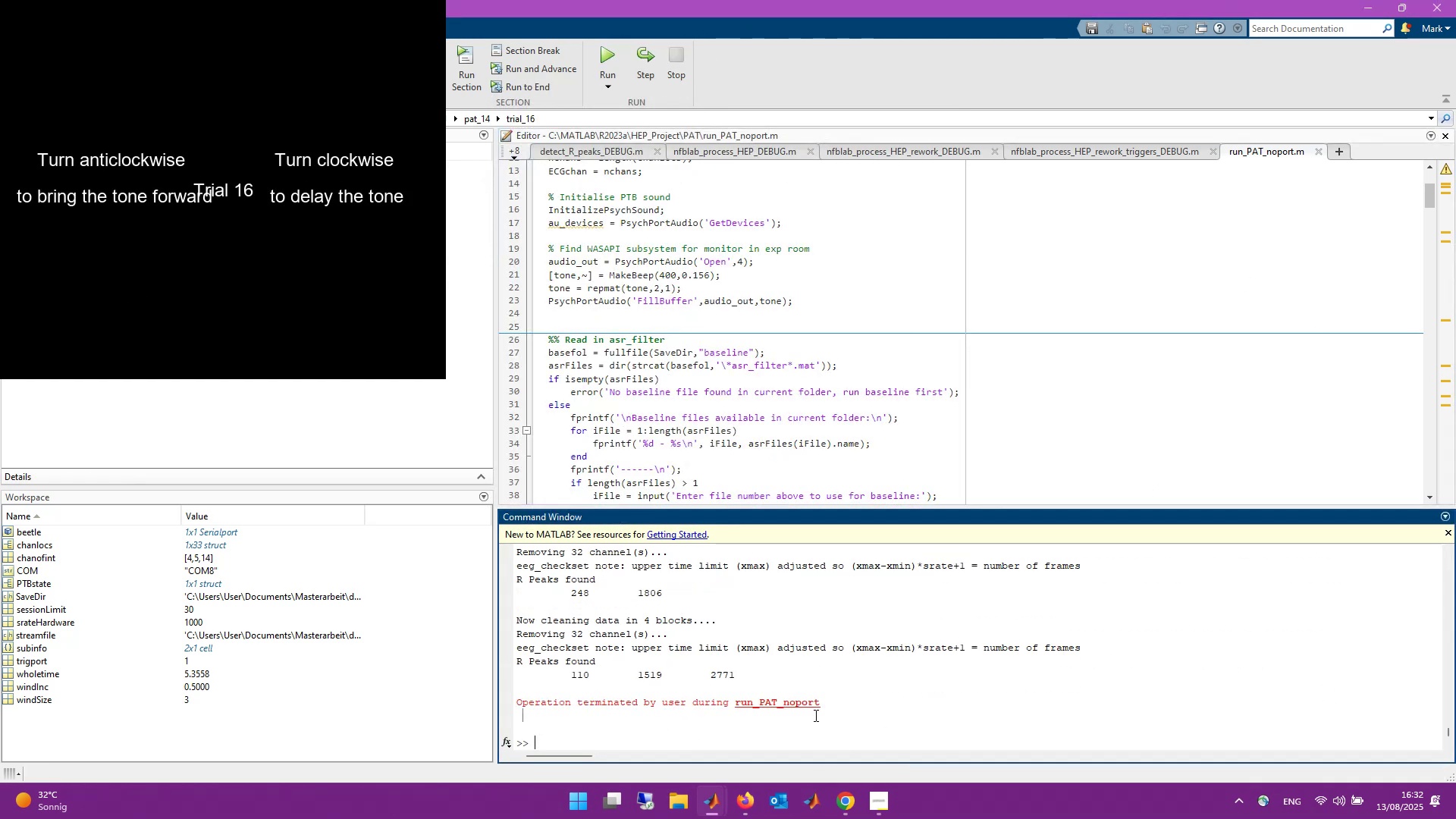 
type(close all)
 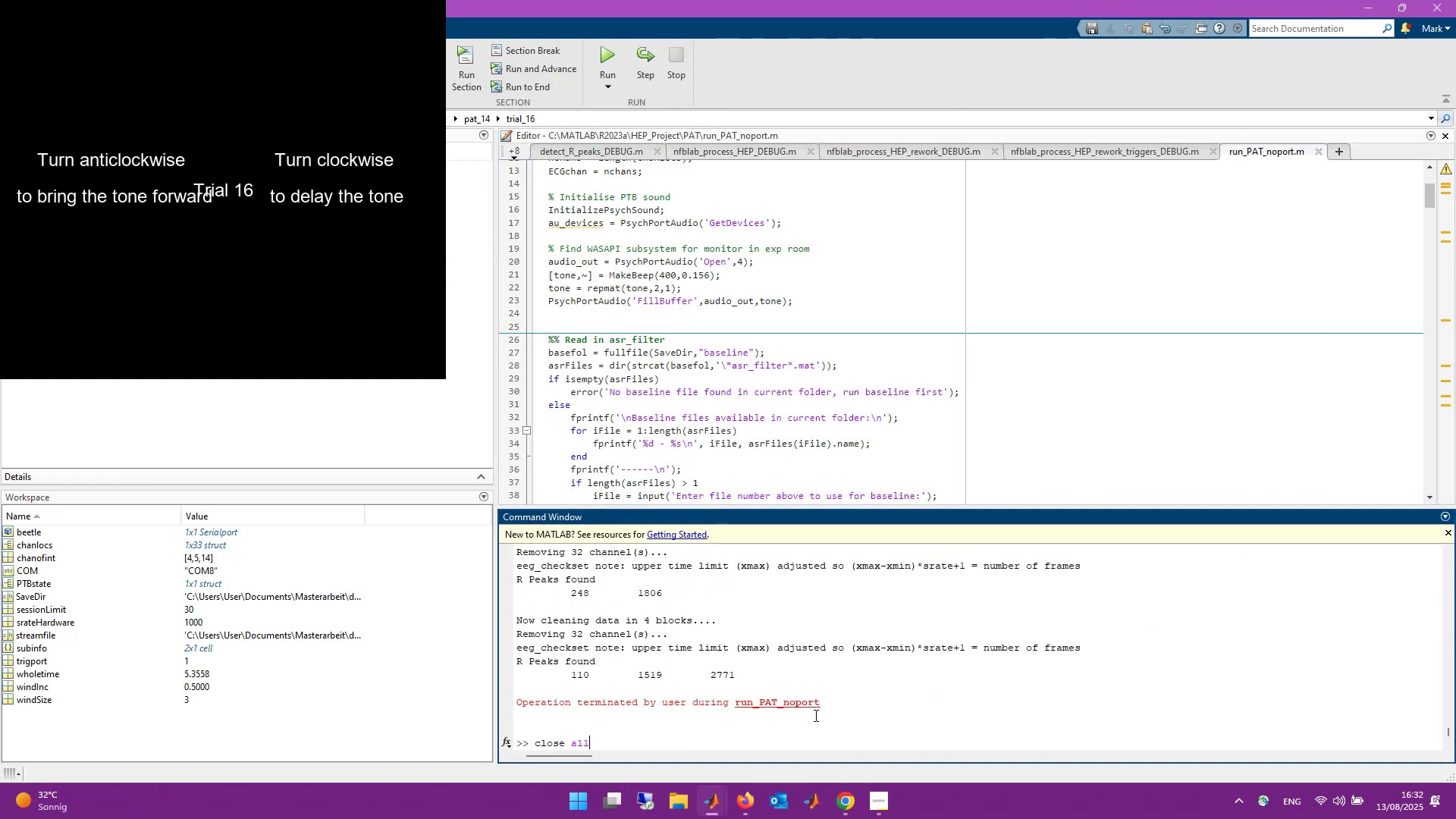 
key(Enter)
 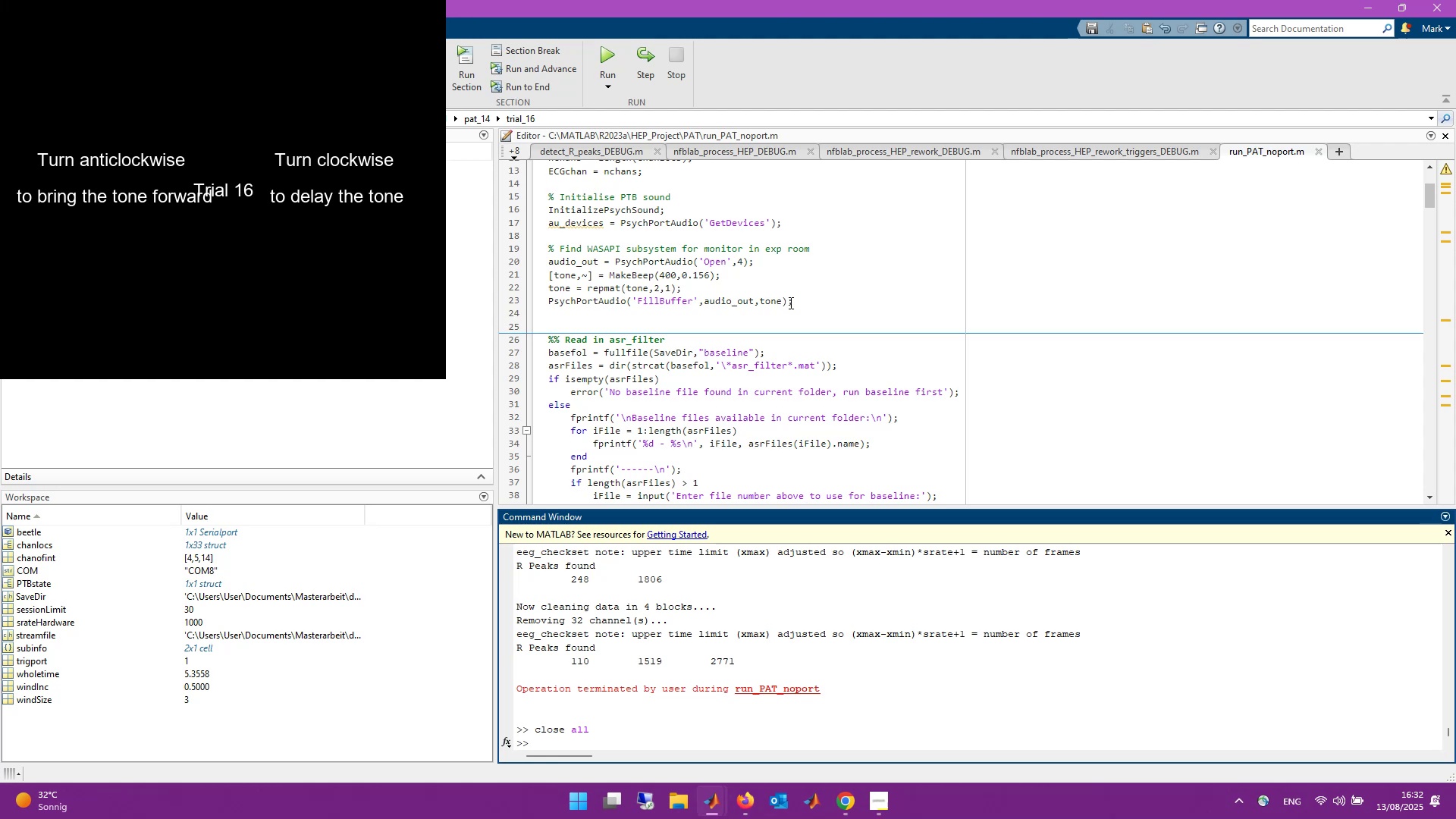 
scroll: coordinate [801, 321], scroll_direction: up, amount: 1.0
 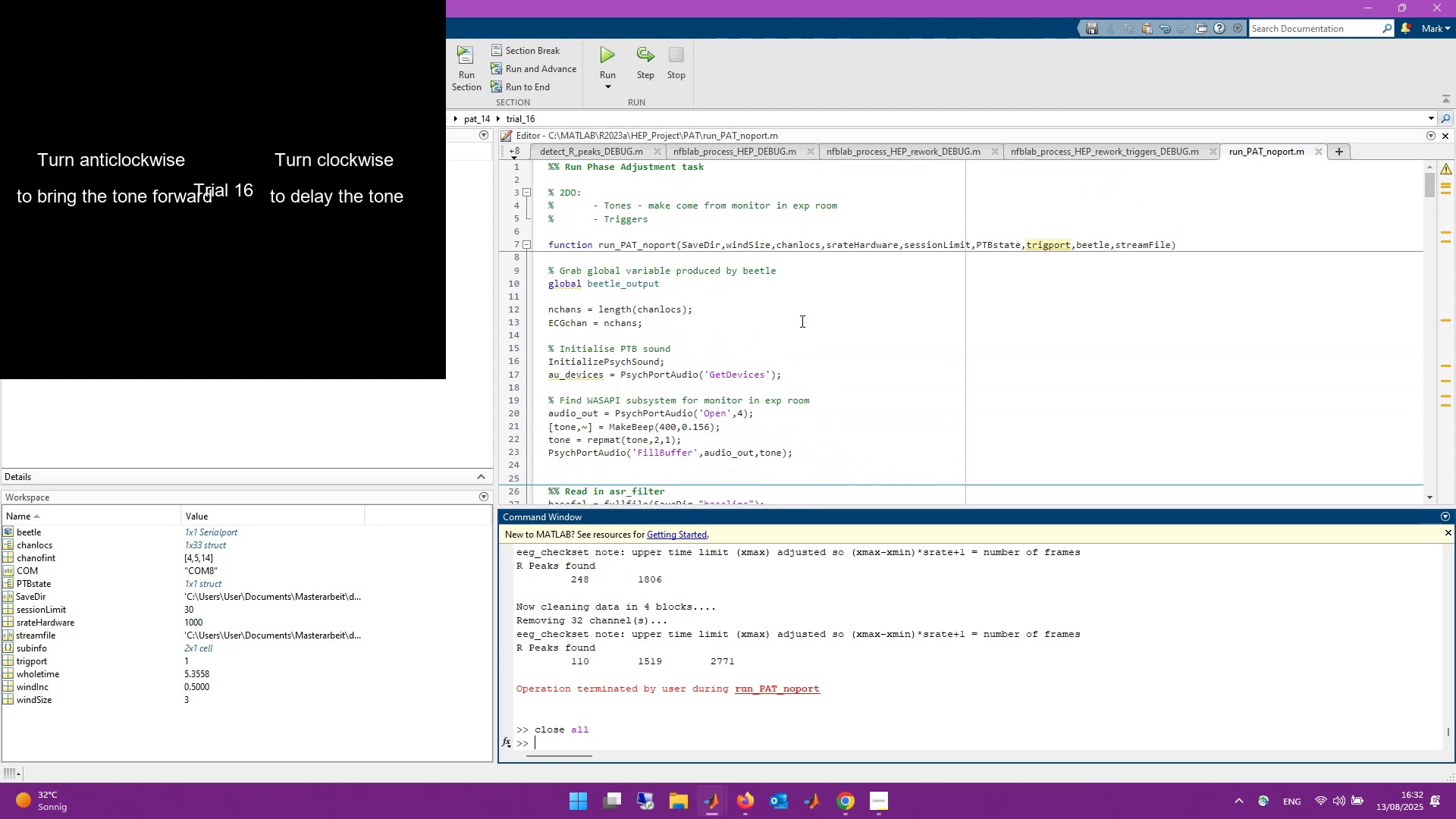 
scroll: coordinate [801, 321], scroll_direction: down, amount: 8.0
 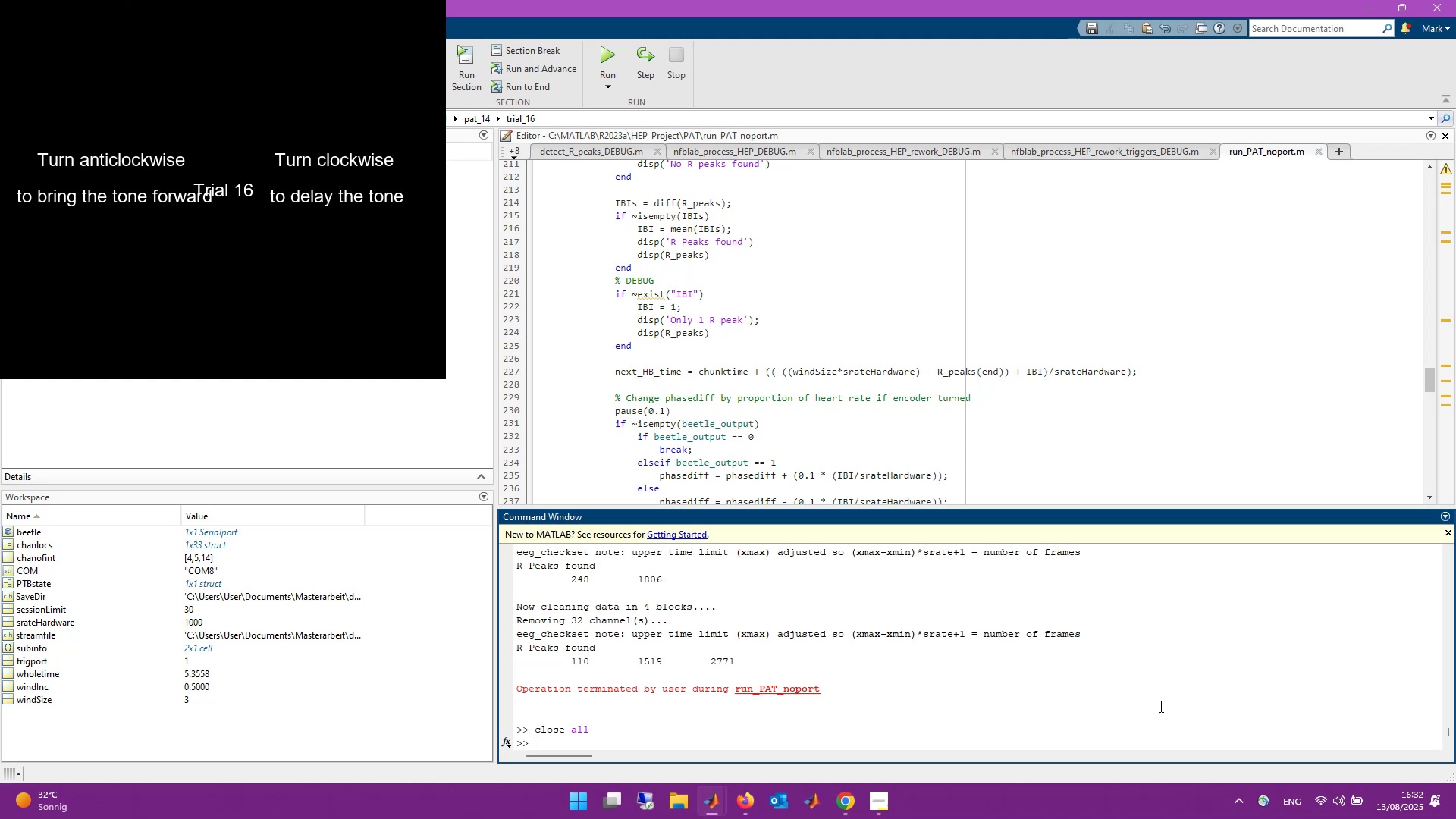 
left_click([1161, 679])
 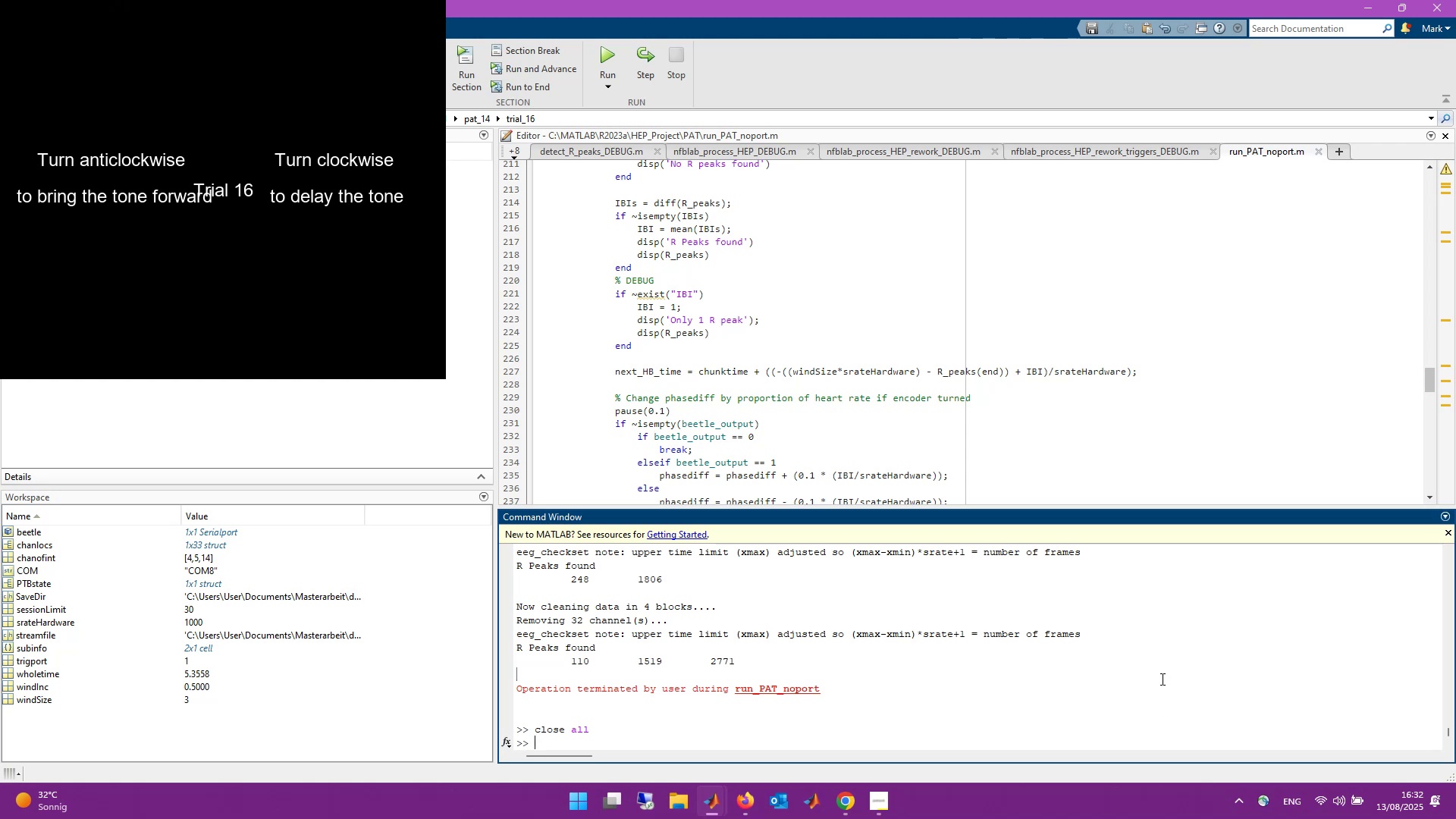 
type(open PAT_confie)
key(Backspace)
type(dence)
 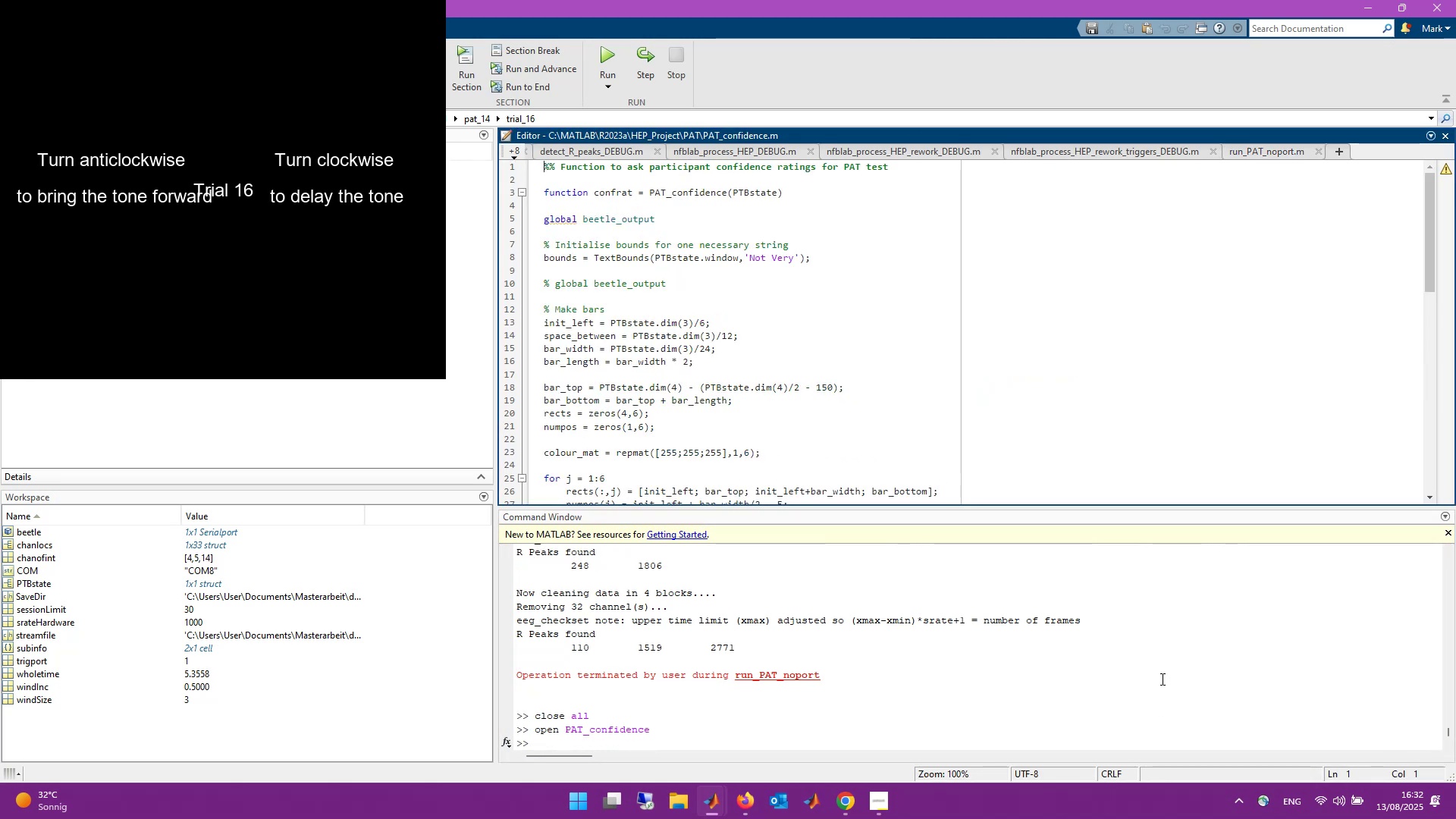 
 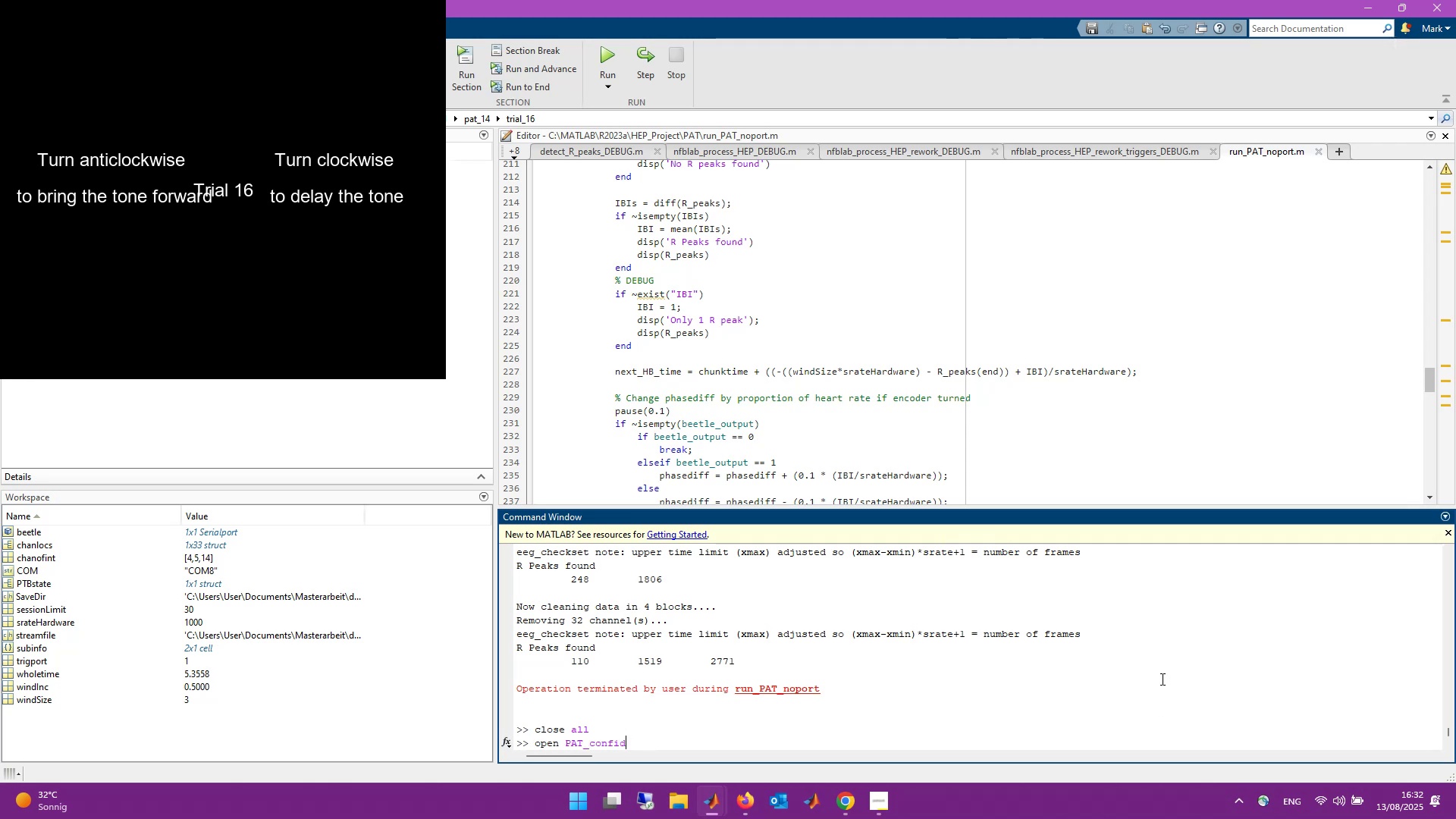 
key(Enter)
 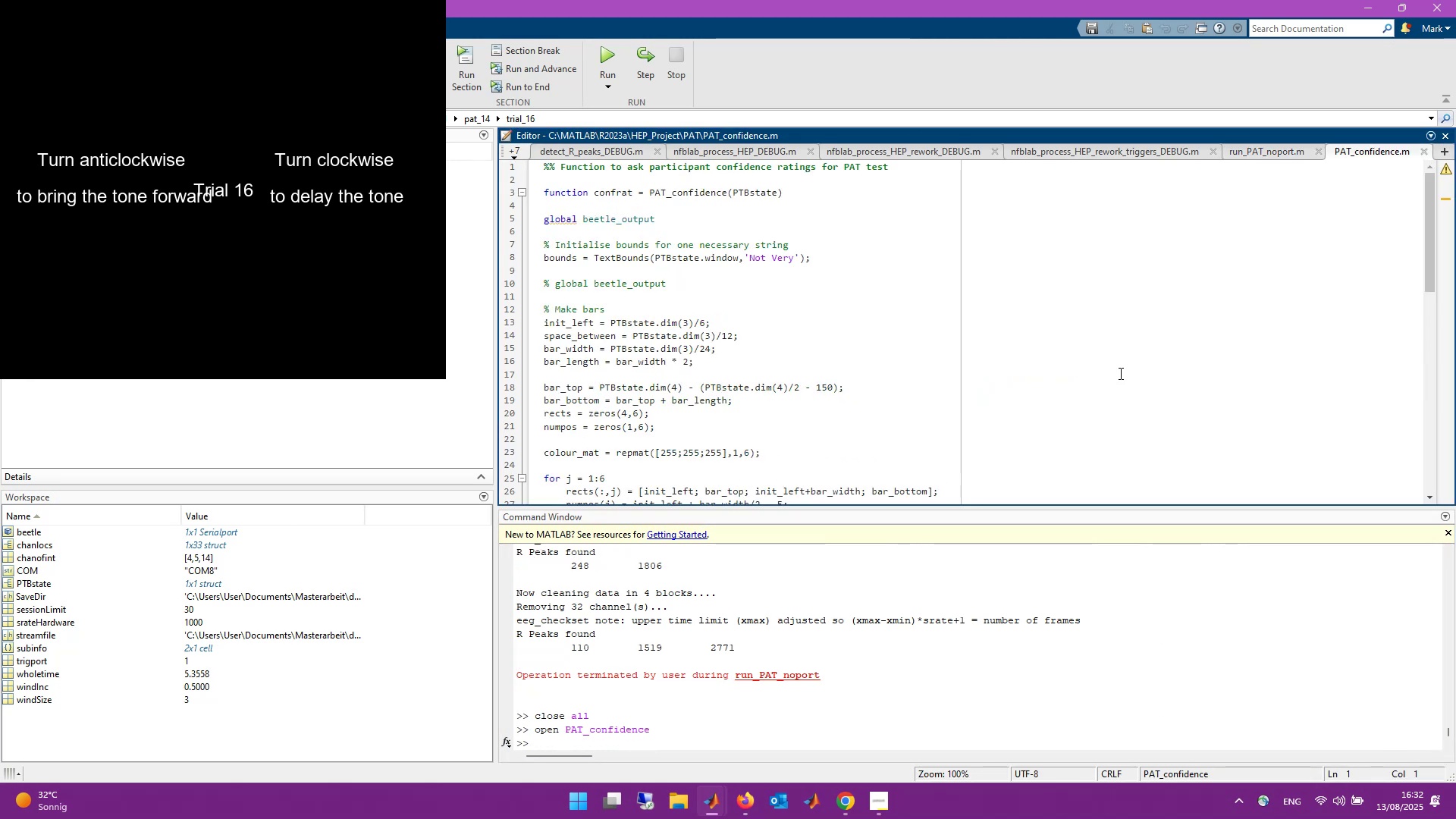 
scroll: coordinate [950, 391], scroll_direction: down, amount: 4.0
 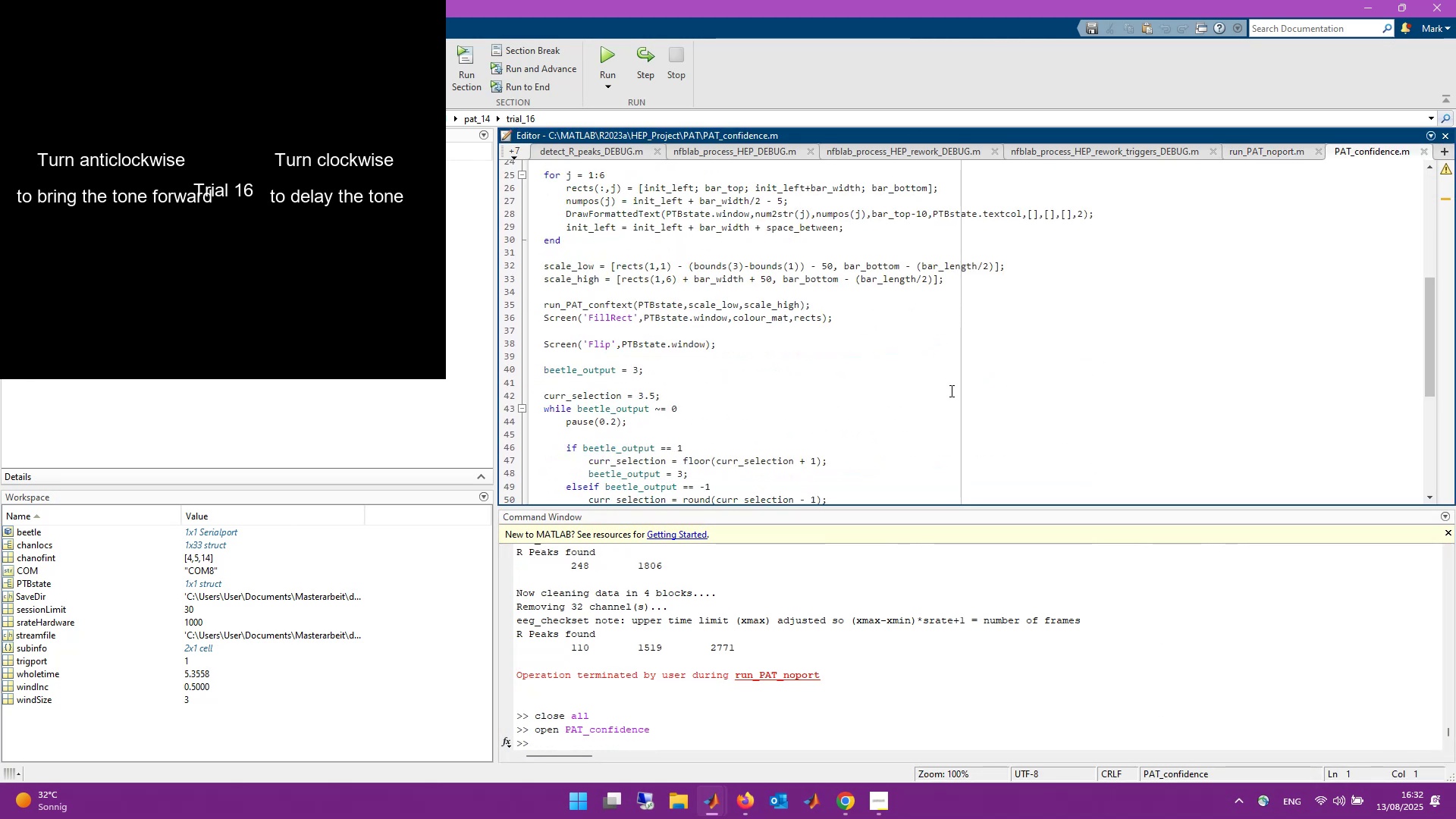 
scroll: coordinate [875, 398], scroll_direction: up, amount: 7.0
 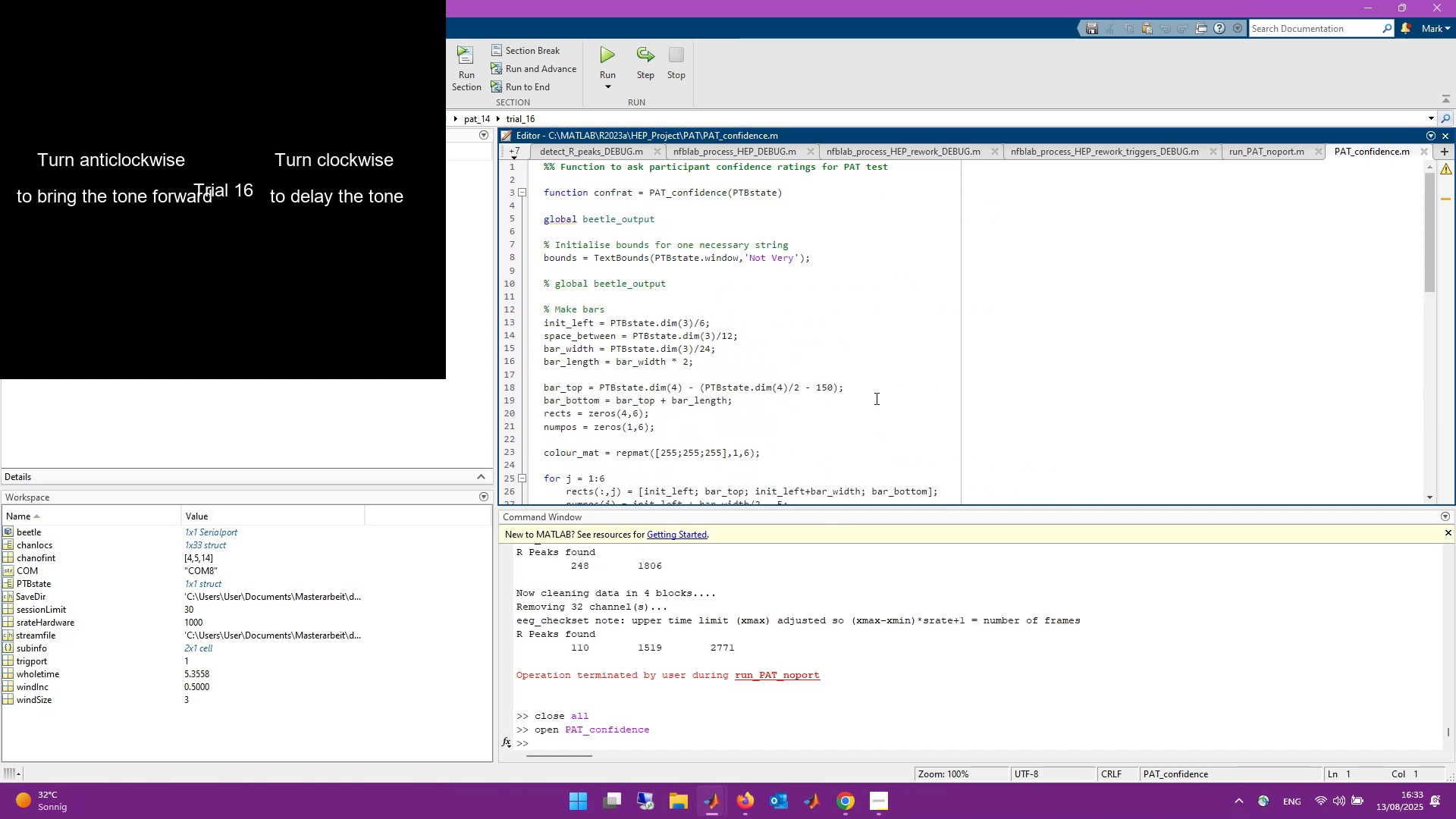 
scroll: coordinate [871, 403], scroll_direction: down, amount: 8.0
 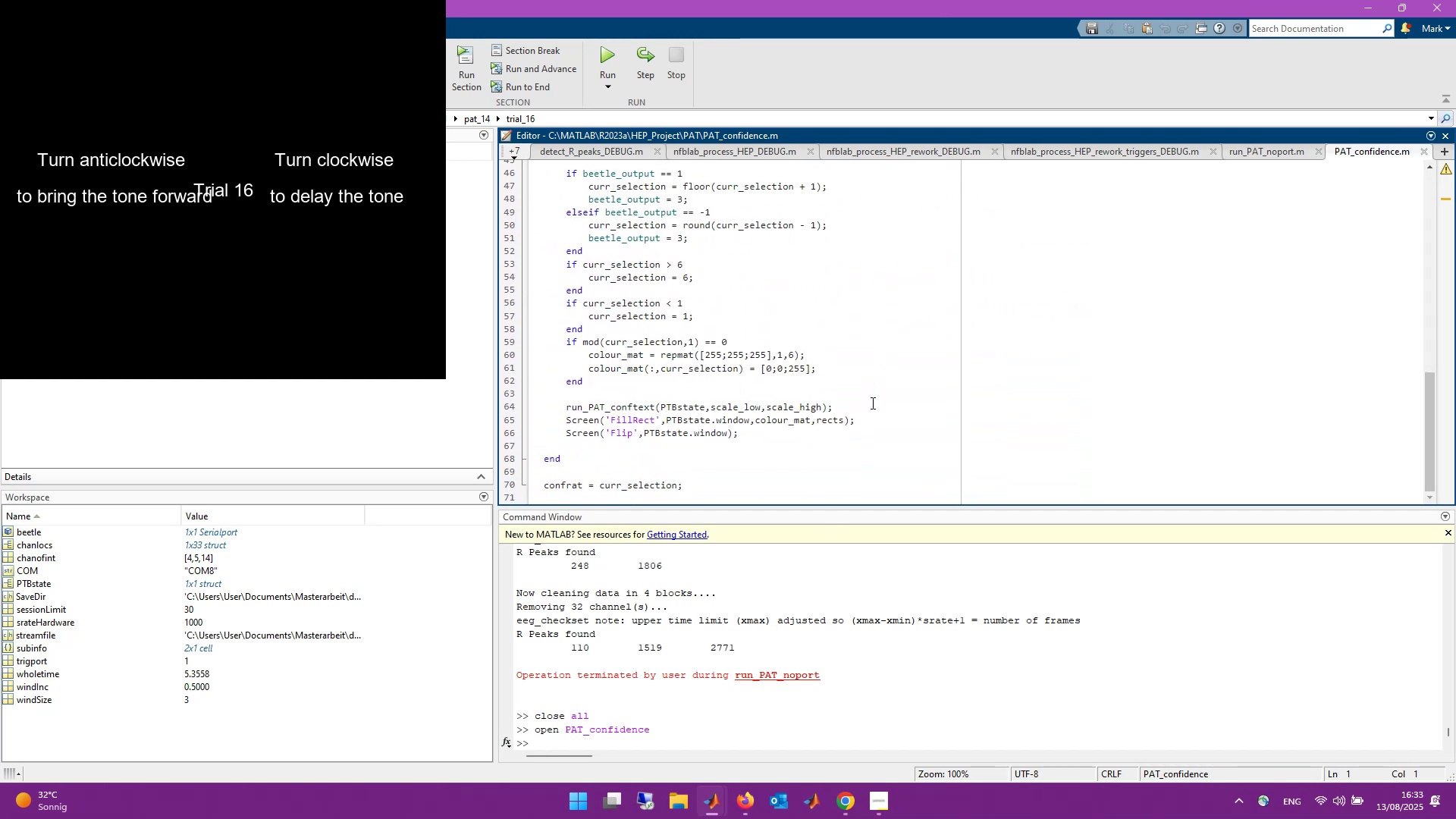 
scroll: coordinate [871, 410], scroll_direction: up, amount: 6.0
 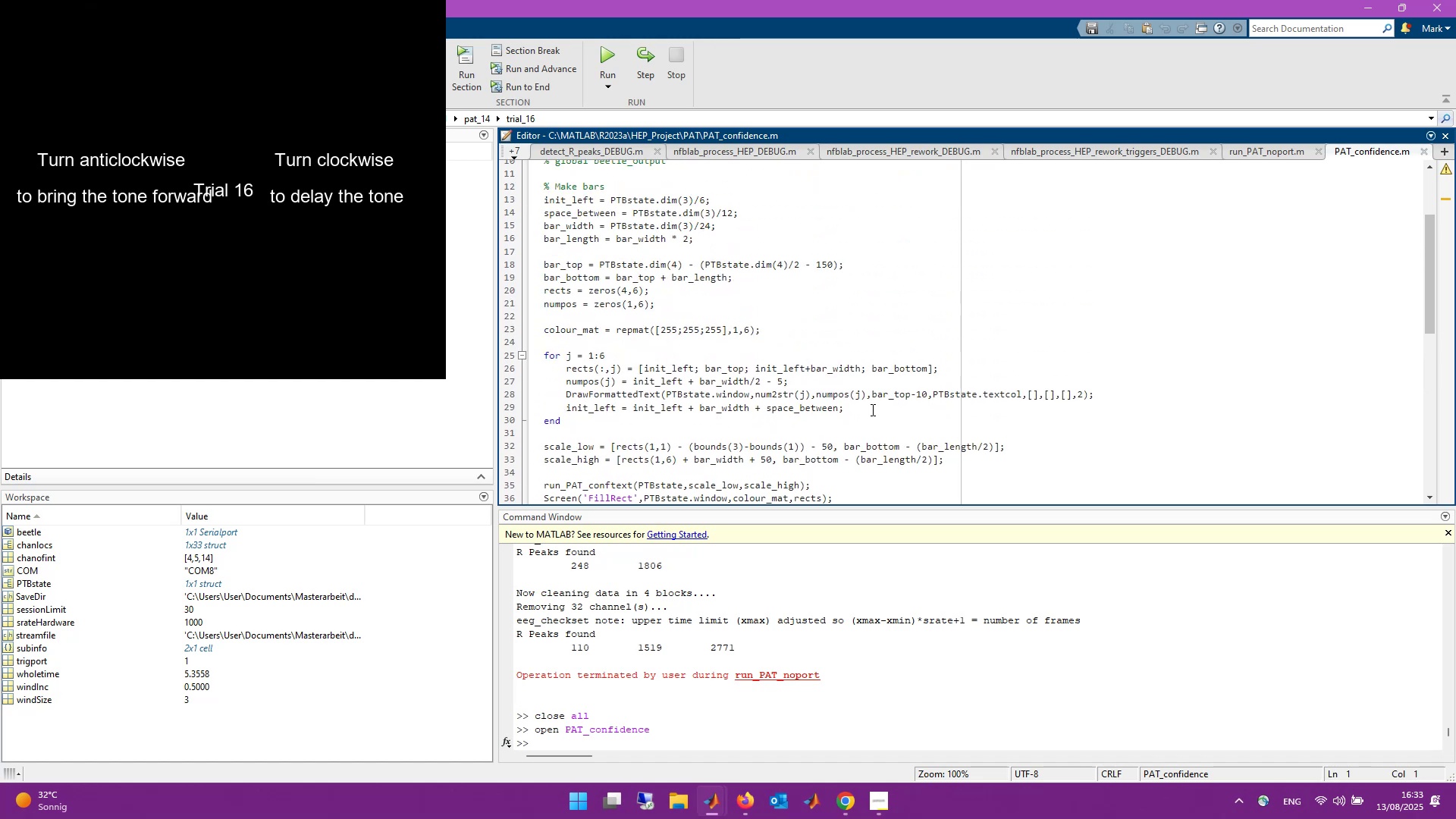 
key(Control+F)
 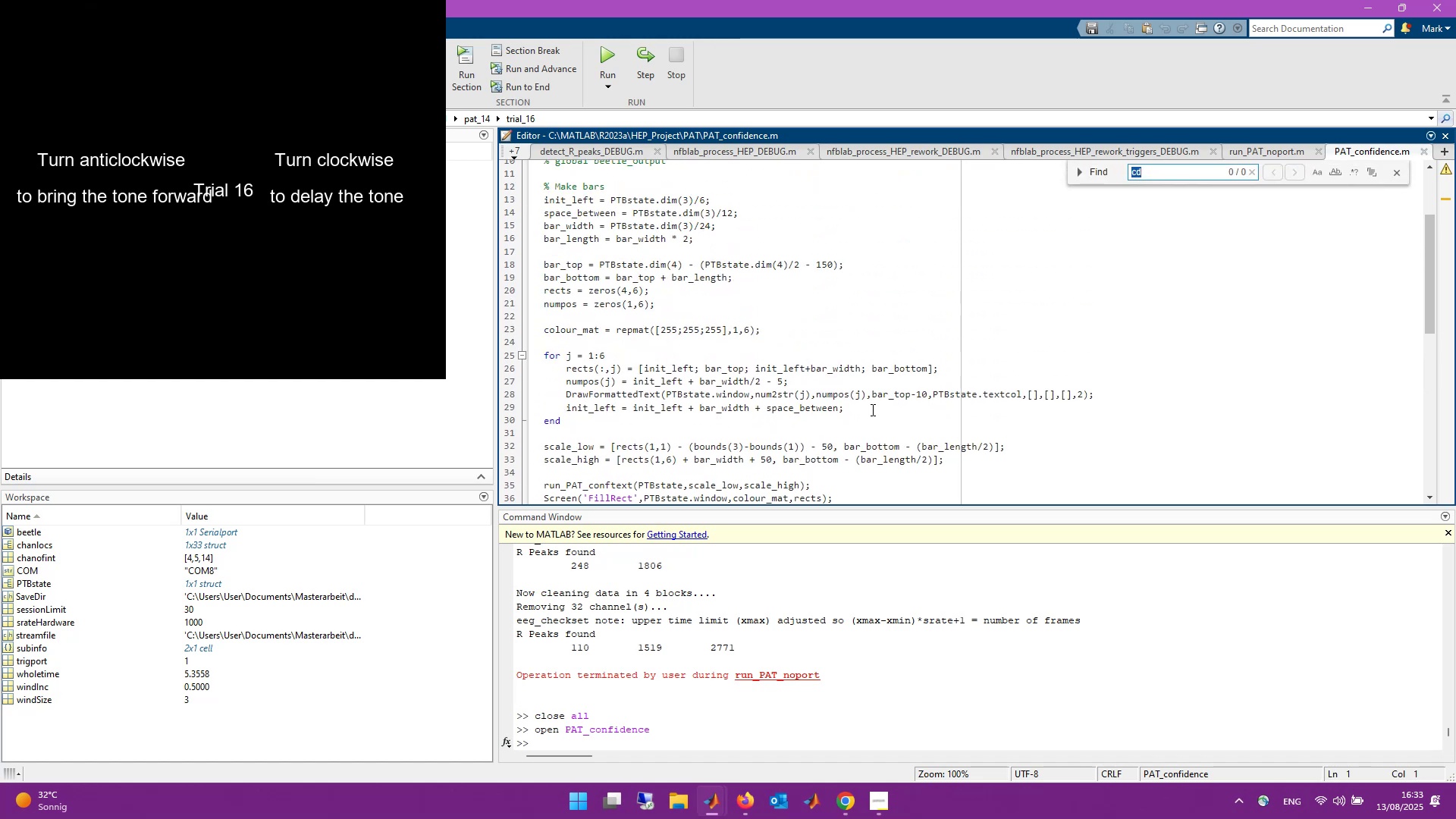 
type(question)
 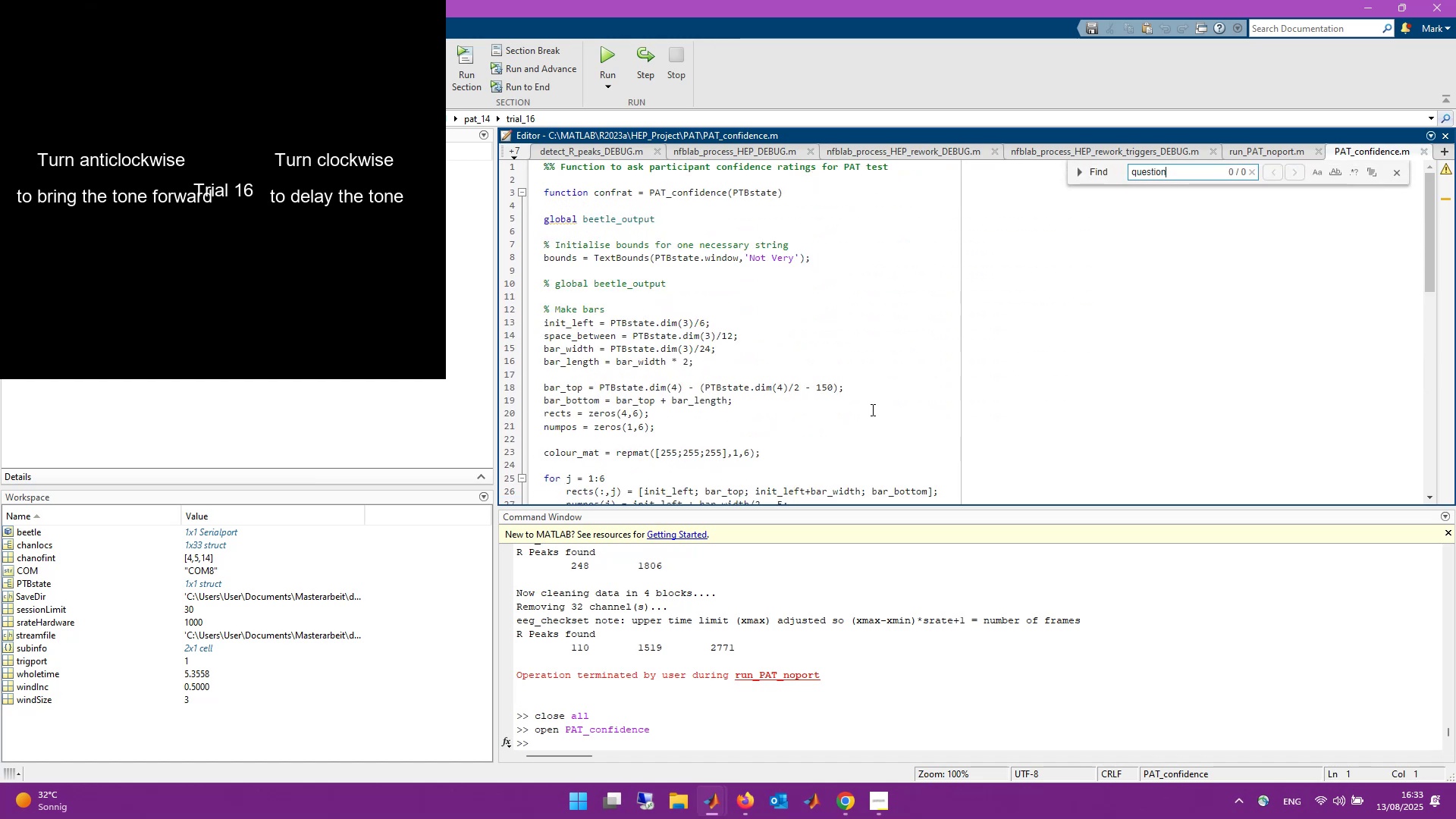 
key(Enter)
 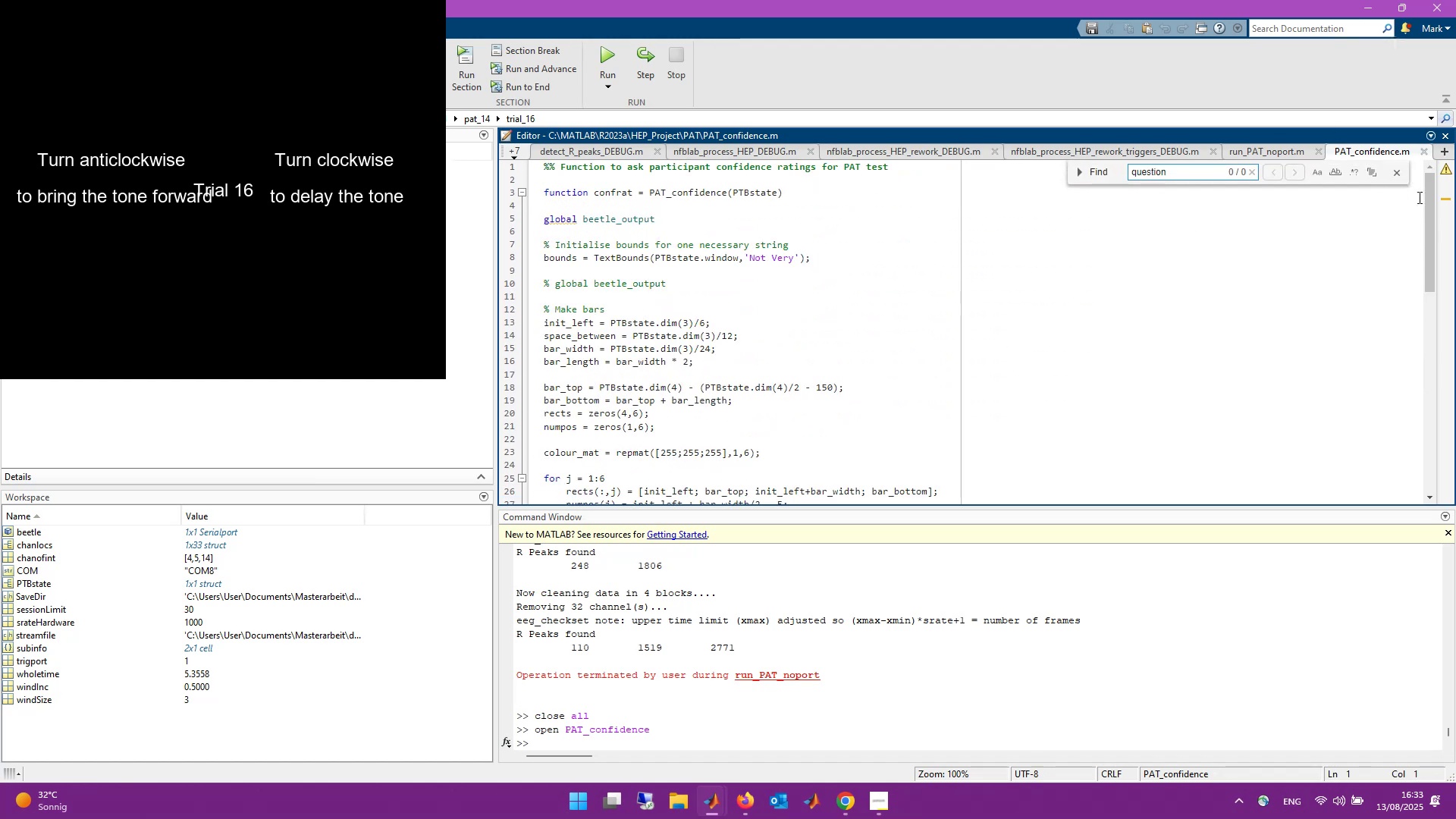 
left_click([1401, 179])
 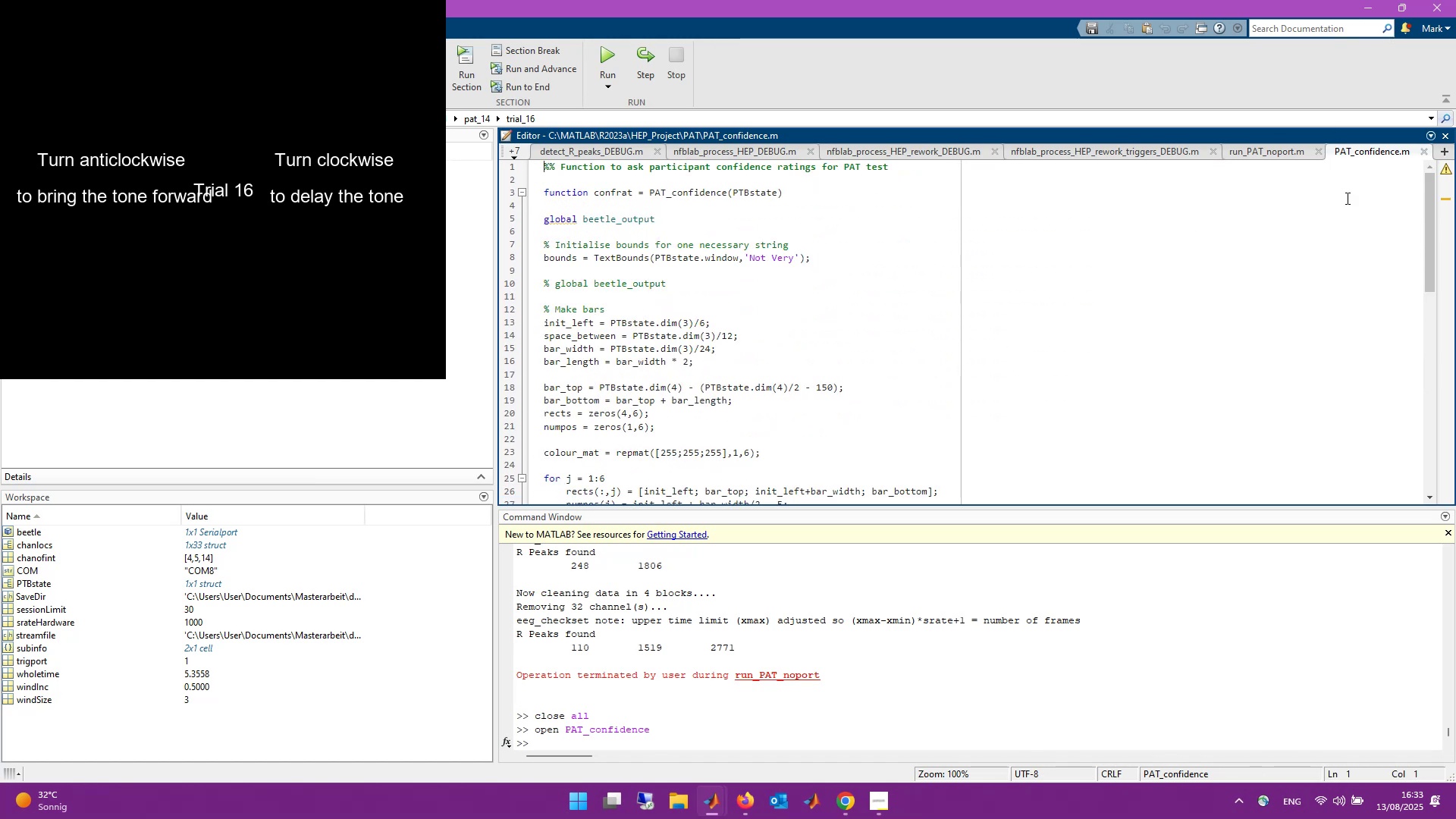 
scroll: coordinate [1110, 312], scroll_direction: down, amount: 11.0
 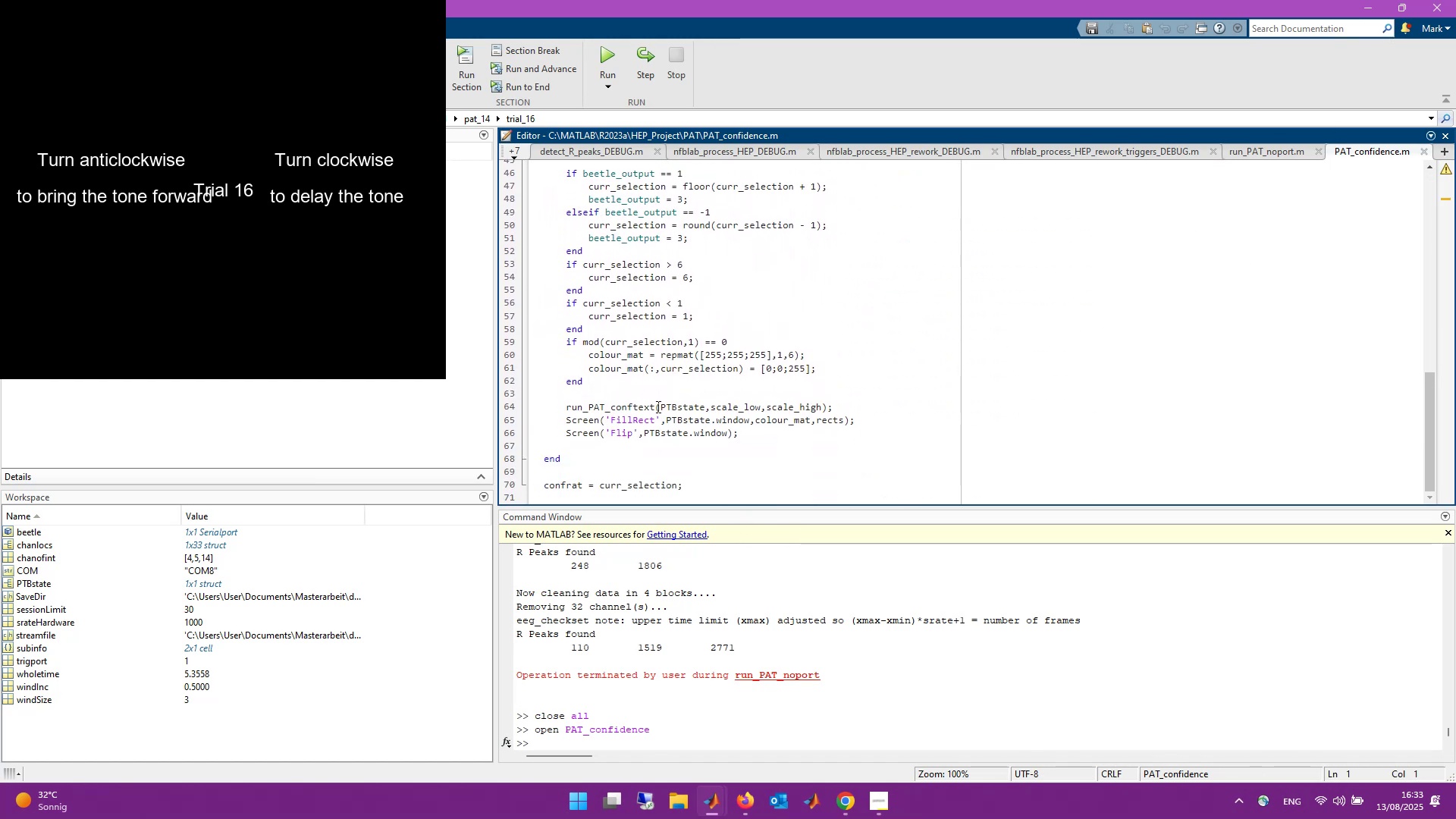 
right_click([636, 410])
 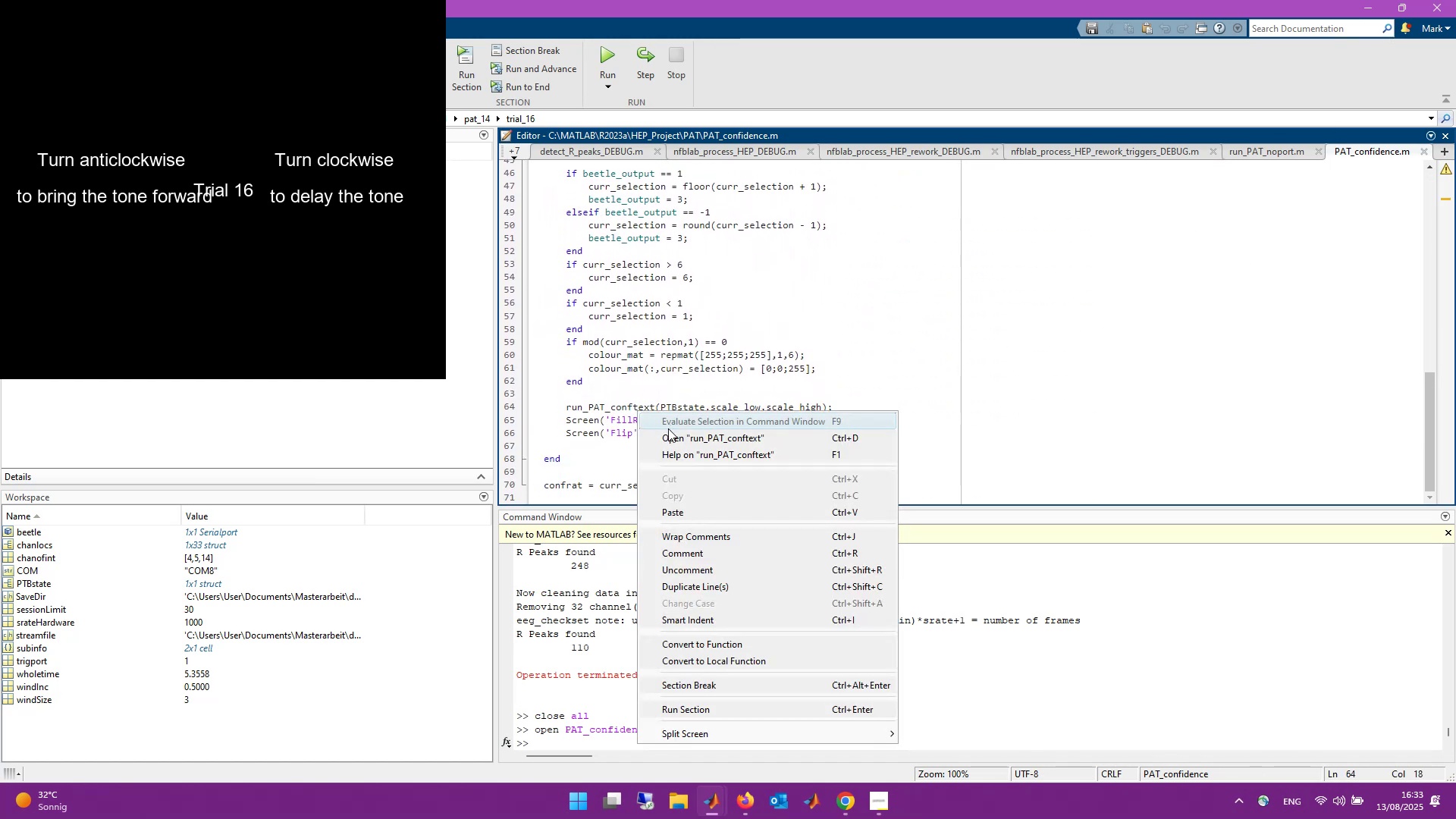 
left_click([670, 431])
 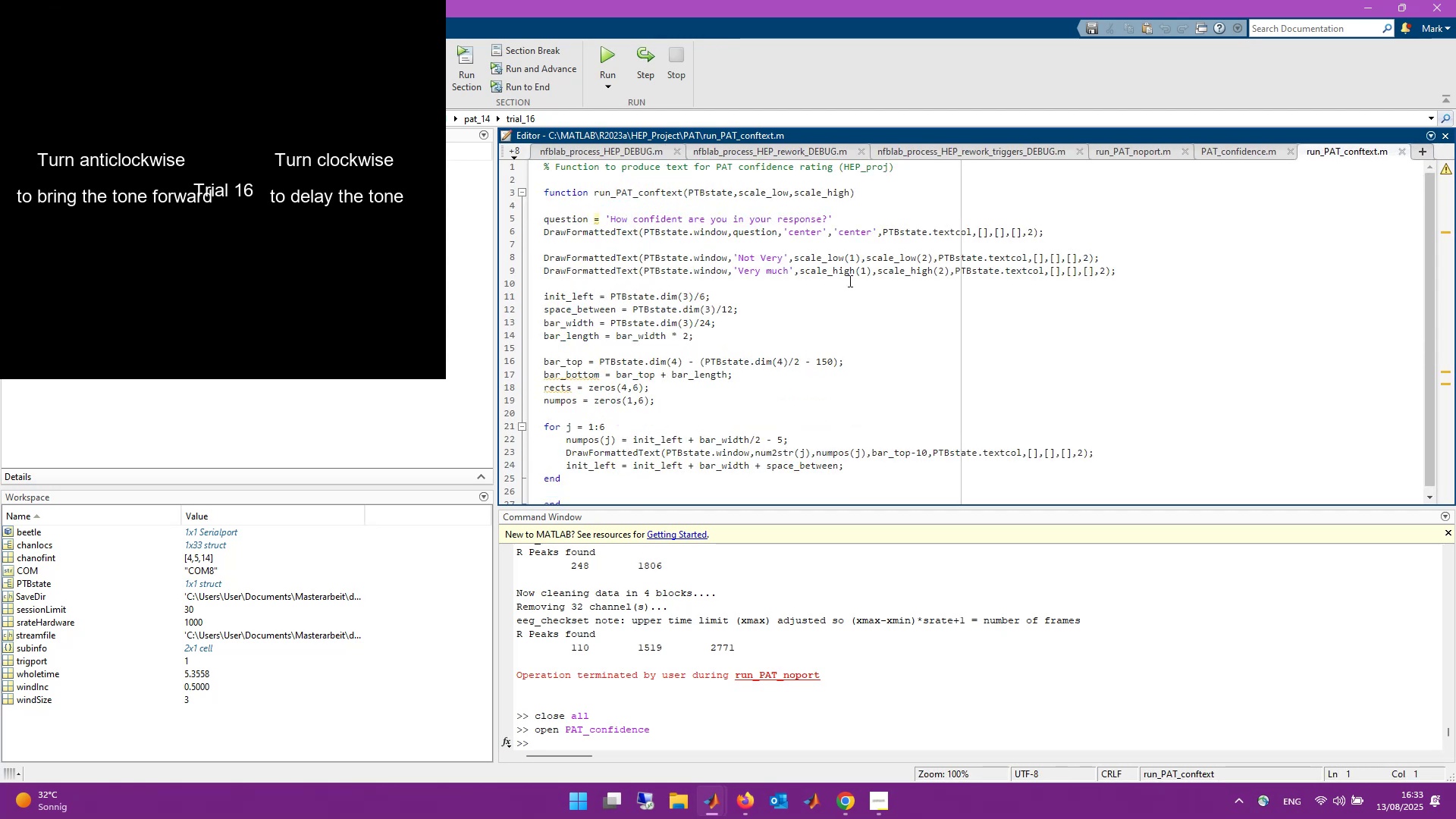 
left_click([855, 217])
 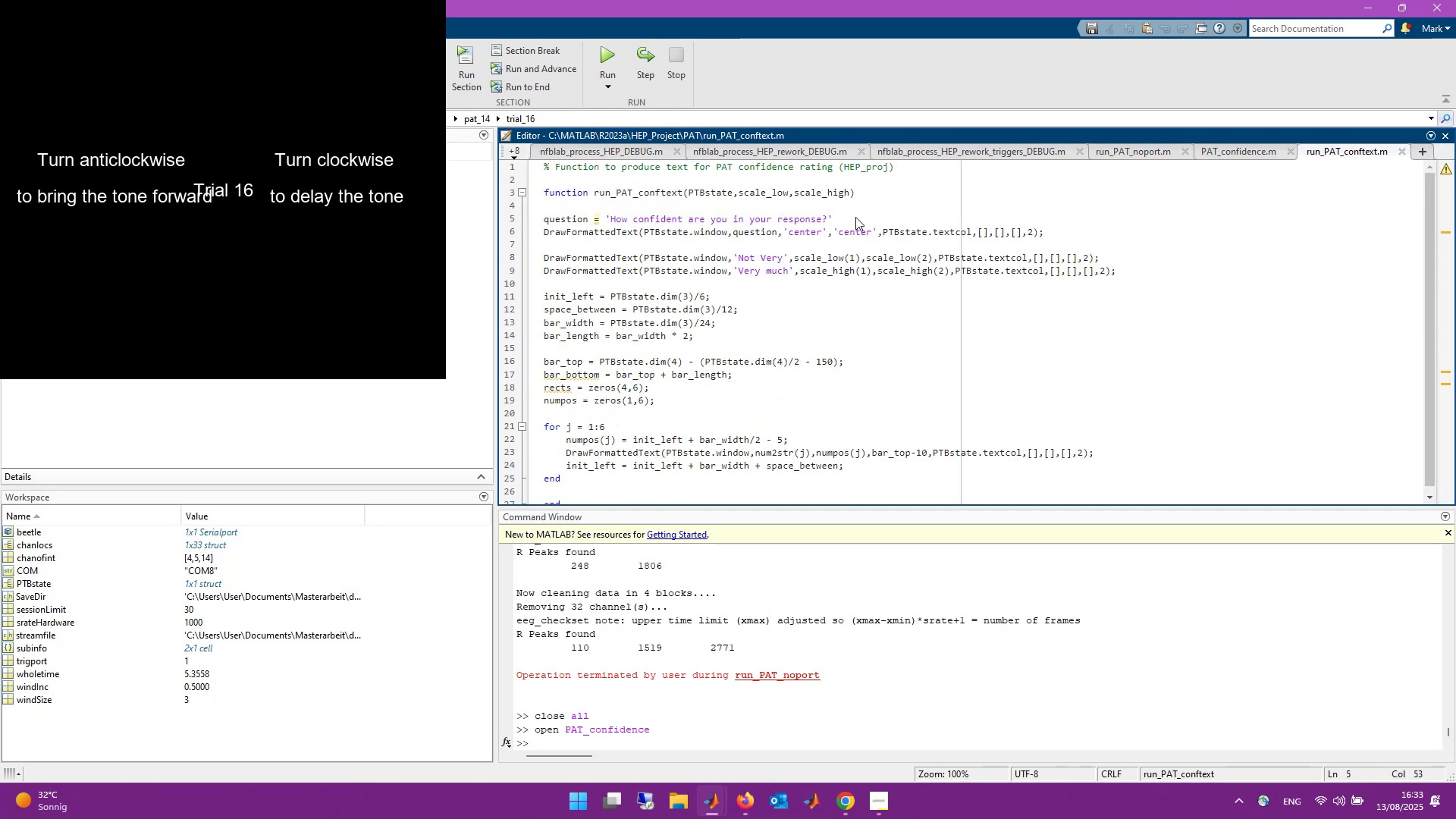 
key(Semicolon)
 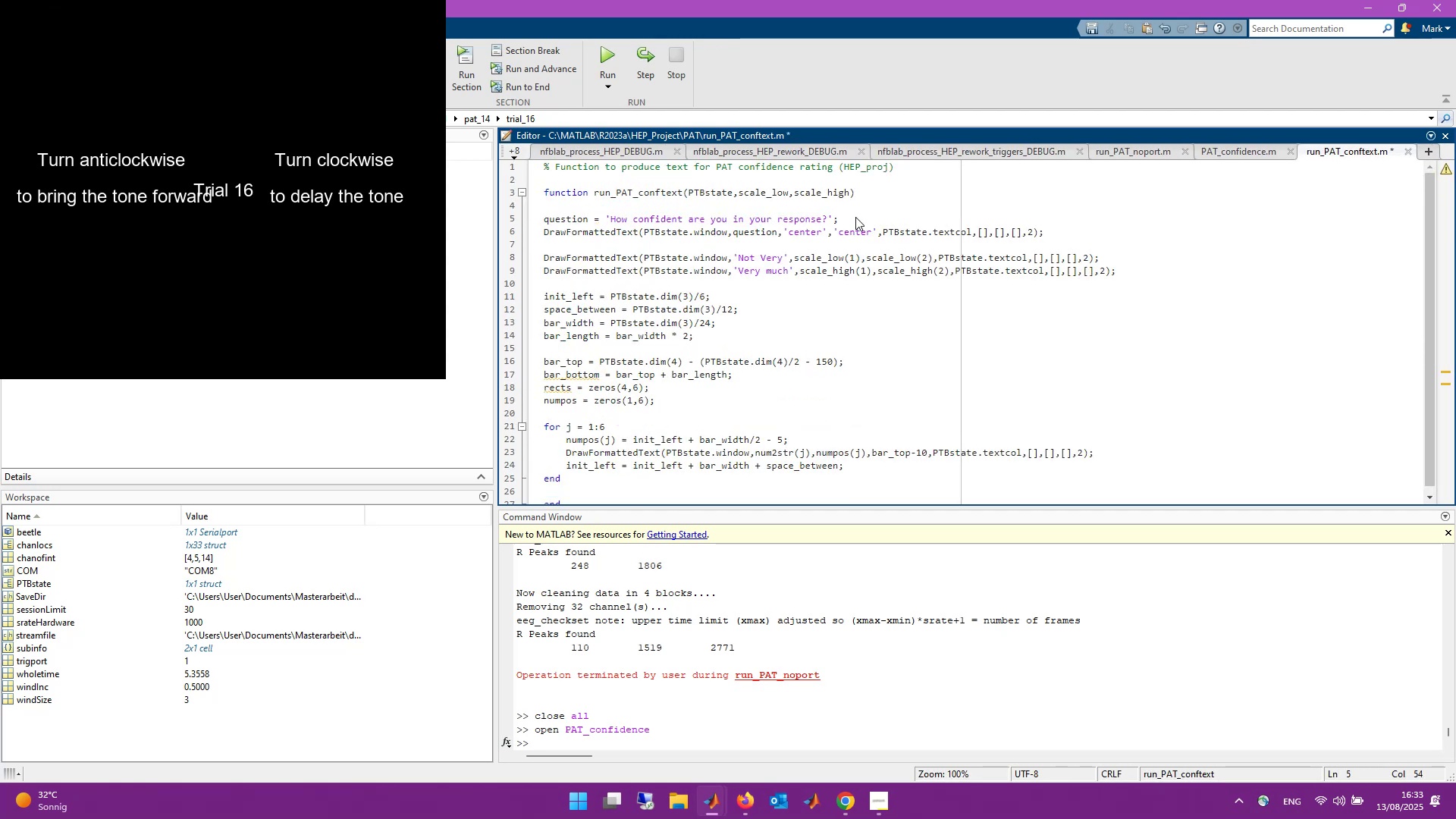 
key(Control+S)
 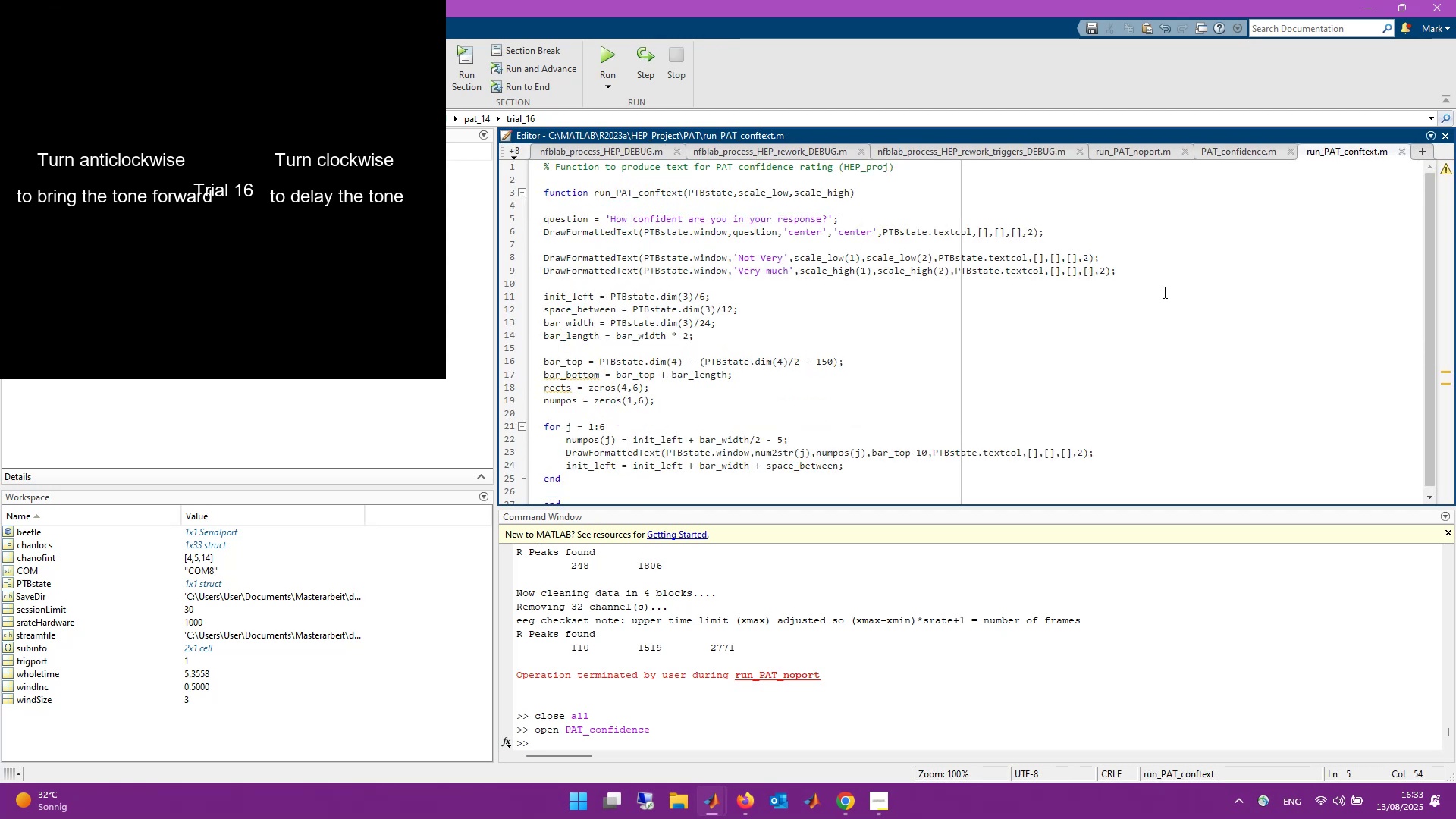 
wait(5.03)
 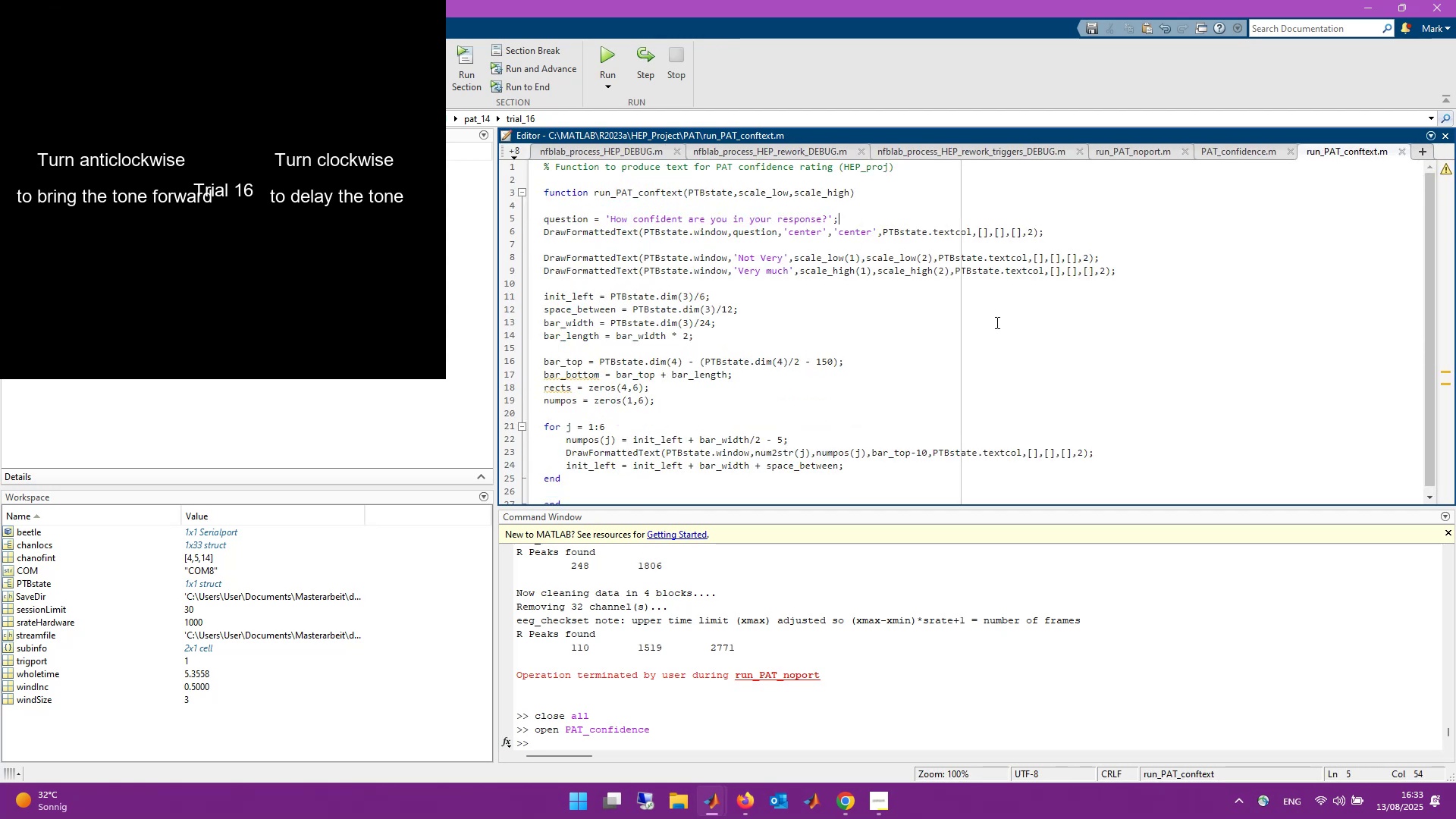 
left_click([1401, 150])
 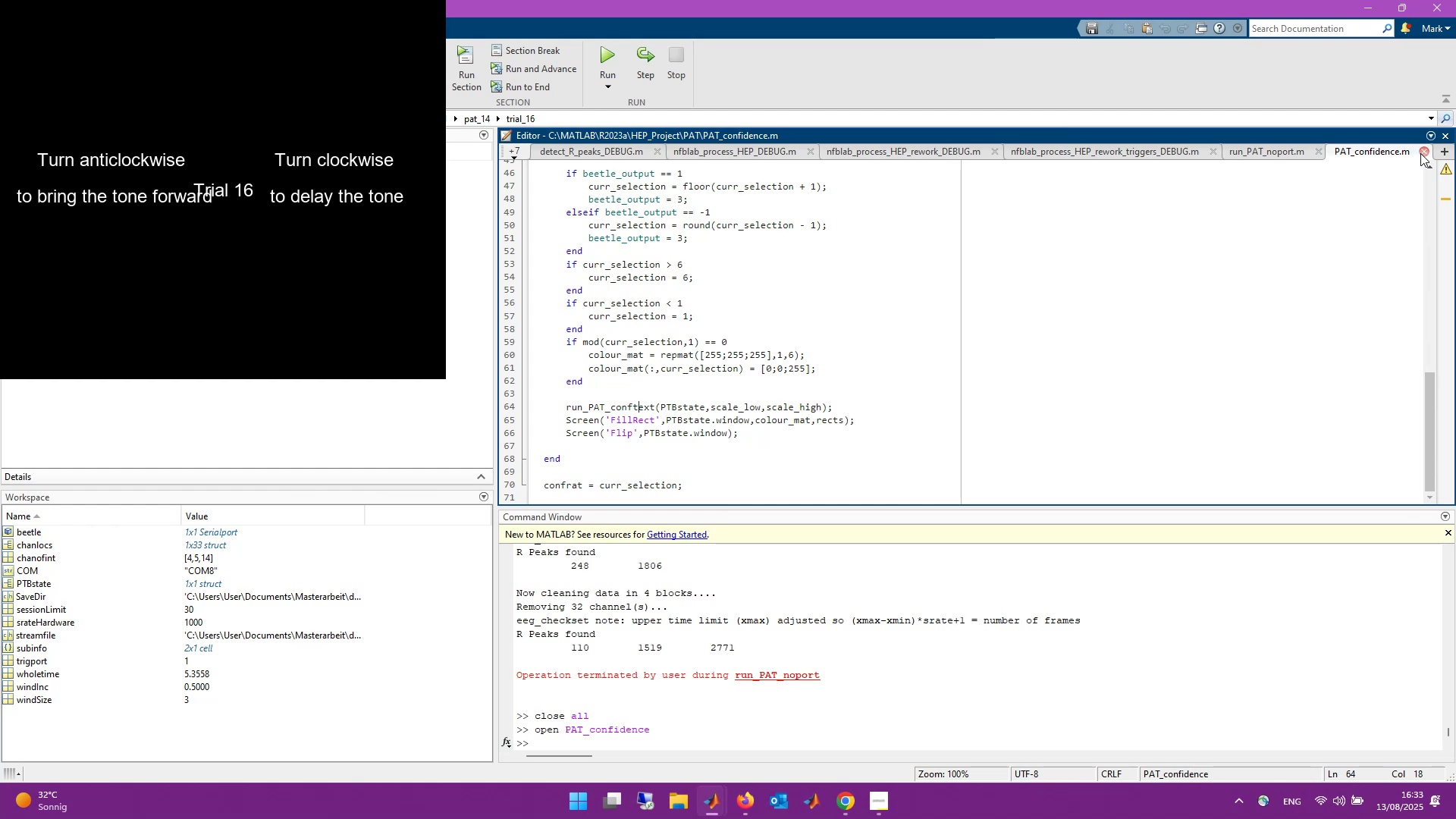 
left_click([1031, 733])
 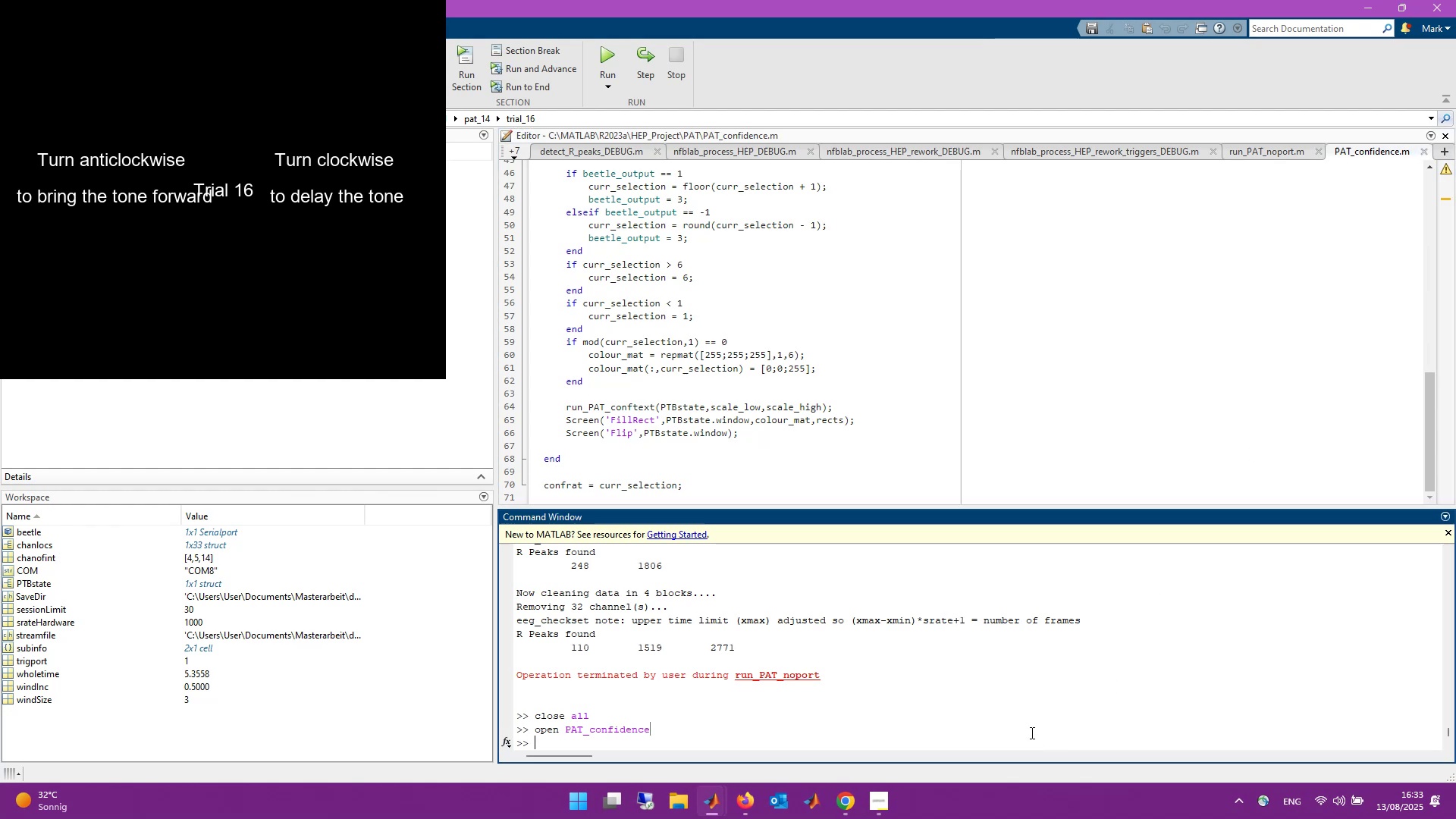 
type(sca)
 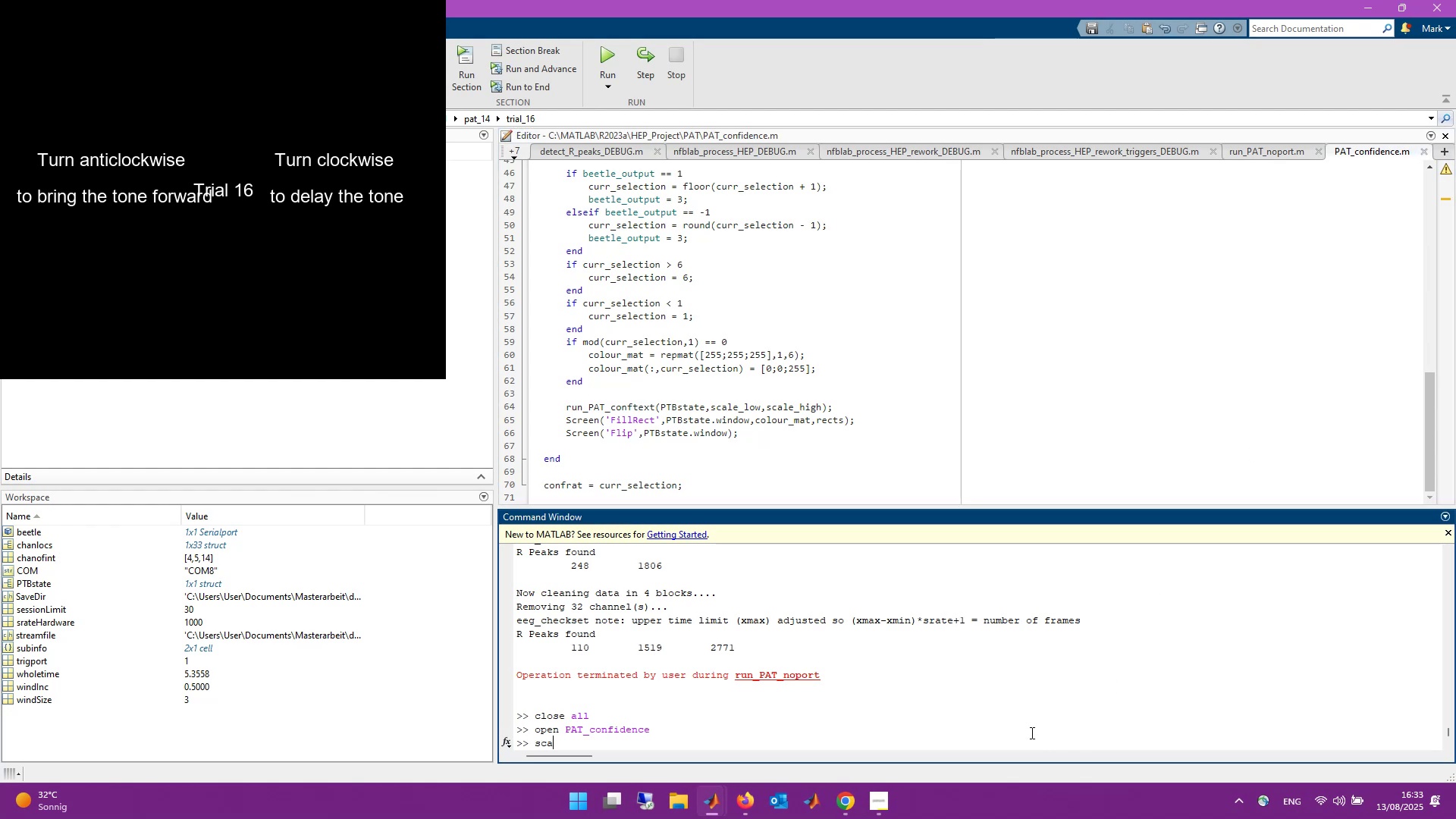 
key(Enter)
 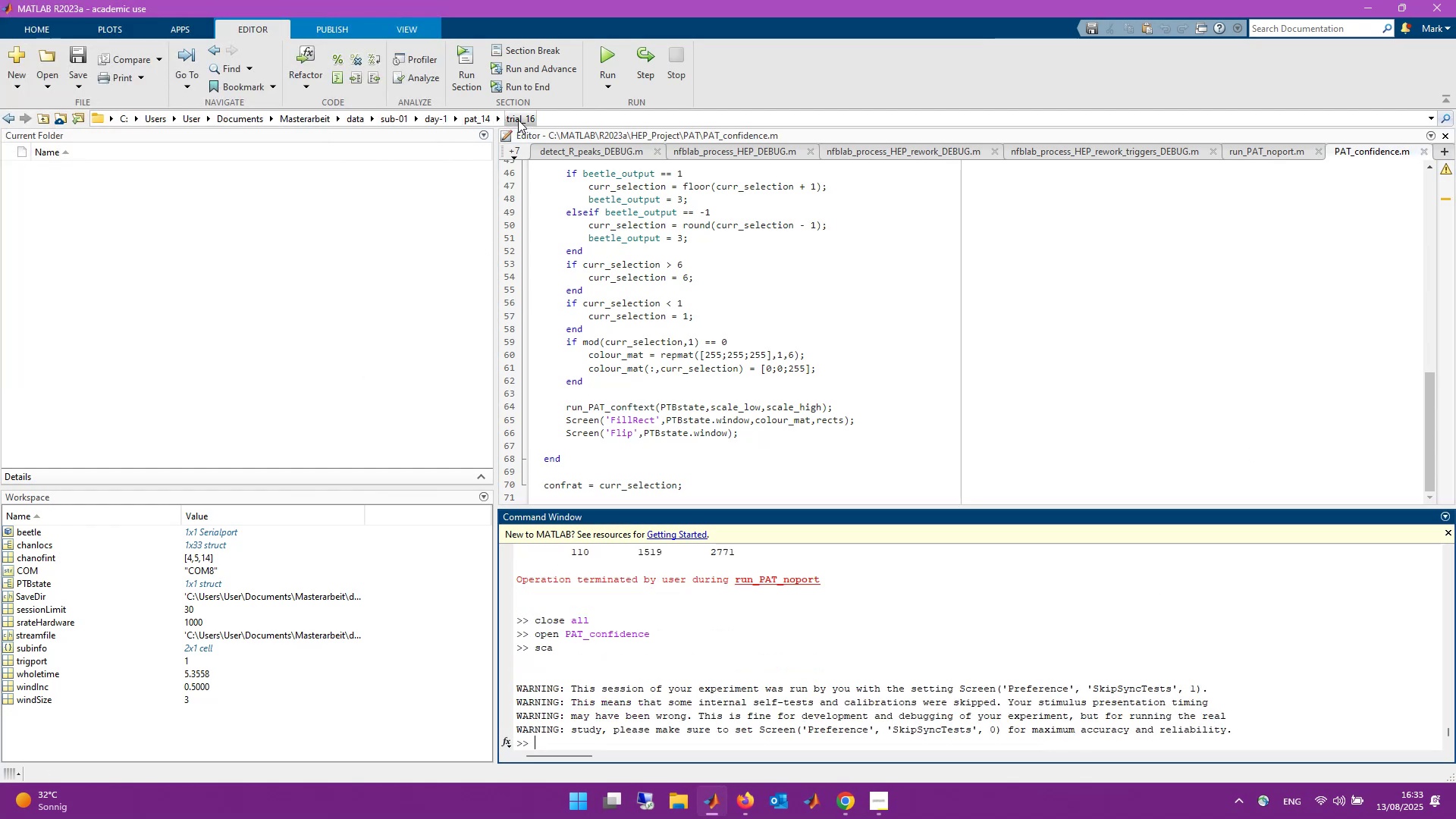 
left_click([482, 116])
 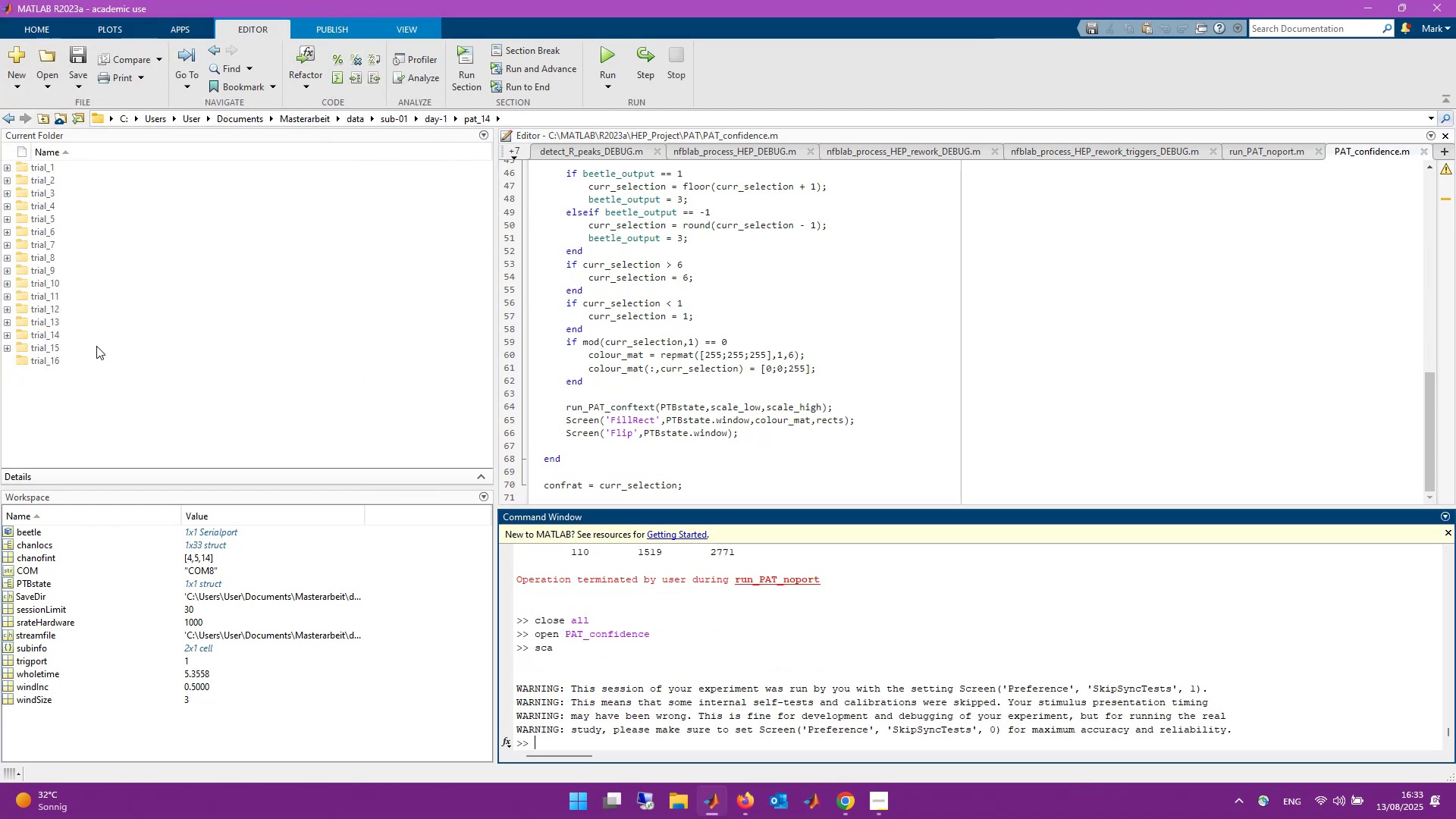 
double_click([52, 350])
 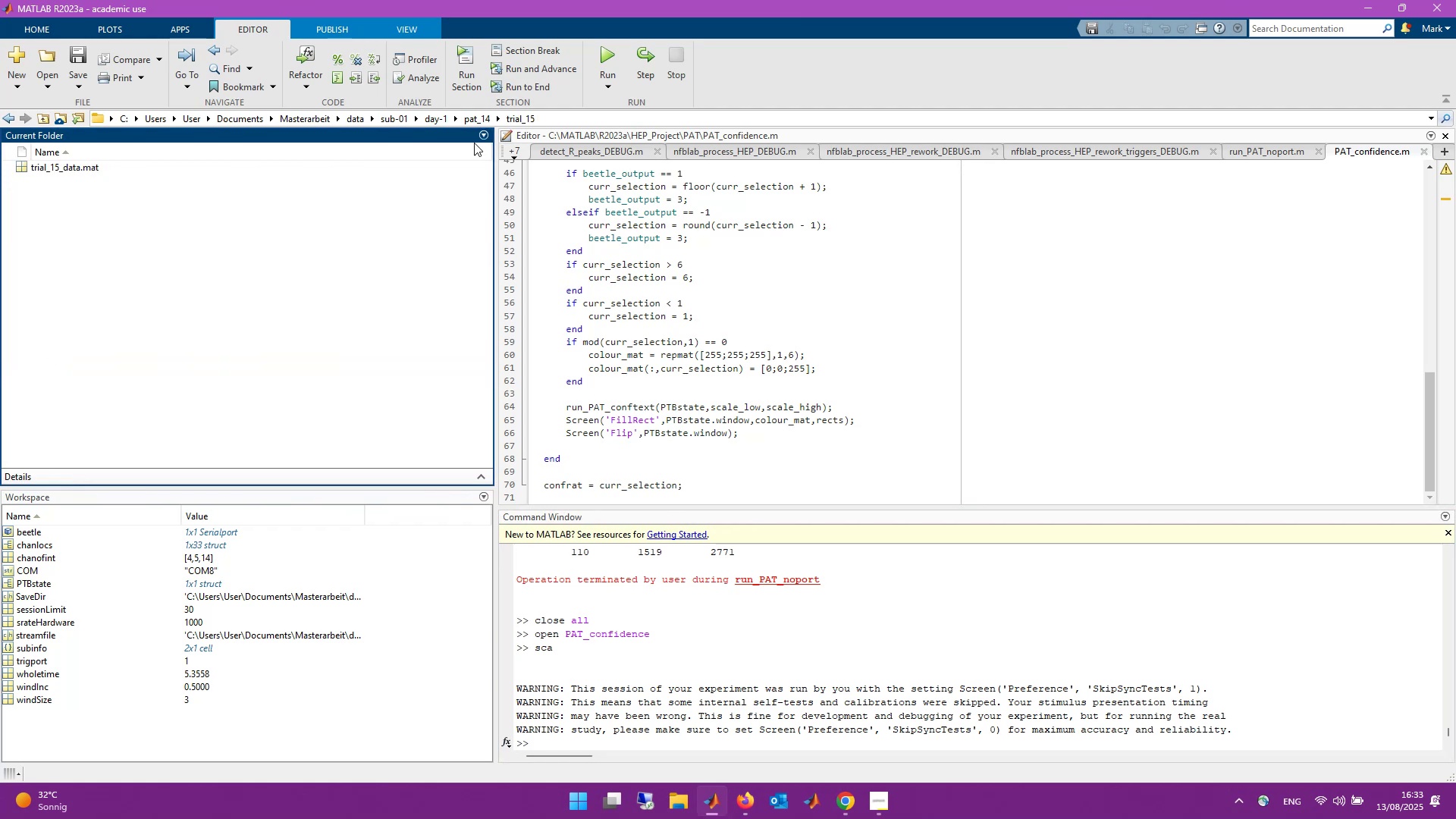 
left_click([480, 121])
 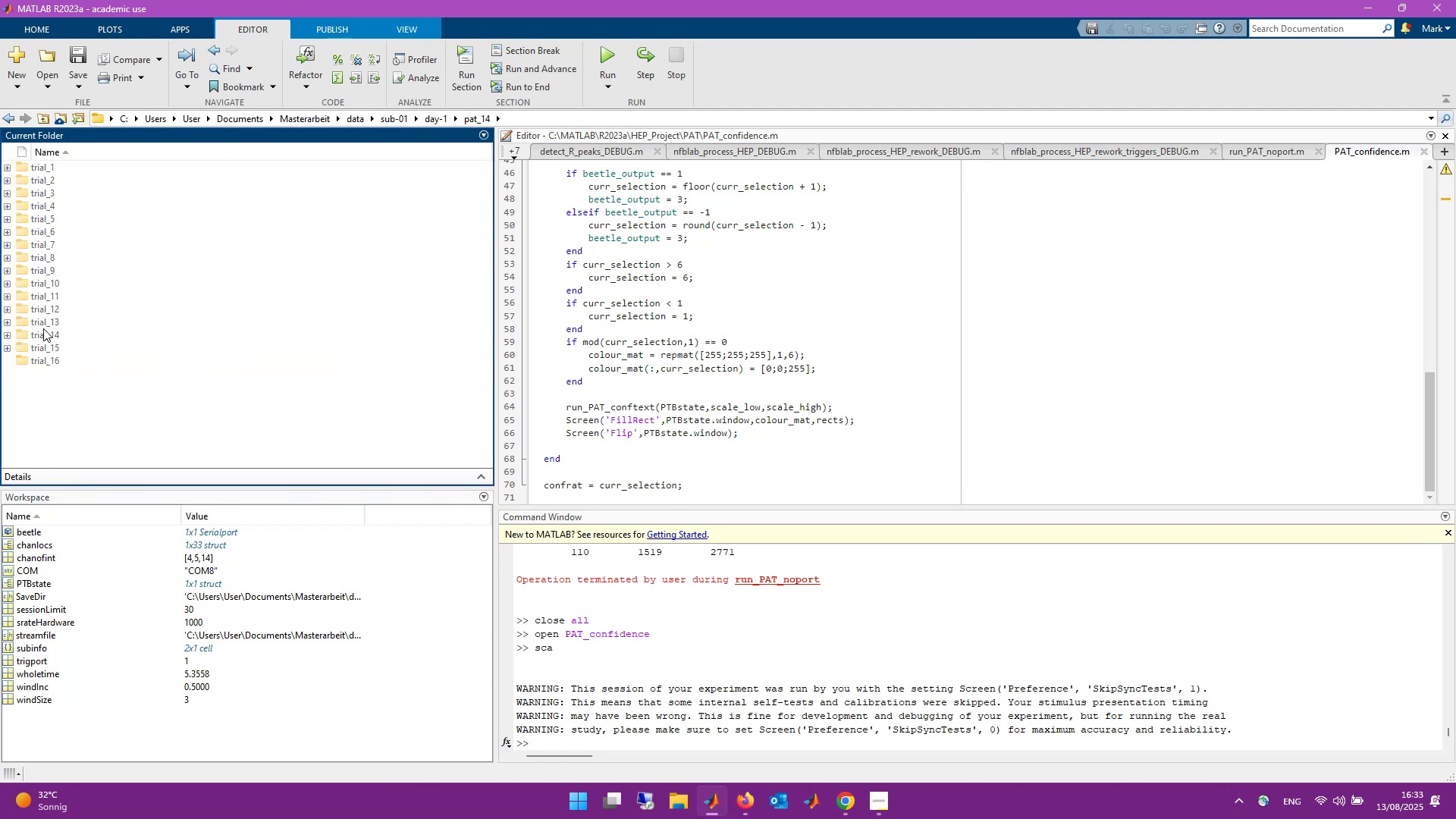 
double_click([44, 329])
 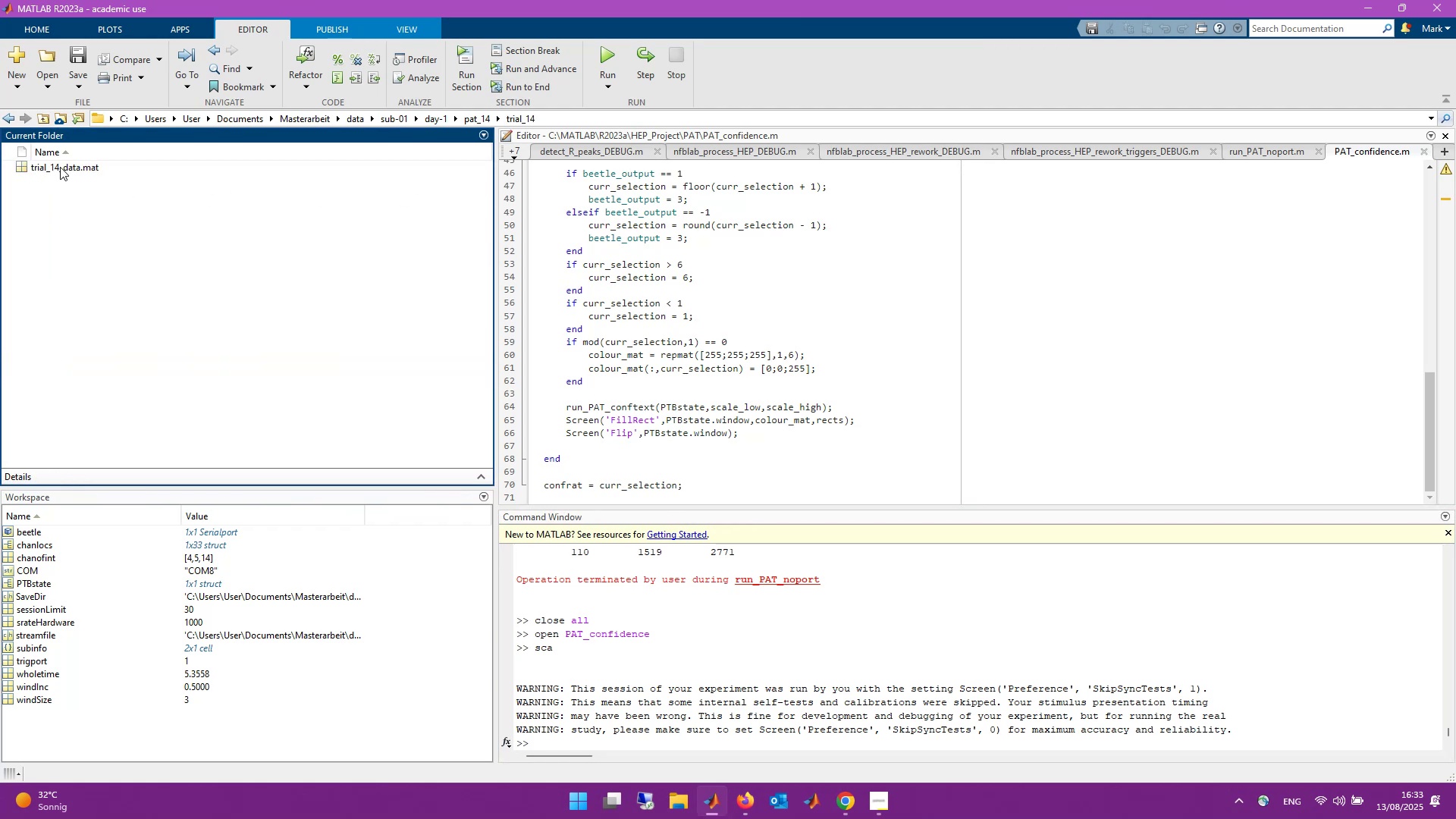 
double_click([58, 167])
 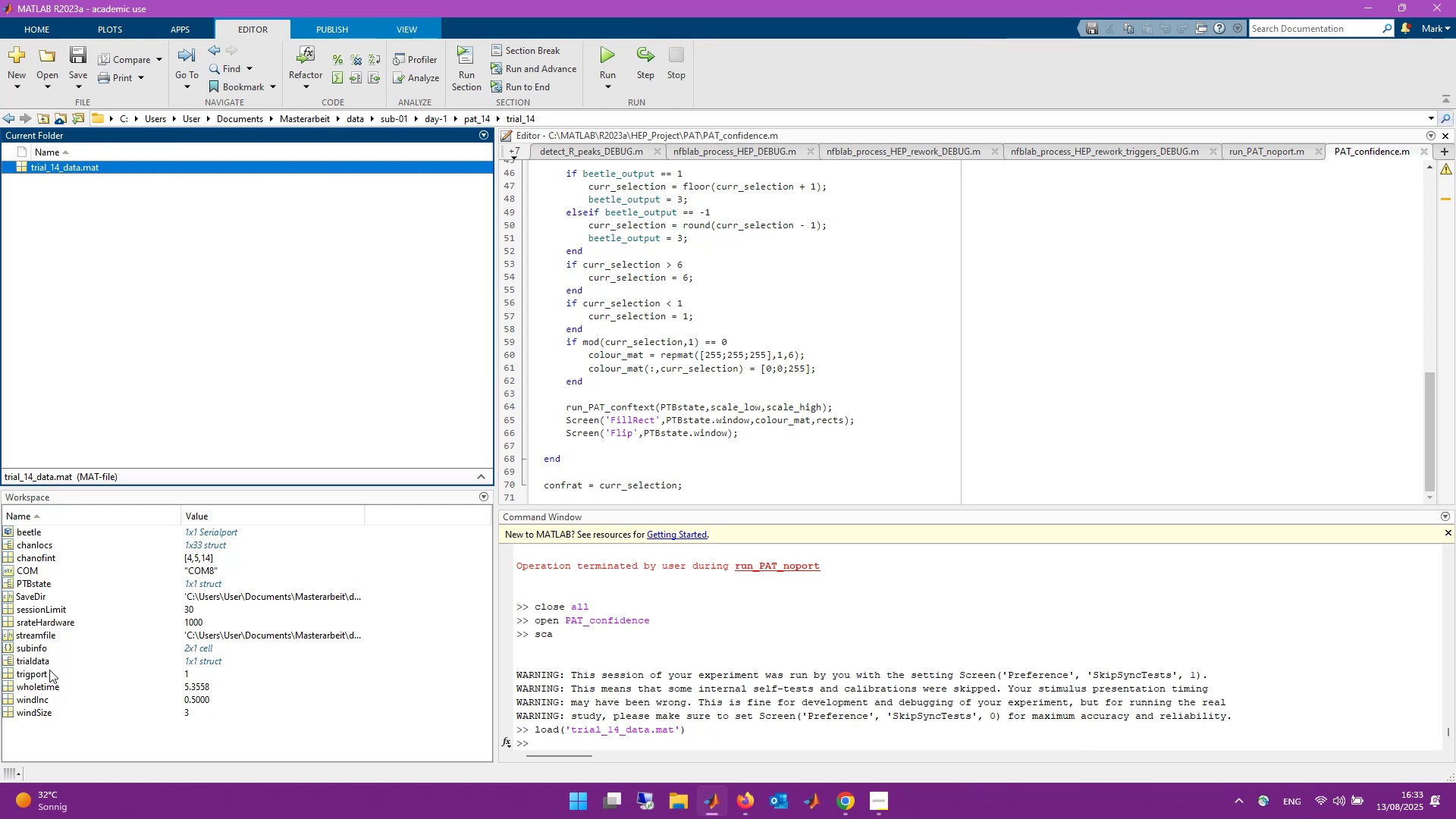 
wait(7.8)
 